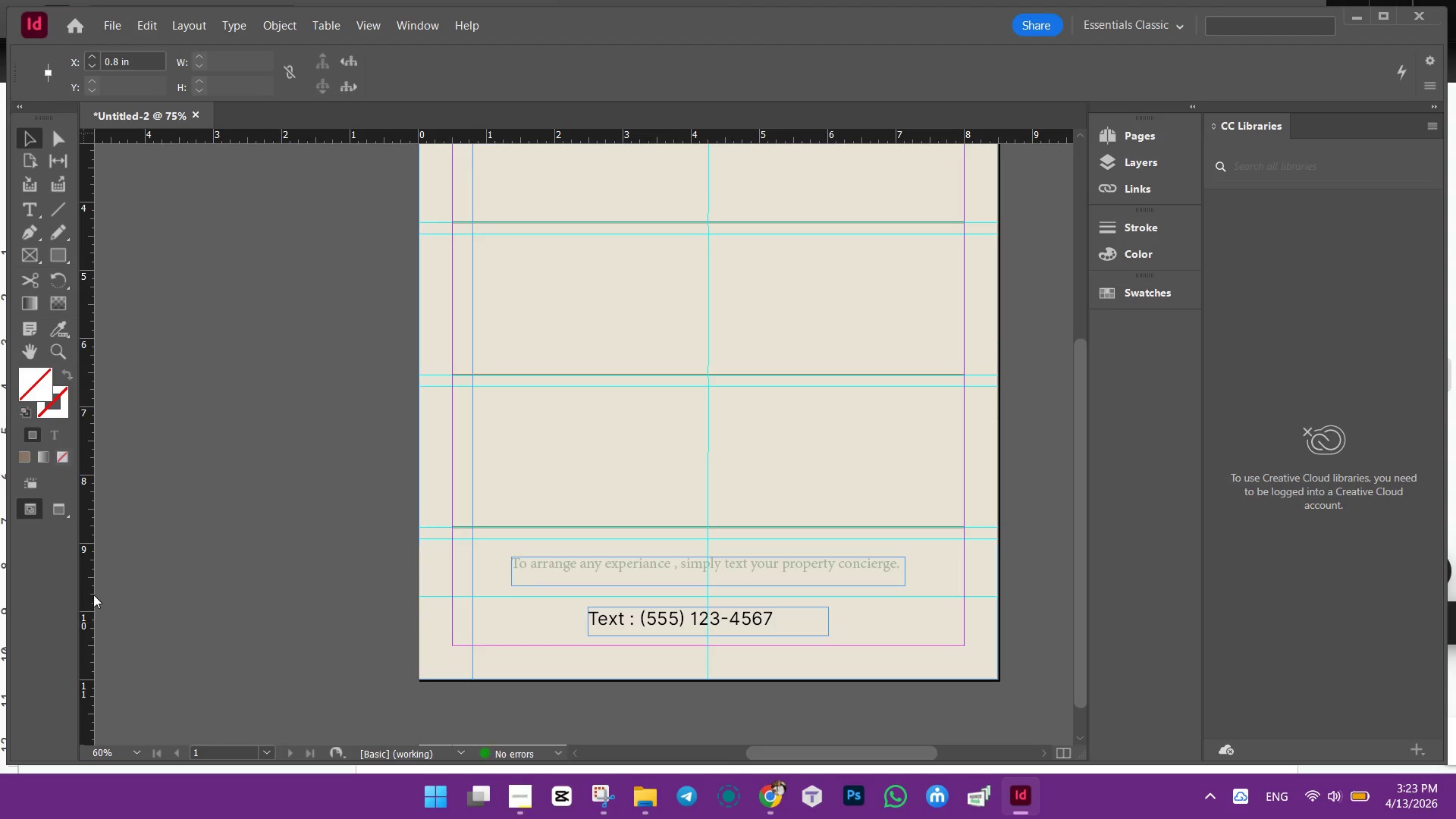 
left_click_drag(start_coordinate=[91, 595], to_coordinate=[943, 643])
 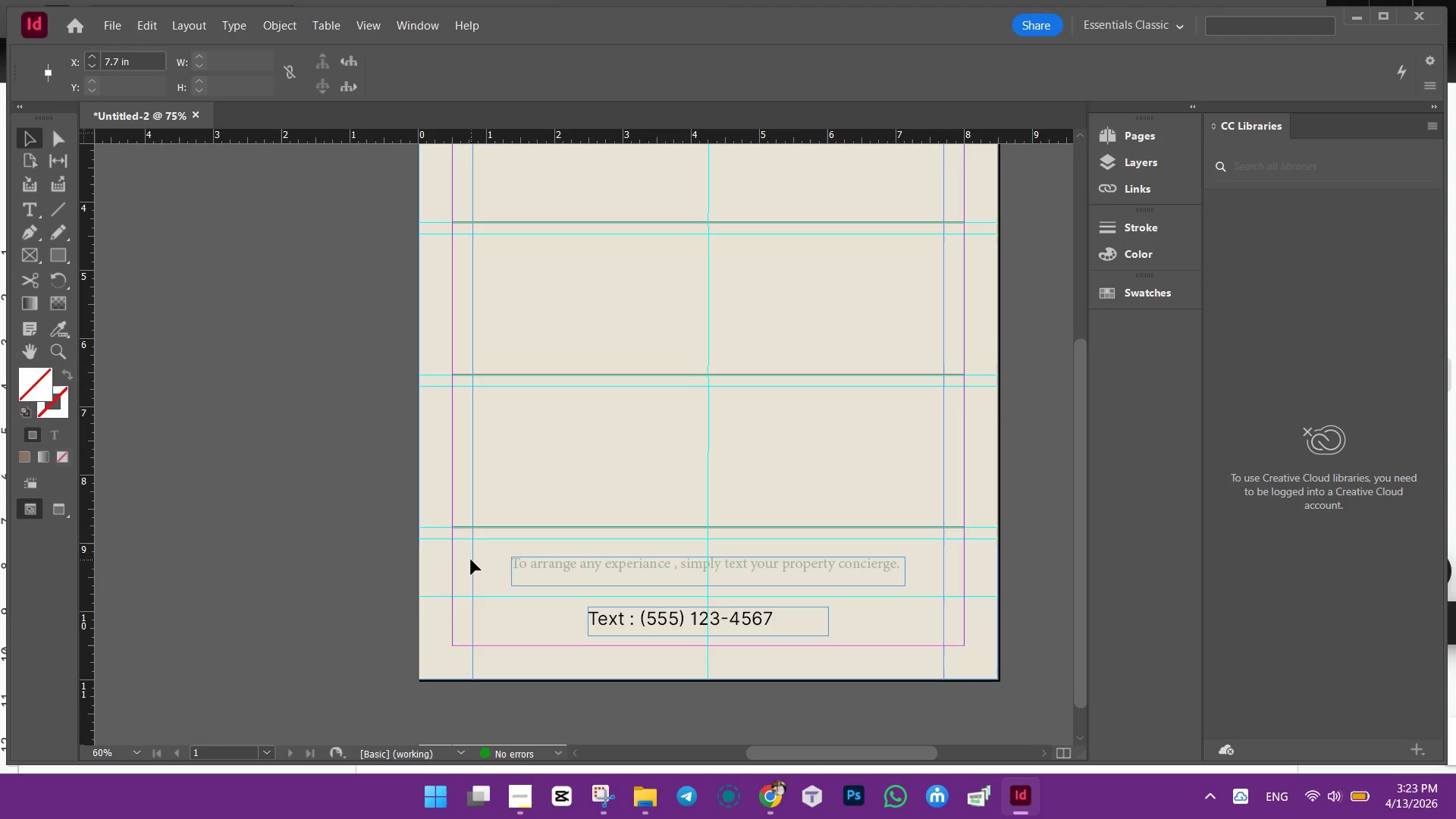 
left_click_drag(start_coordinate=[472, 560], to_coordinate=[469, 566])
 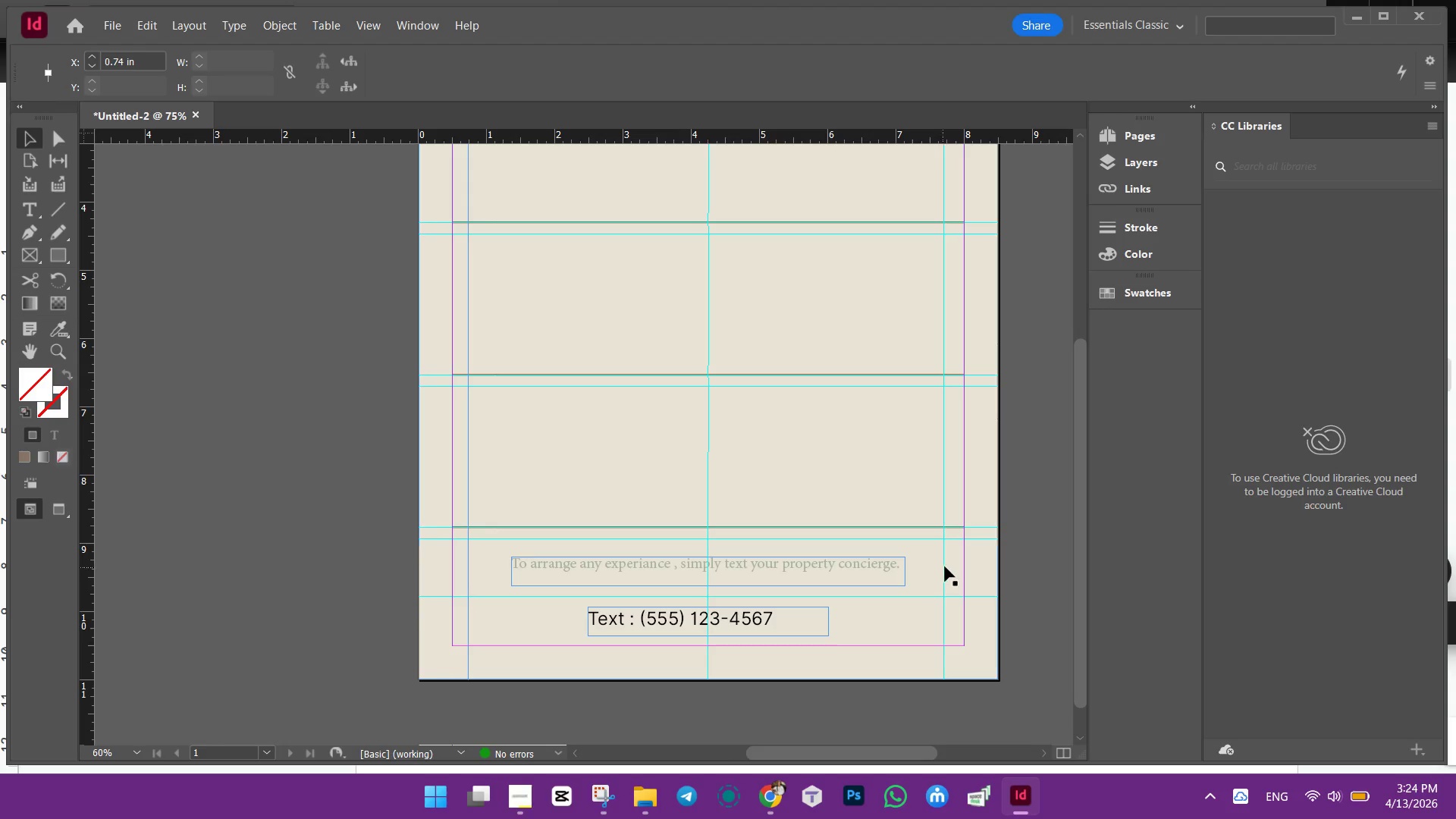 
left_click_drag(start_coordinate=[946, 566], to_coordinate=[949, 567])
 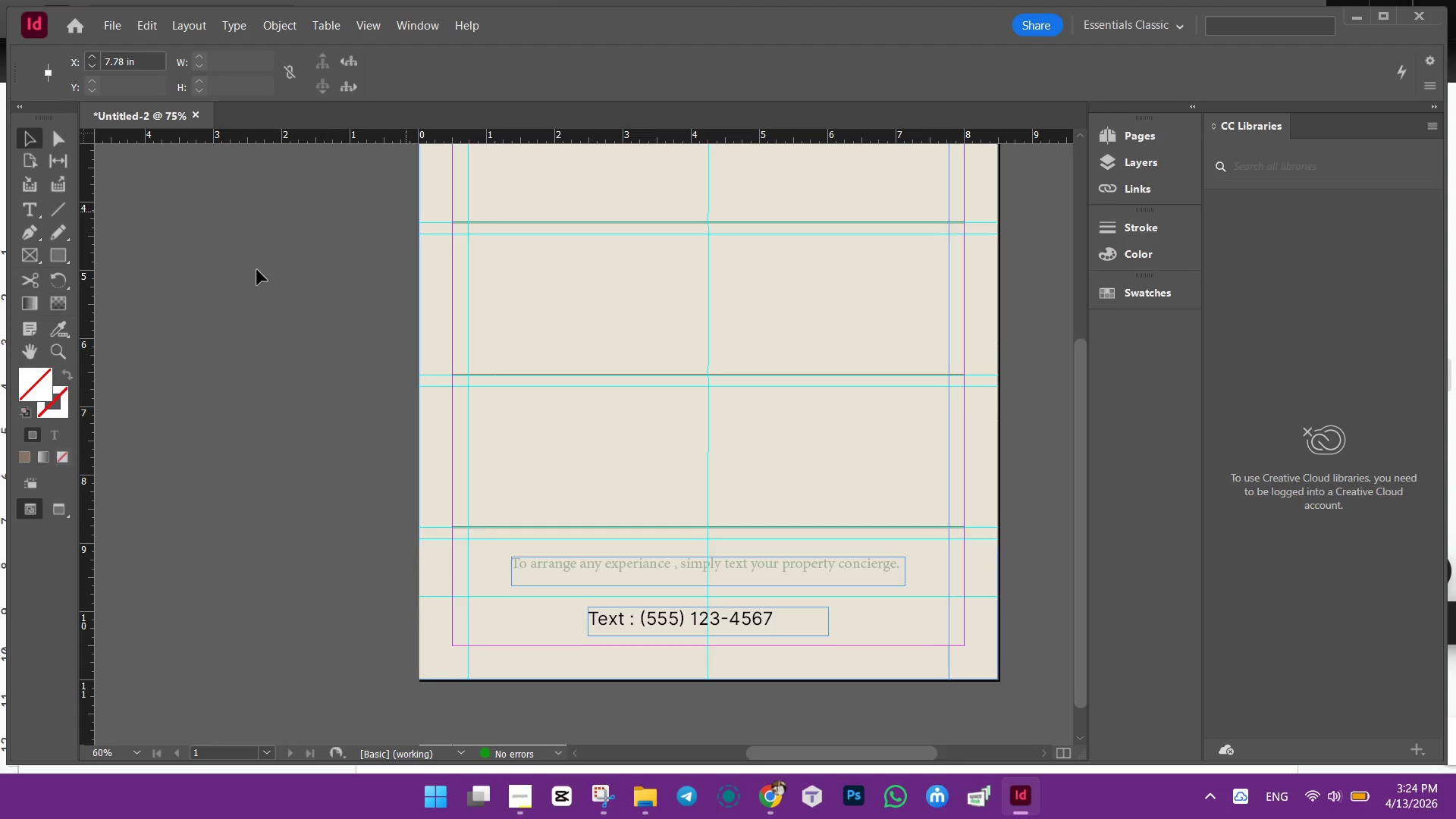 
left_click_drag(start_coordinate=[61, 209], to_coordinate=[71, 219])
 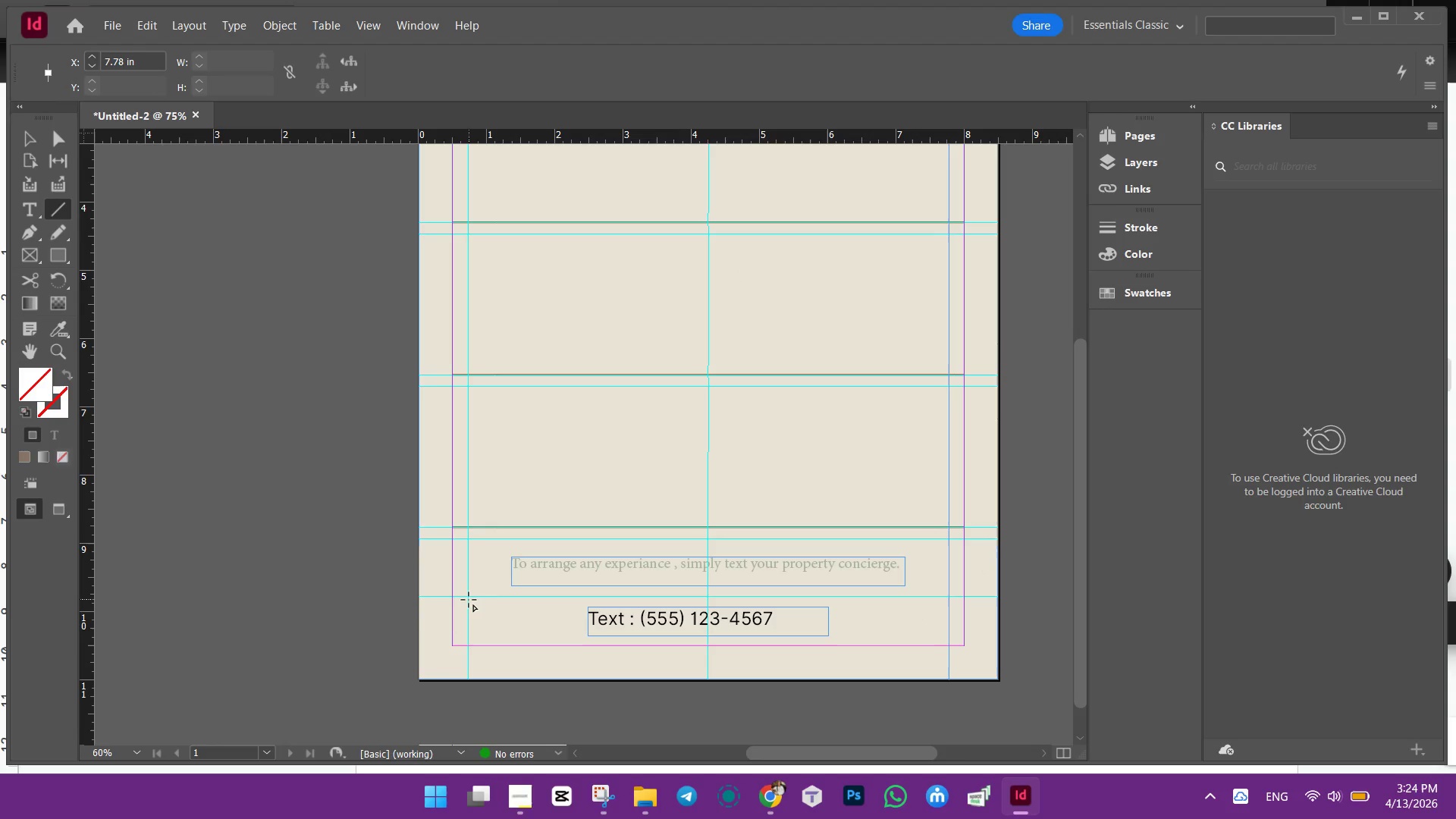 
left_click_drag(start_coordinate=[469, 599], to_coordinate=[949, 596])
 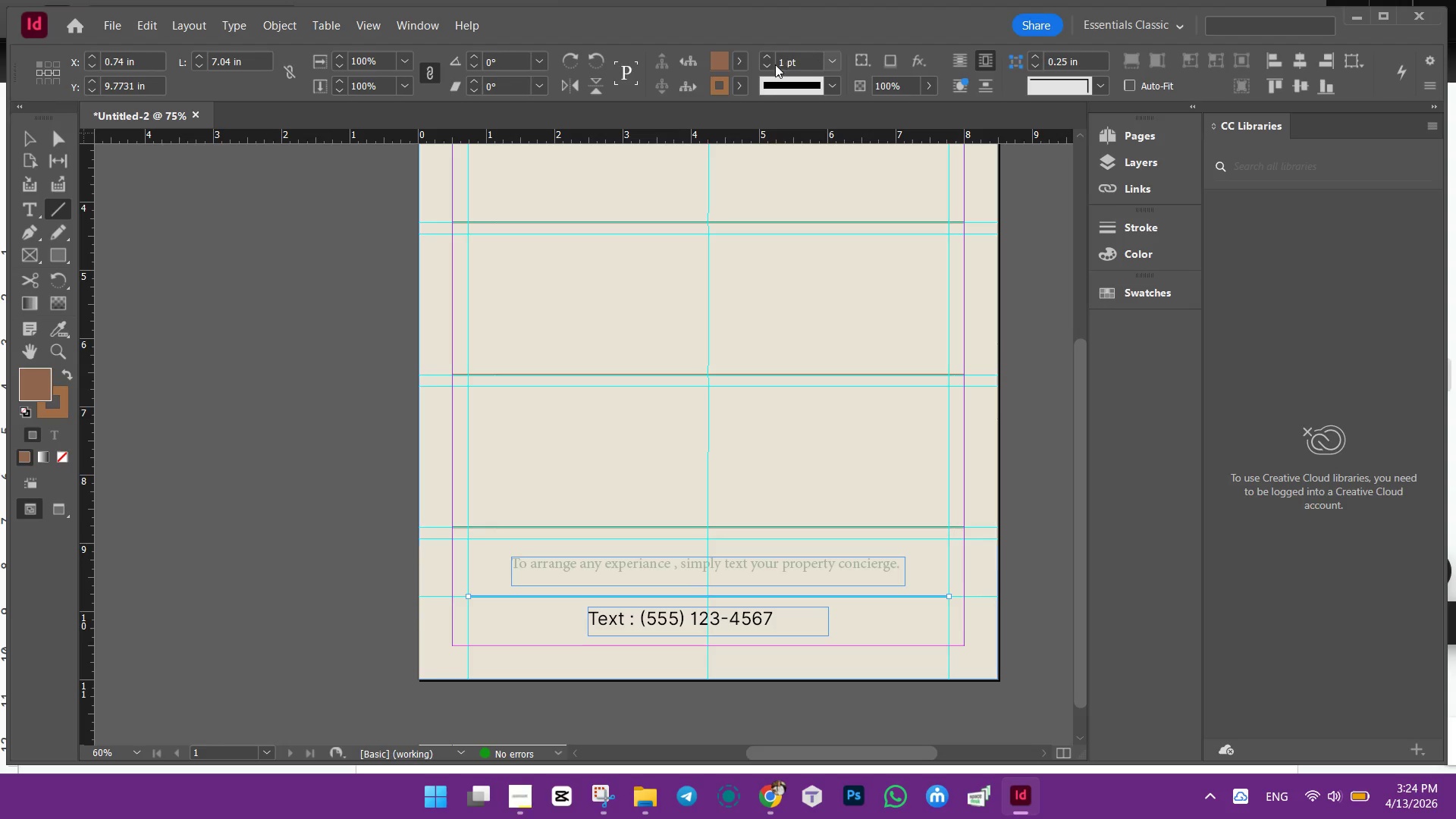 
left_click([769, 65])
 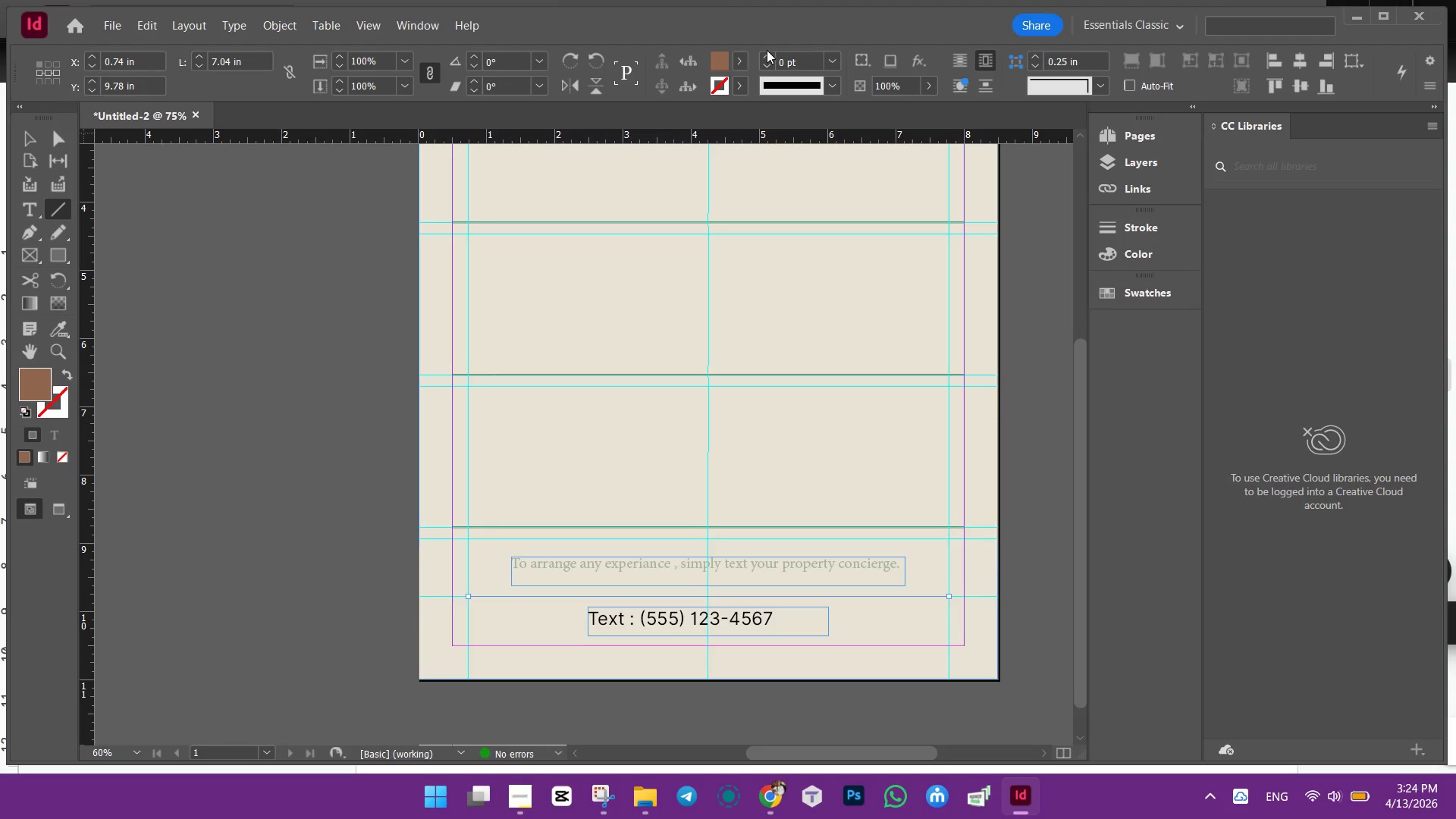 
left_click([767, 50])
 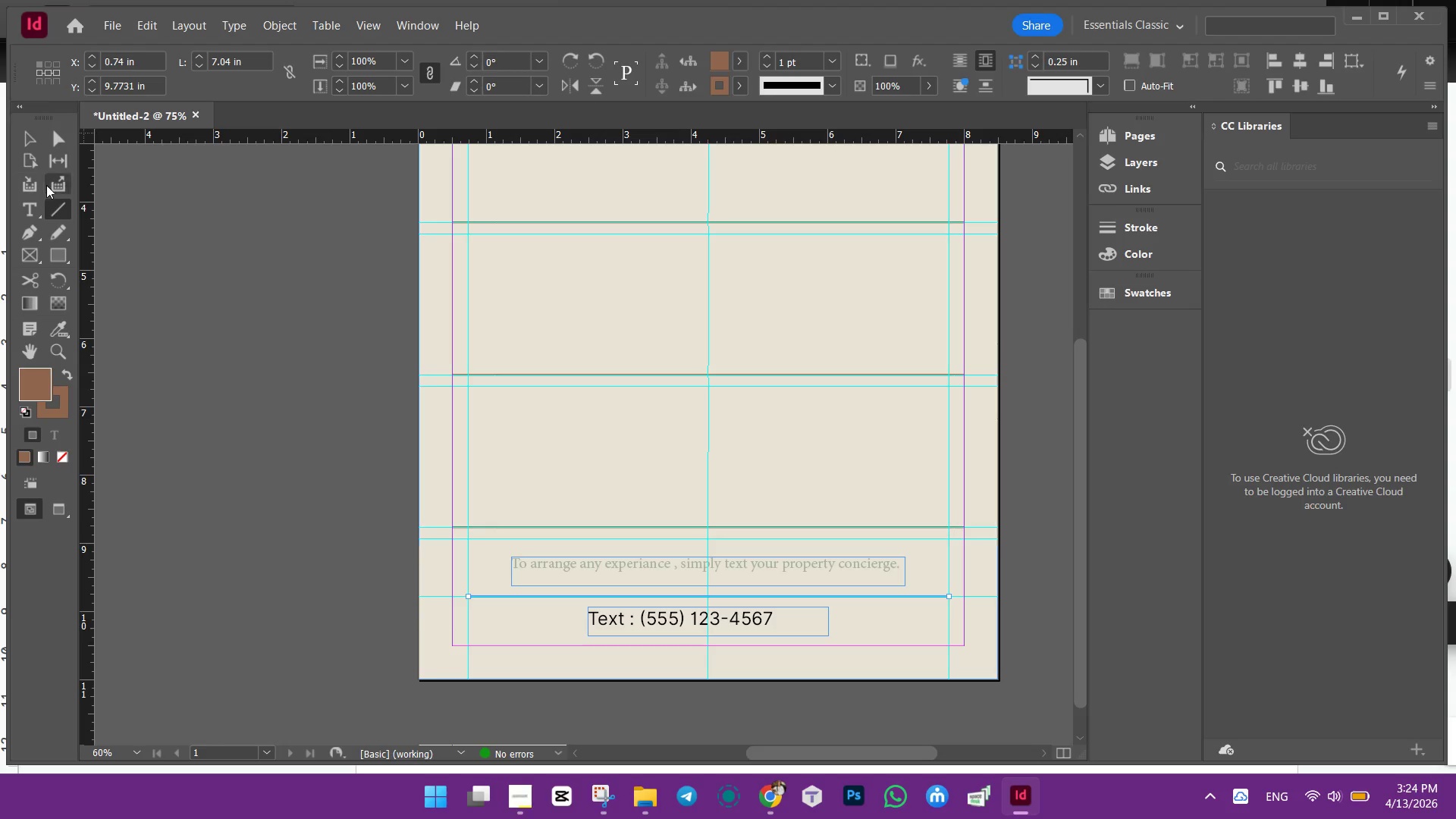 
left_click([61, 140])
 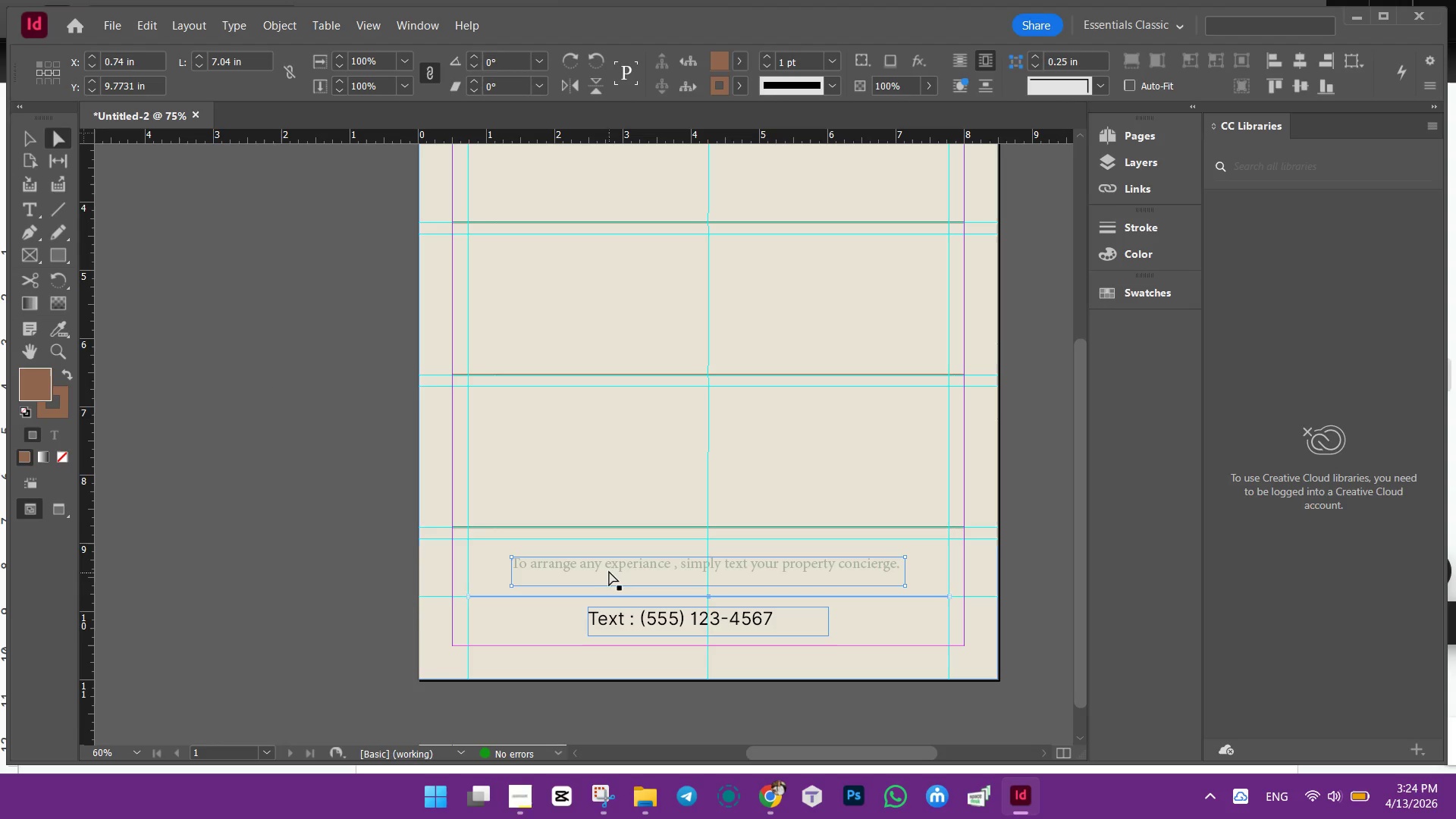 
double_click([613, 565])
 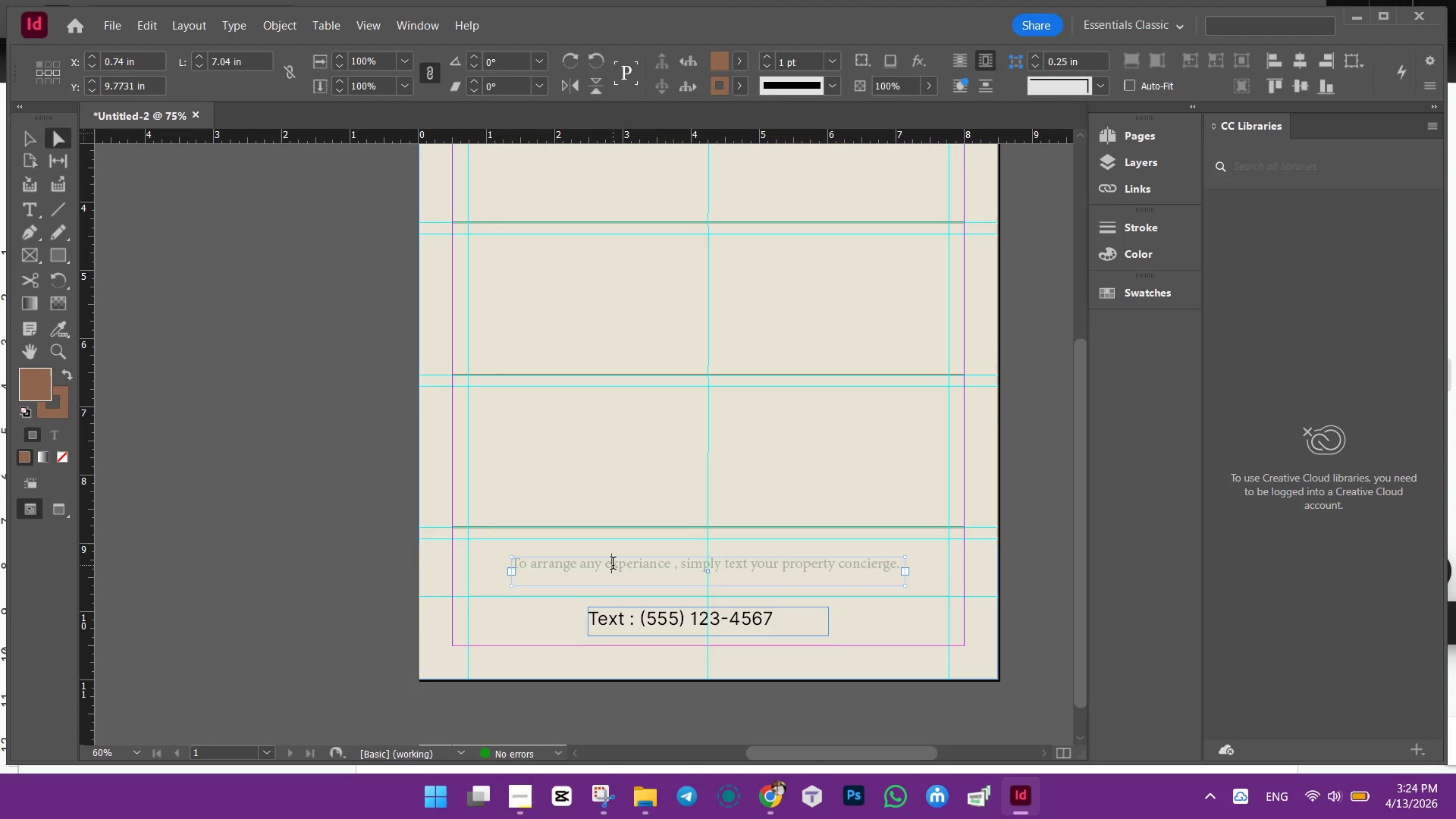 
triple_click([613, 565])
 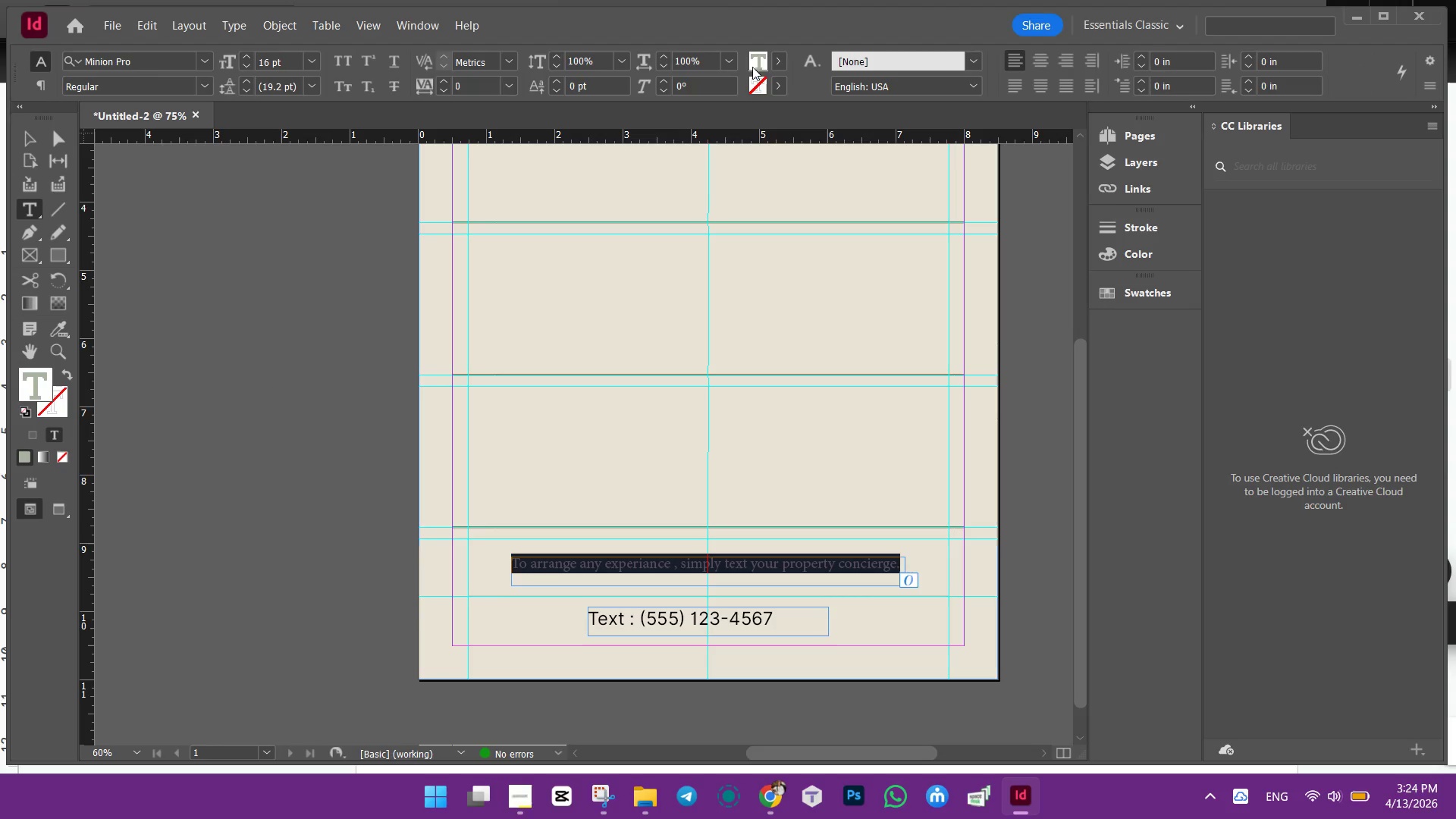 
left_click([752, 61])
 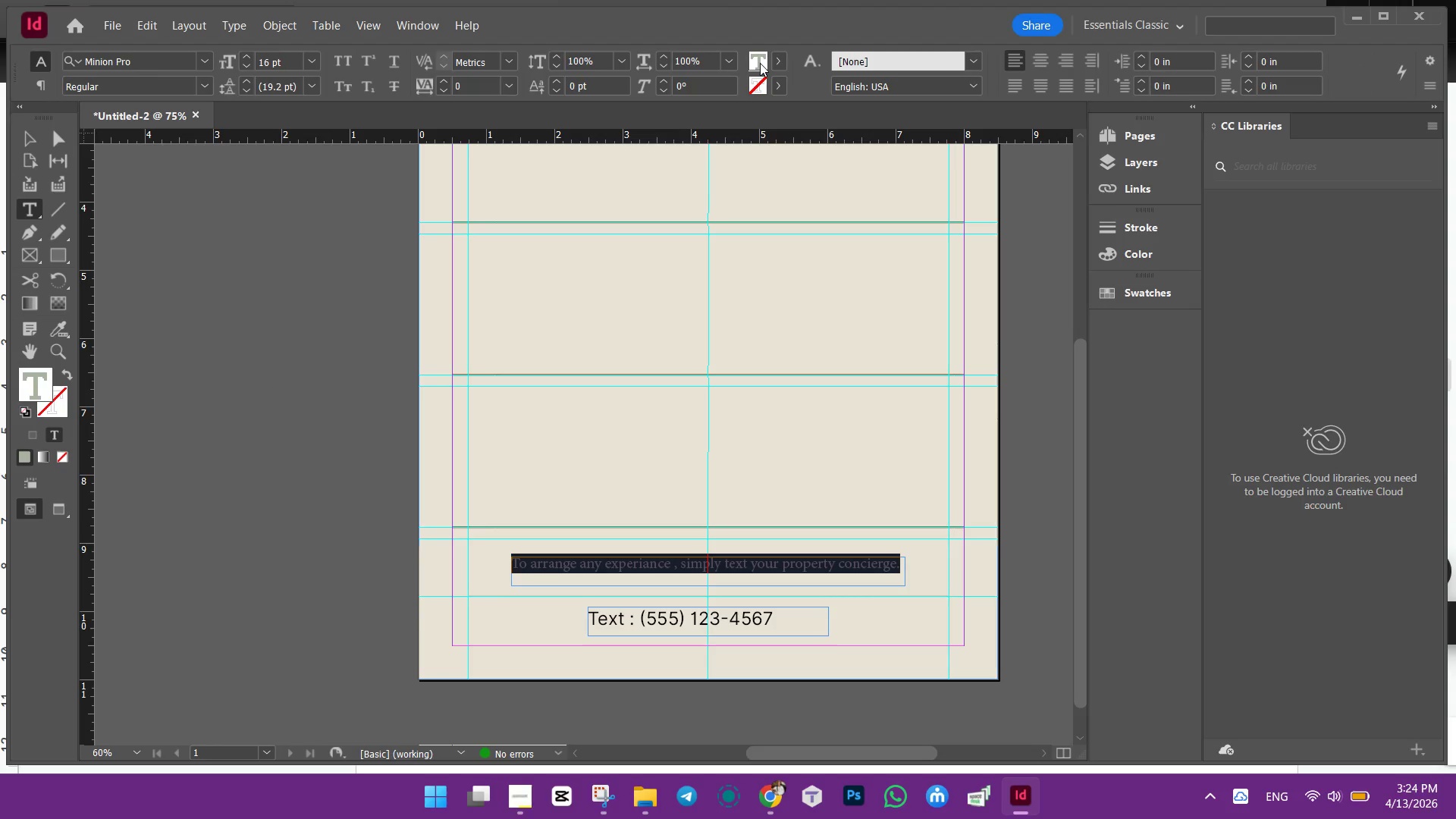 
left_click([761, 63])
 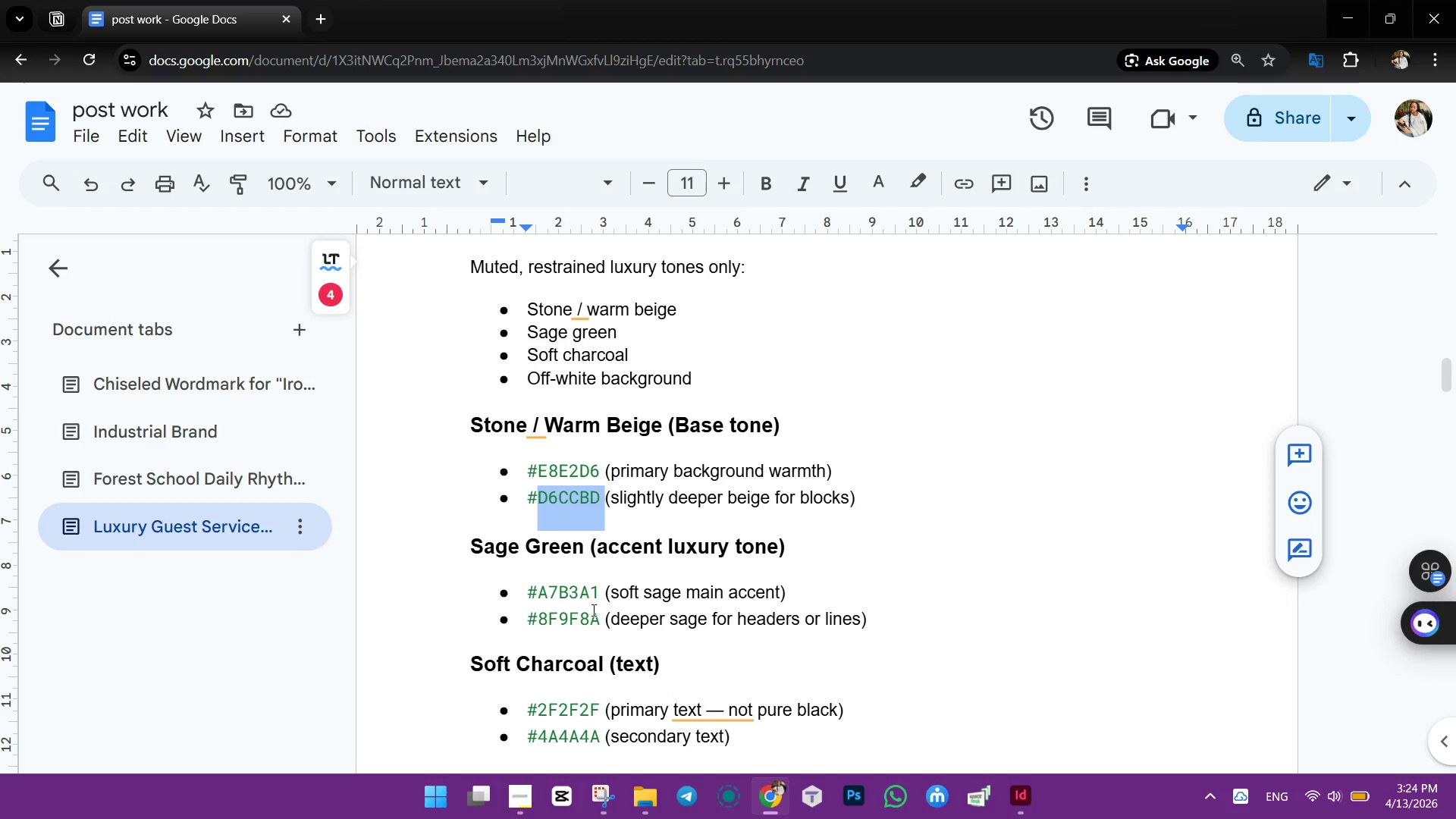 
left_click_drag(start_coordinate=[538, 618], to_coordinate=[599, 620])
 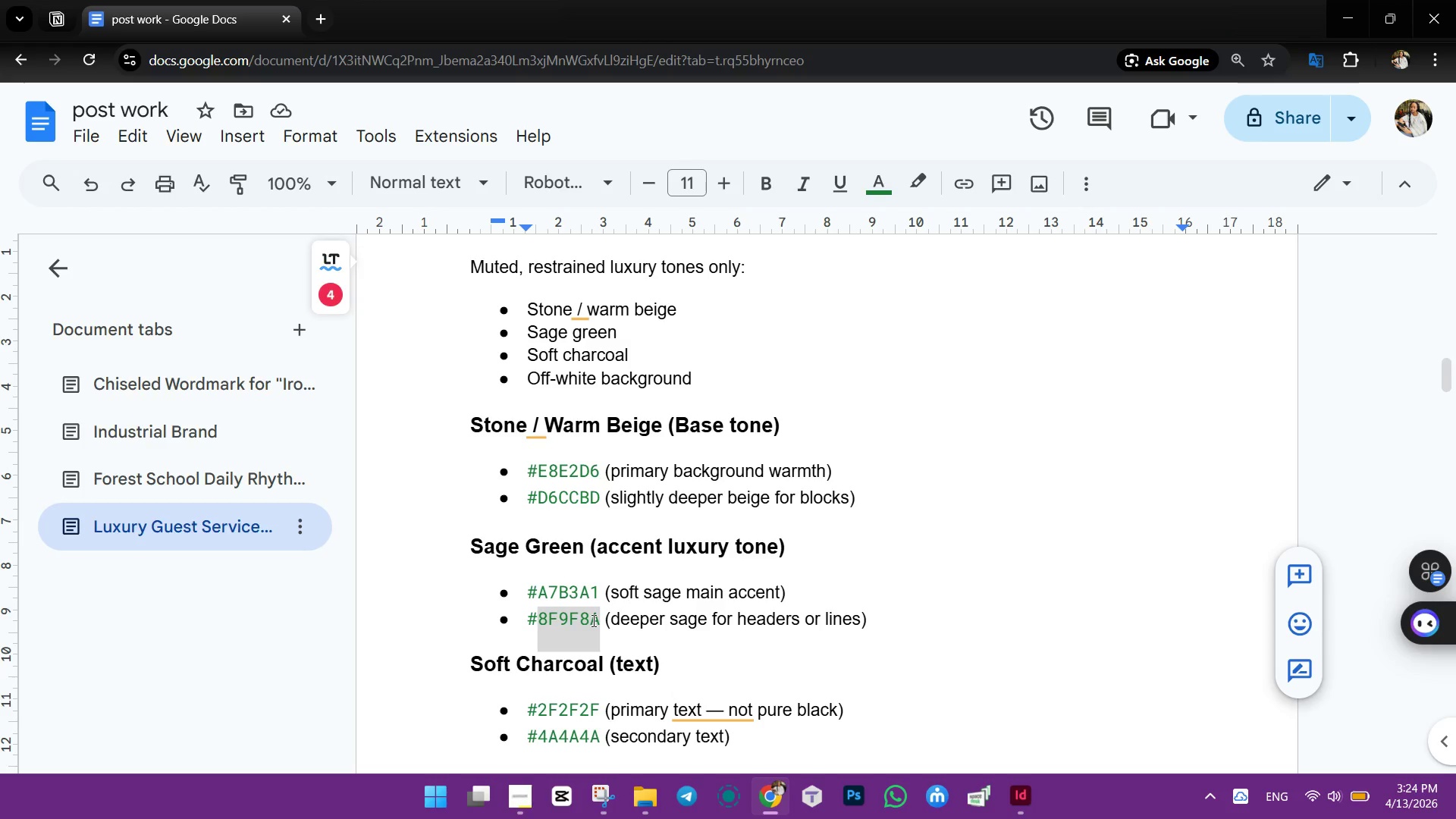 
right_click([592, 620])
 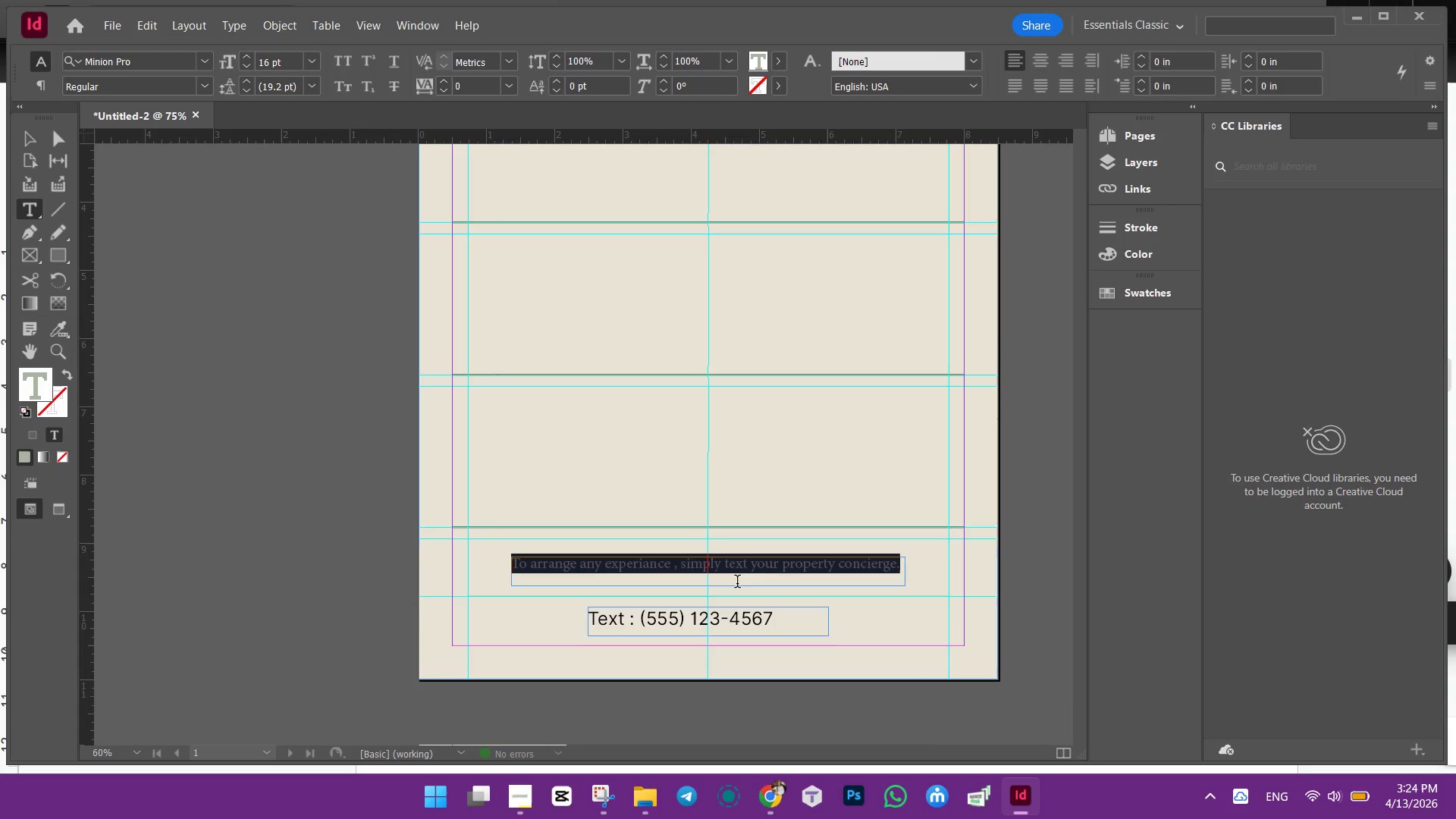 
wait(6.45)
 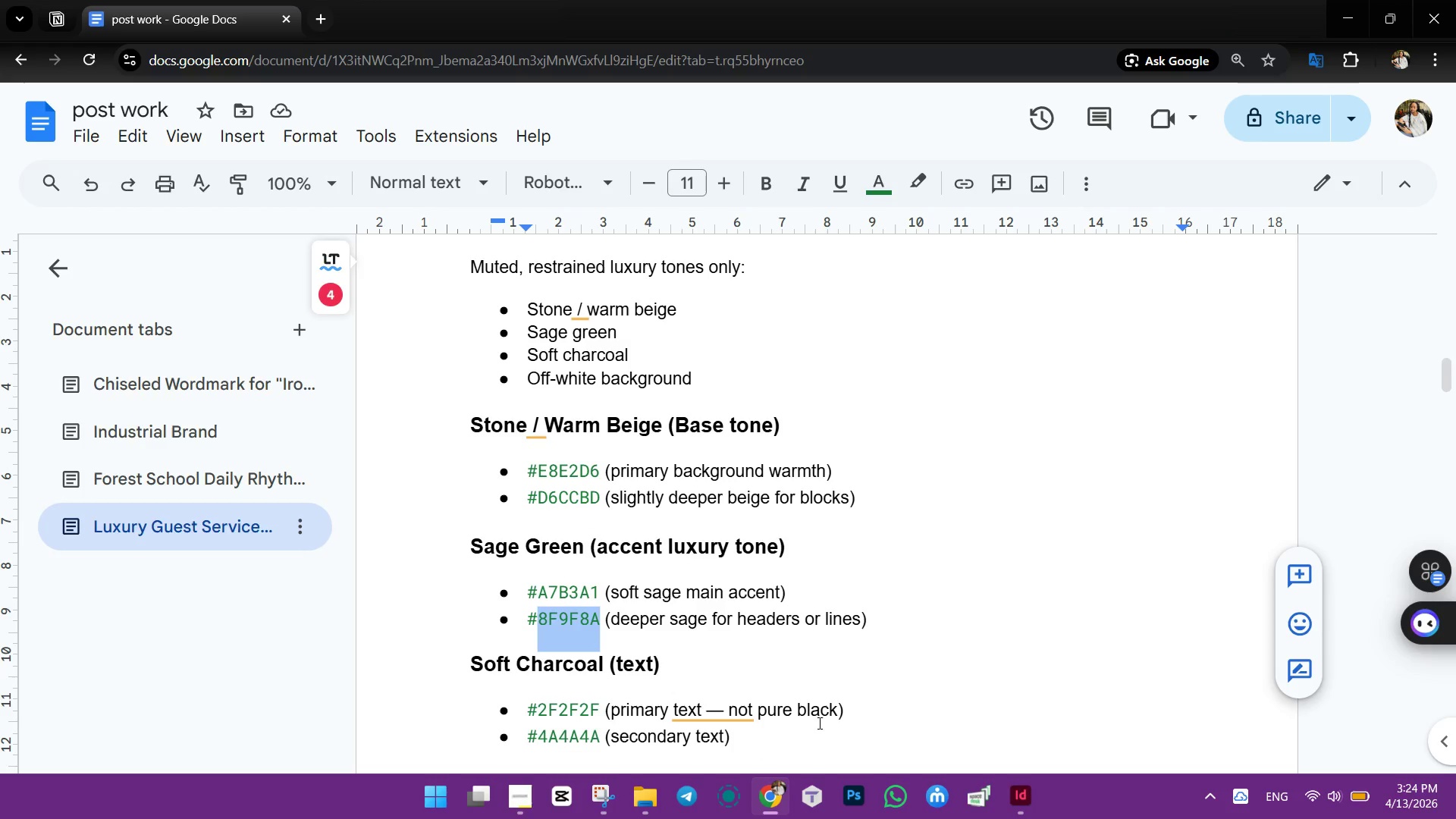 
double_click([758, 60])
 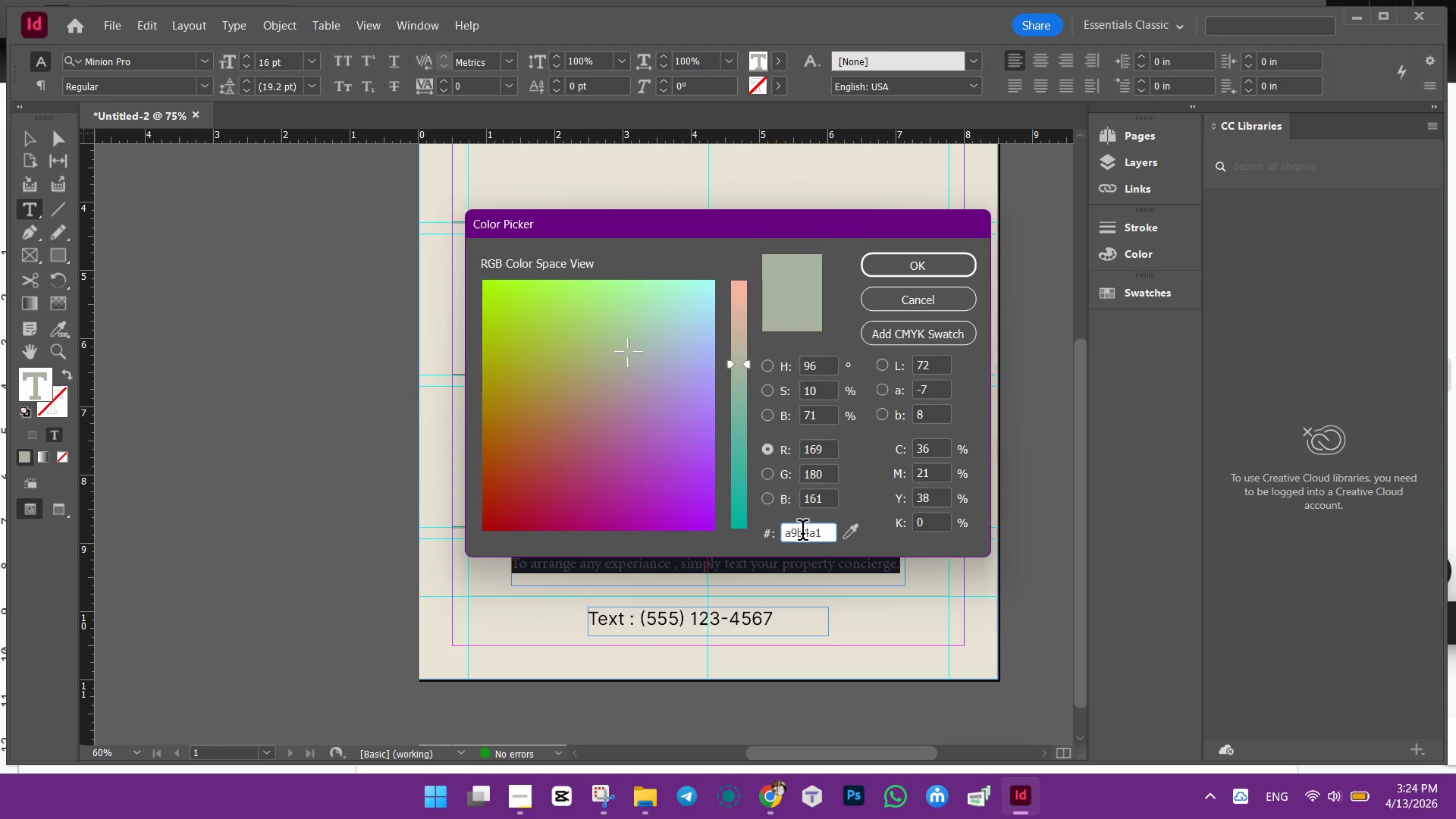 
key(Control+ControlLeft)
 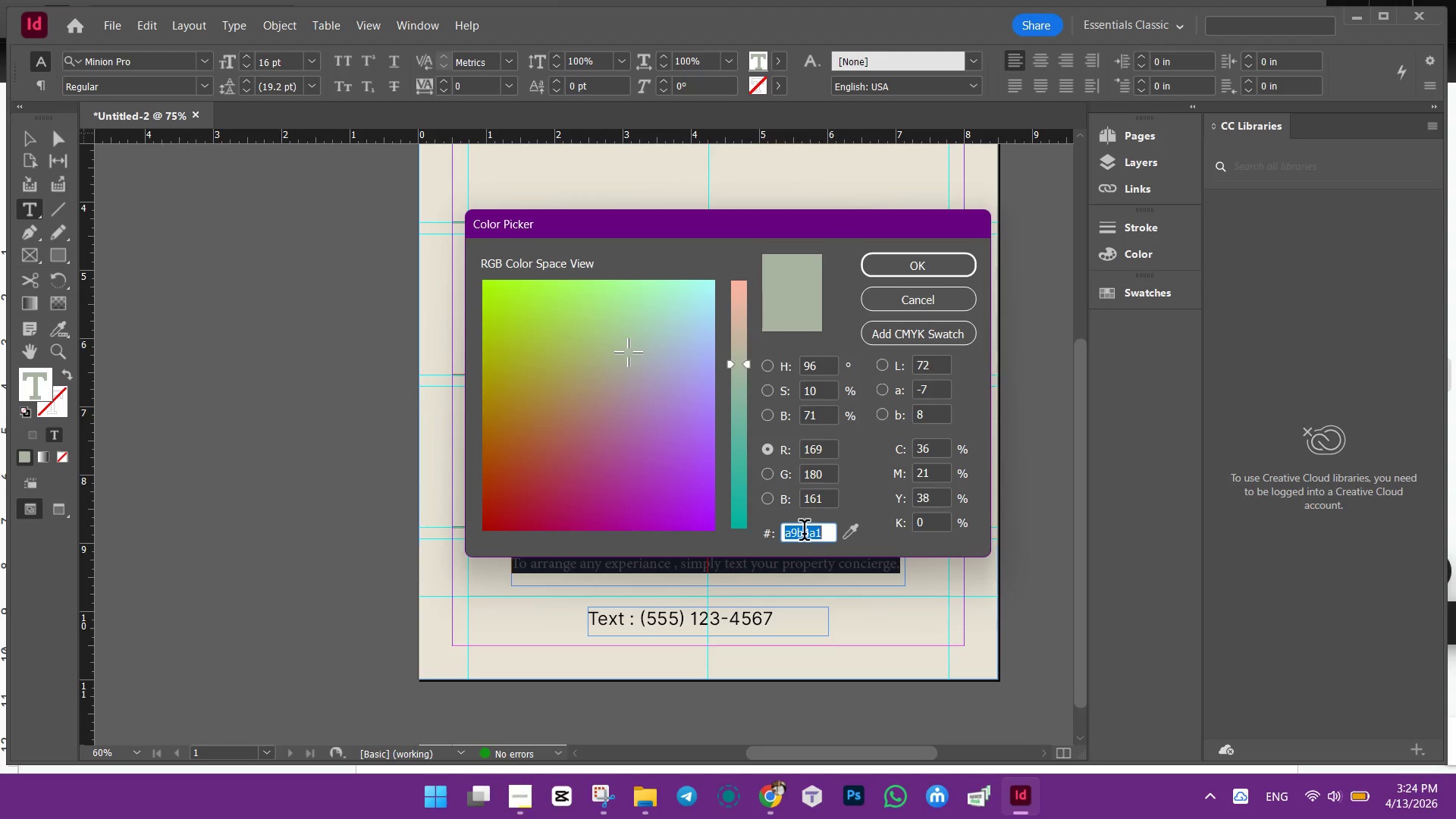 
key(Control+A)
 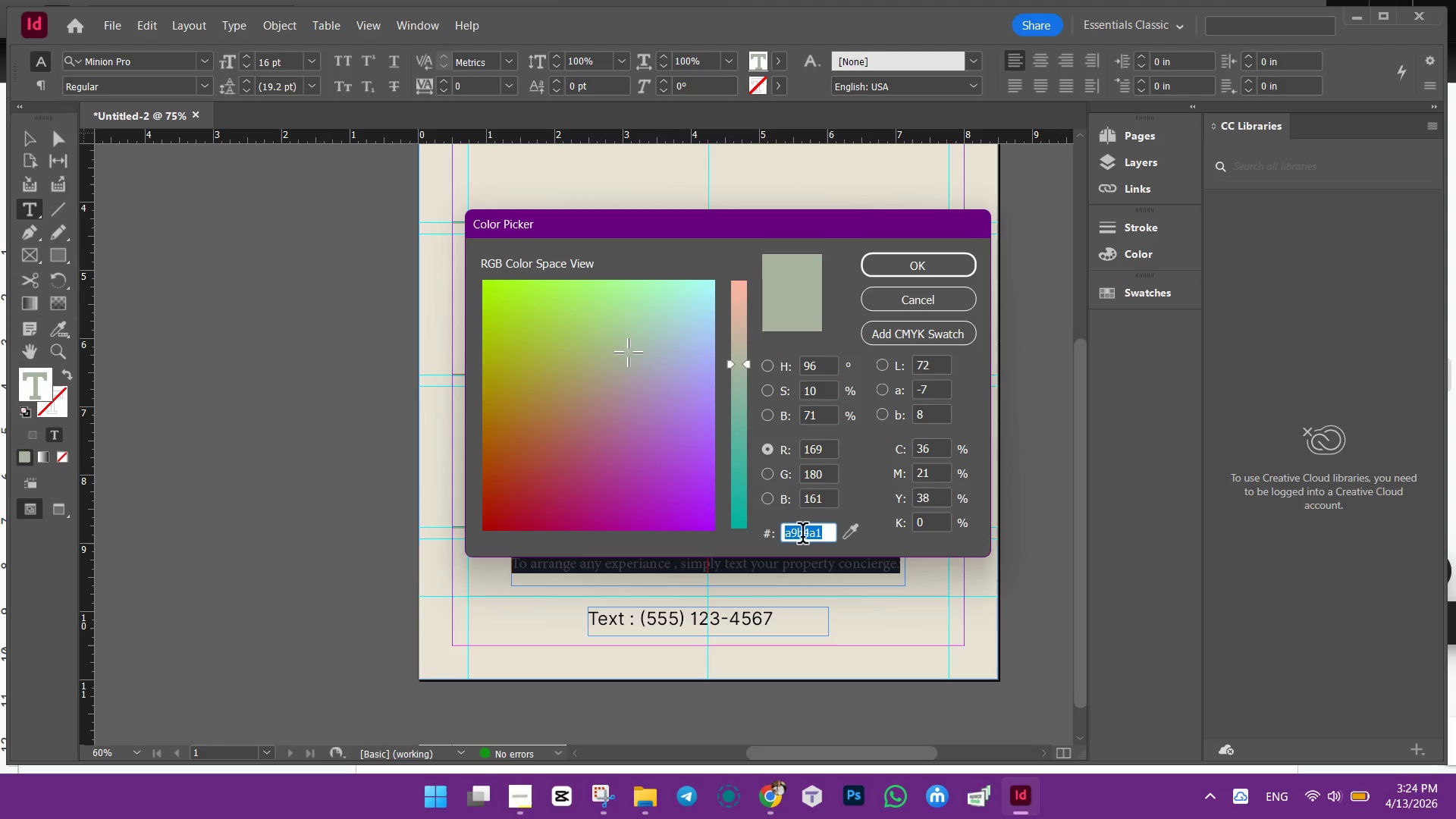 
key(Control+V)
 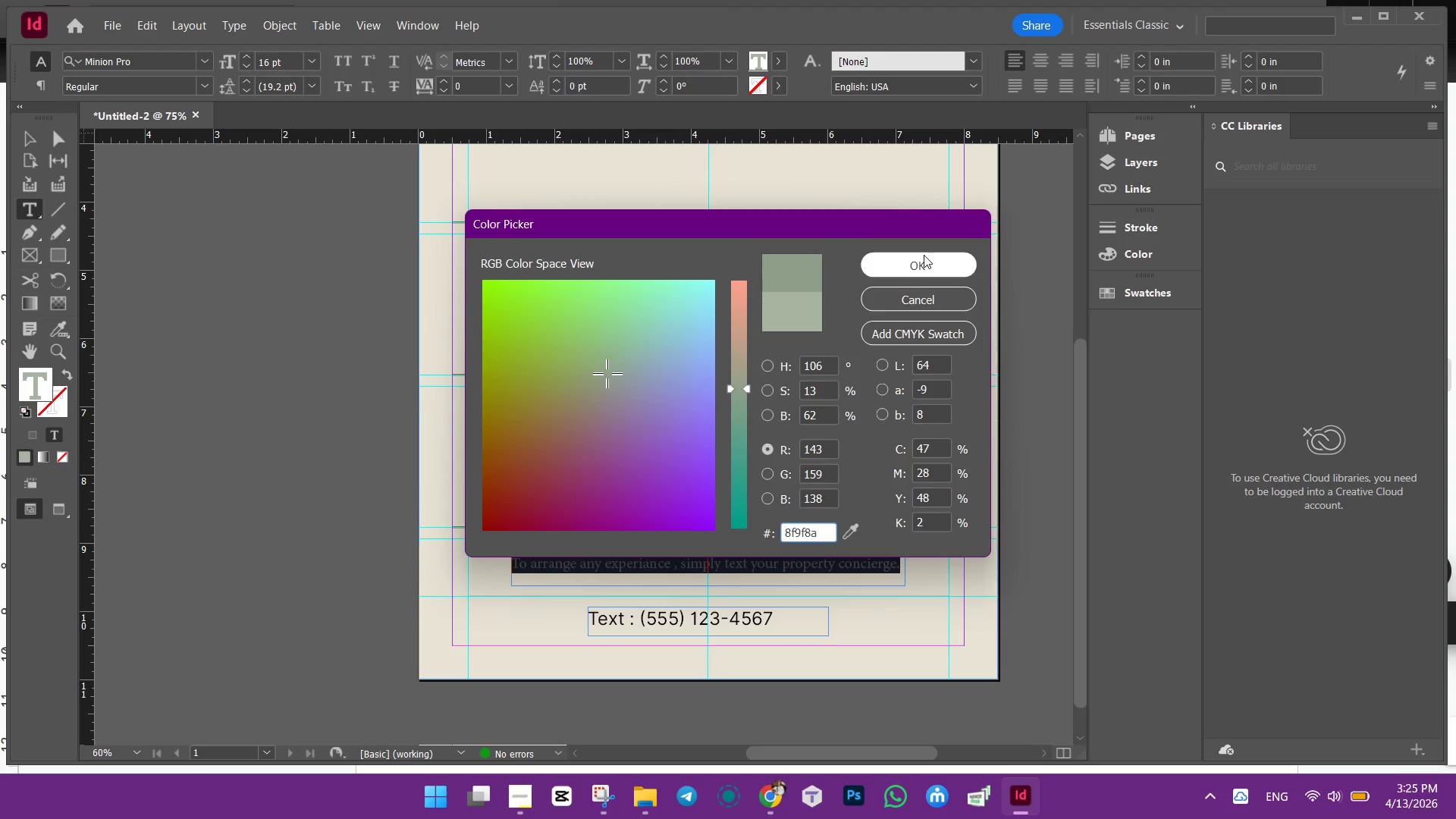 
left_click([921, 275])
 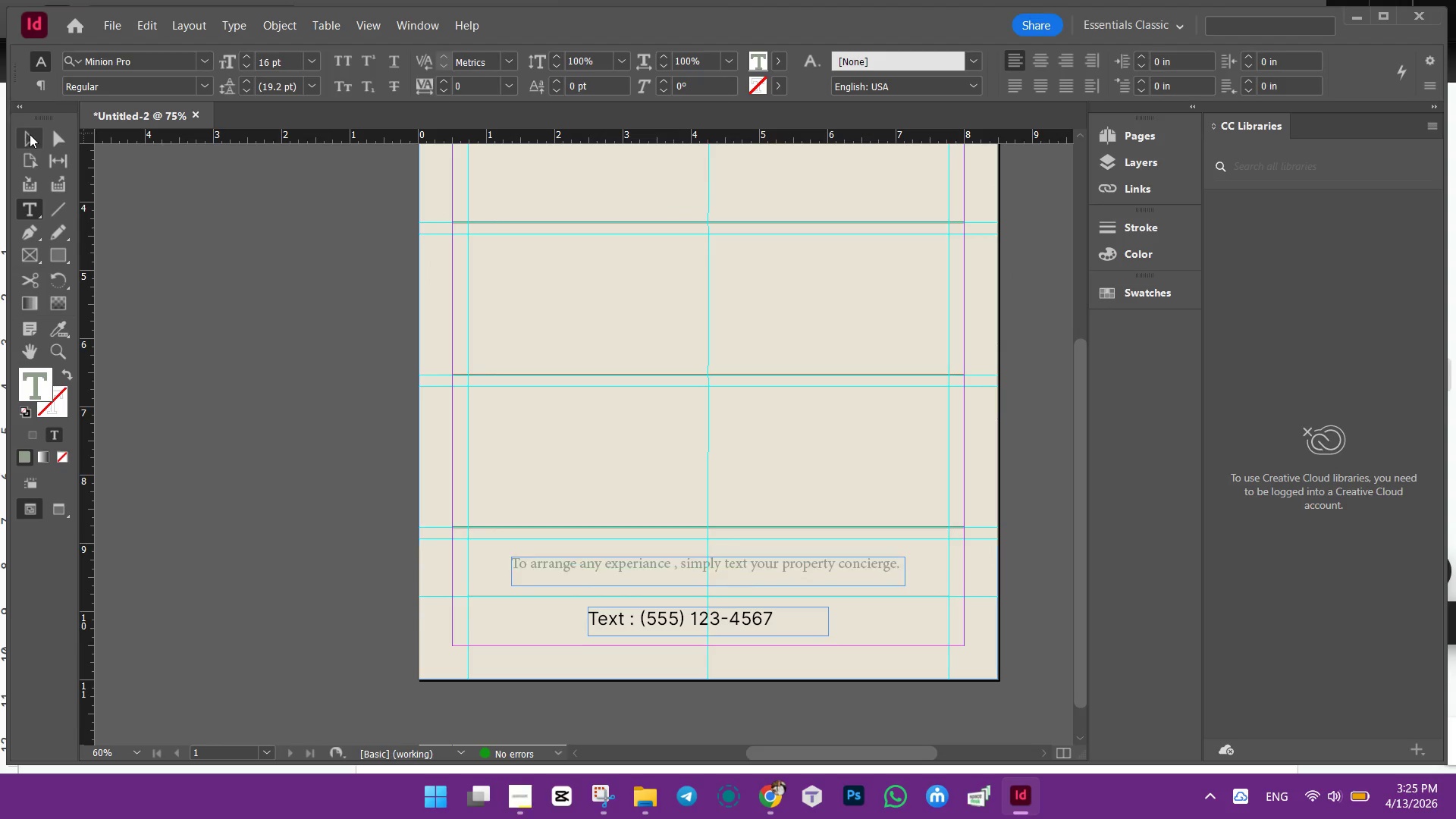 
double_click([56, 138])
 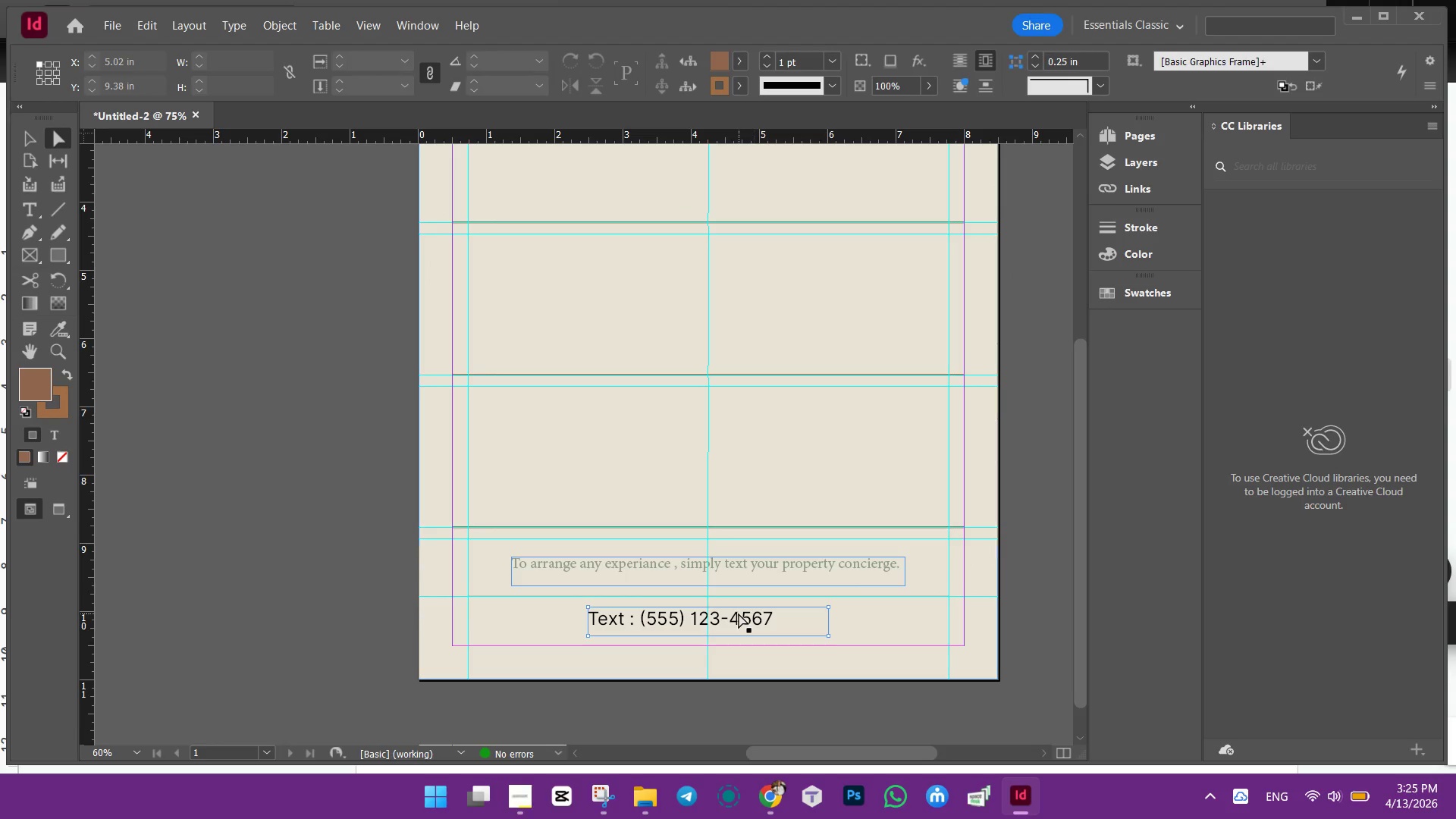 
left_click([752, 566])
 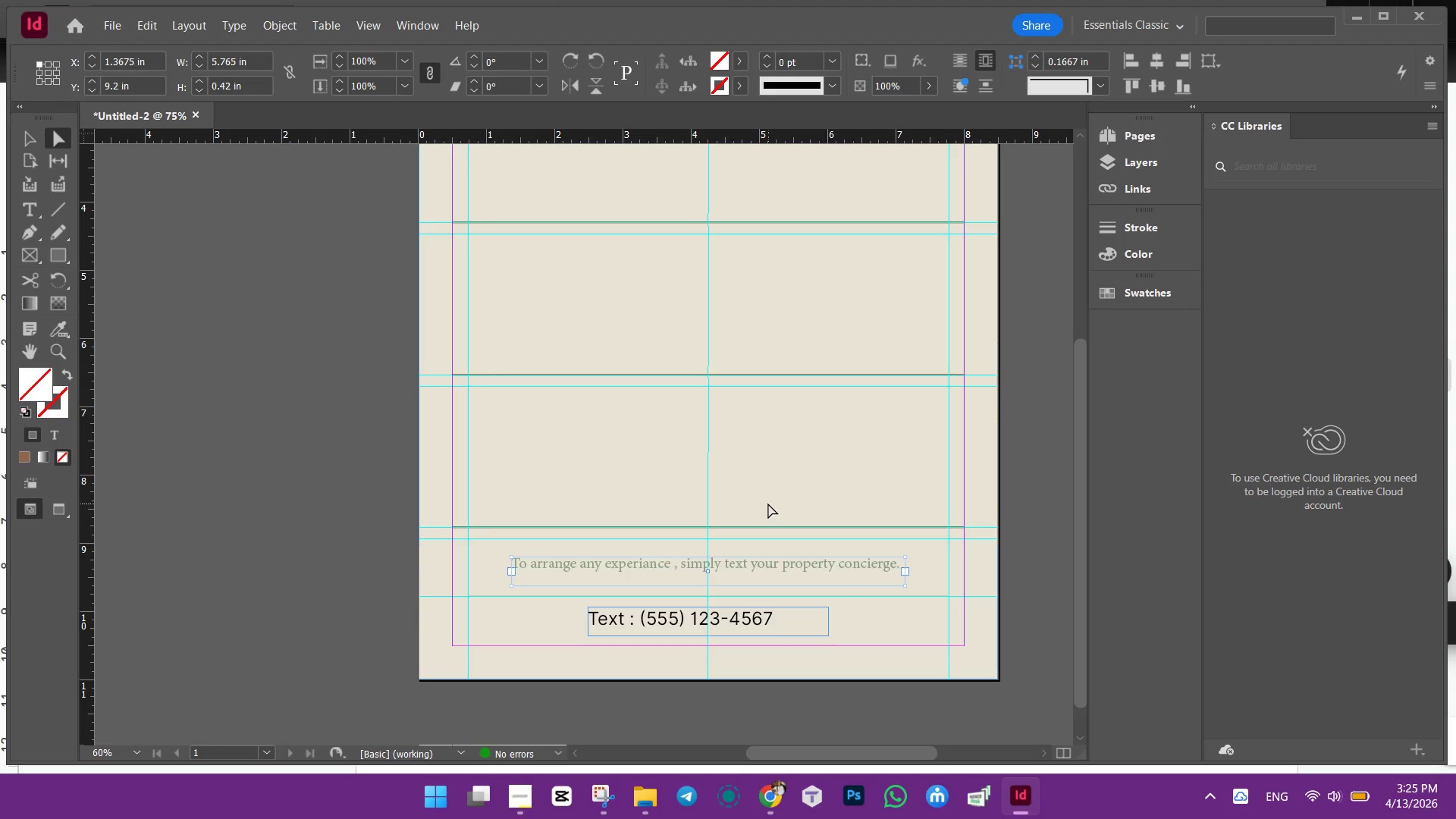 
scroll: coordinate [773, 496], scroll_direction: up, amount: 7.0
 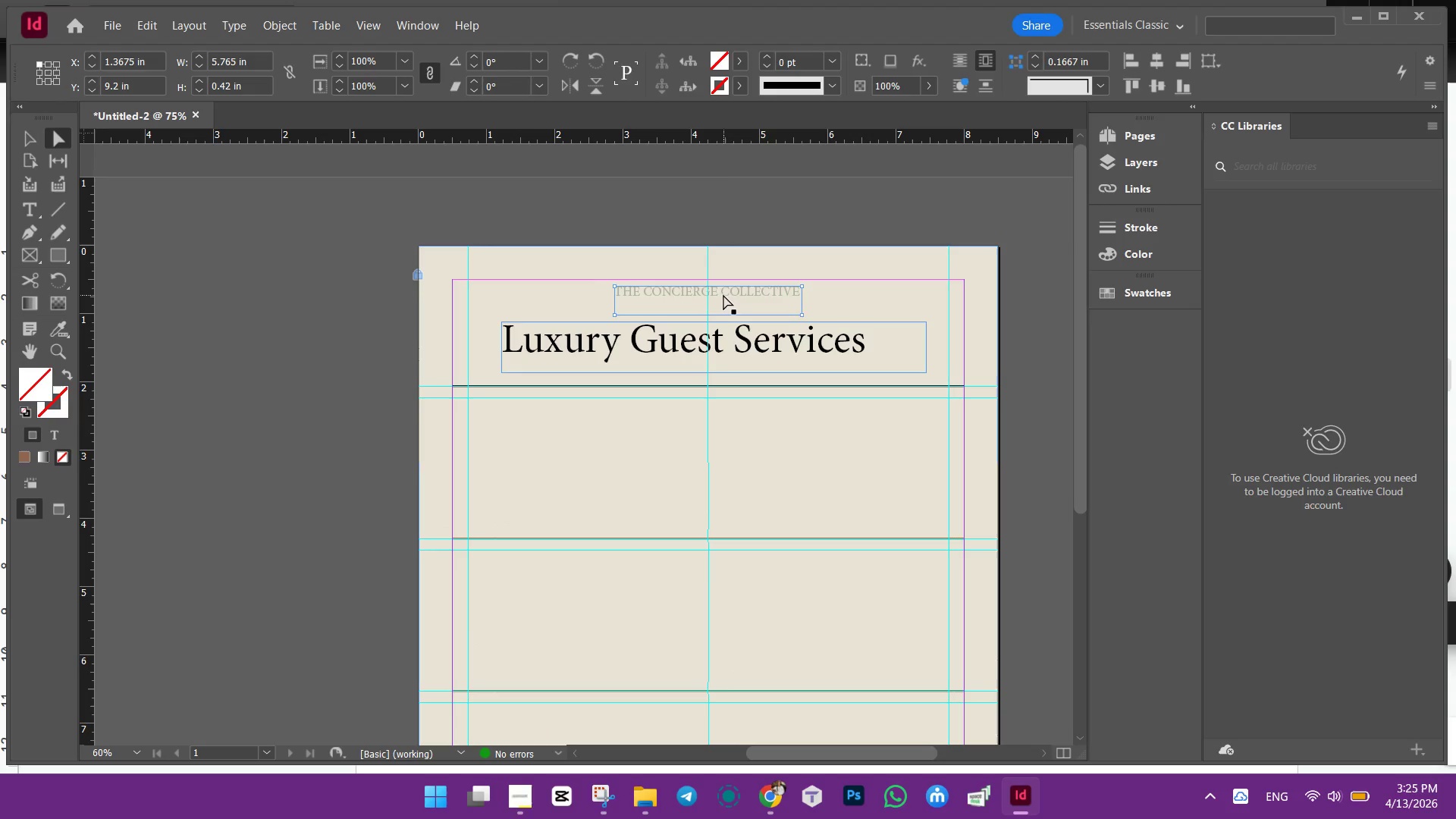 
double_click([723, 295])
 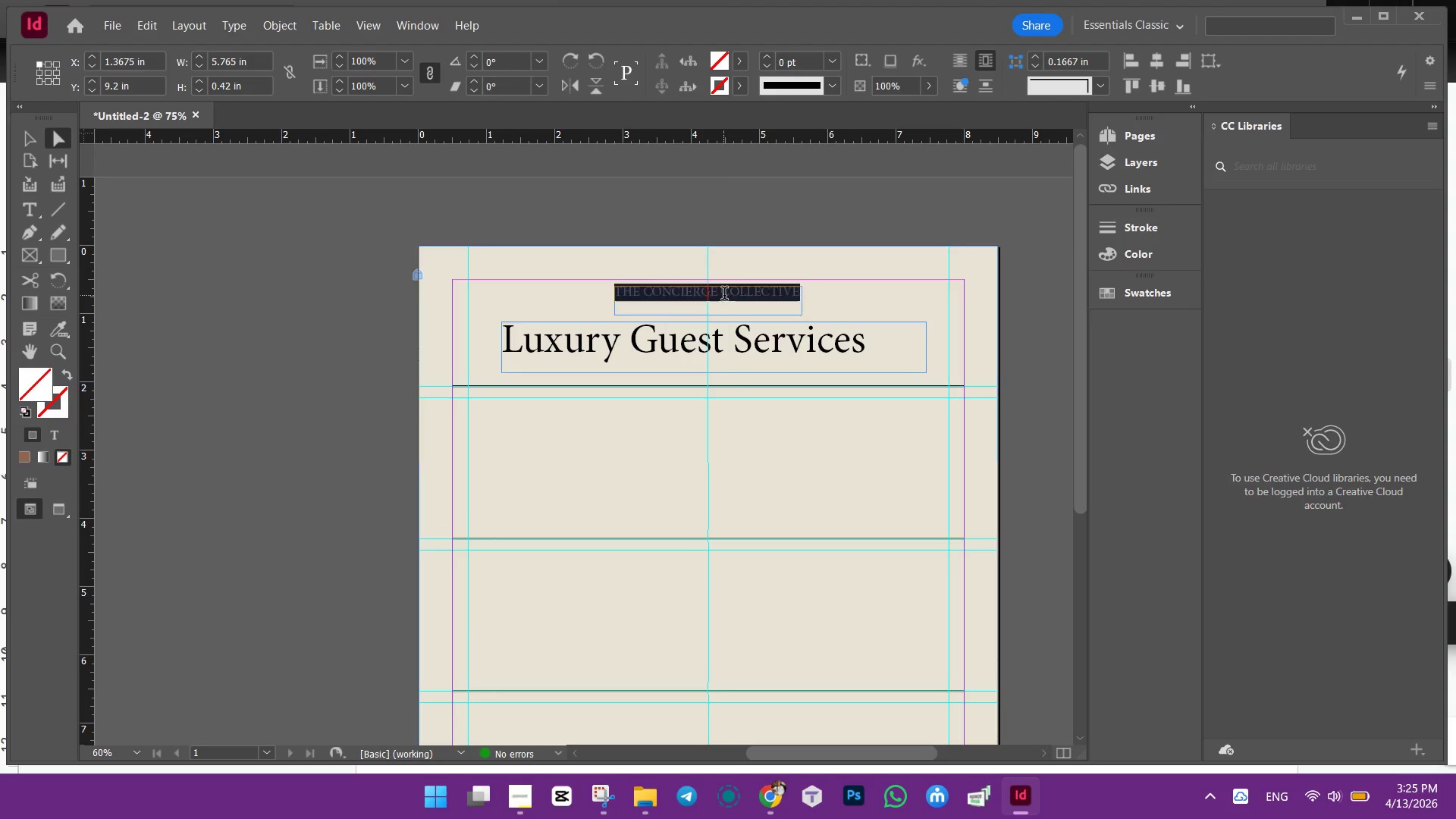 
triple_click([724, 295])
 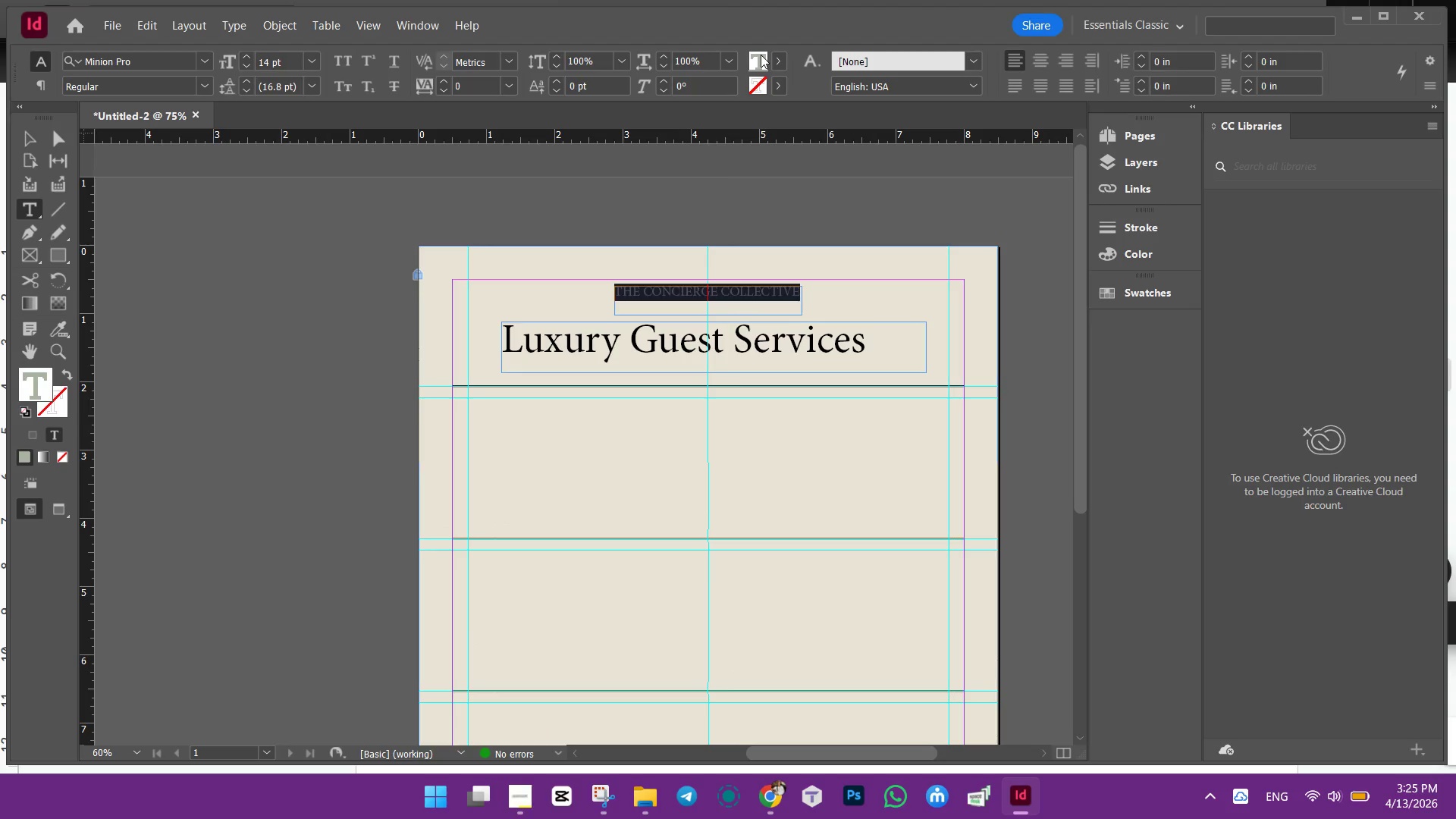 
double_click([761, 55])
 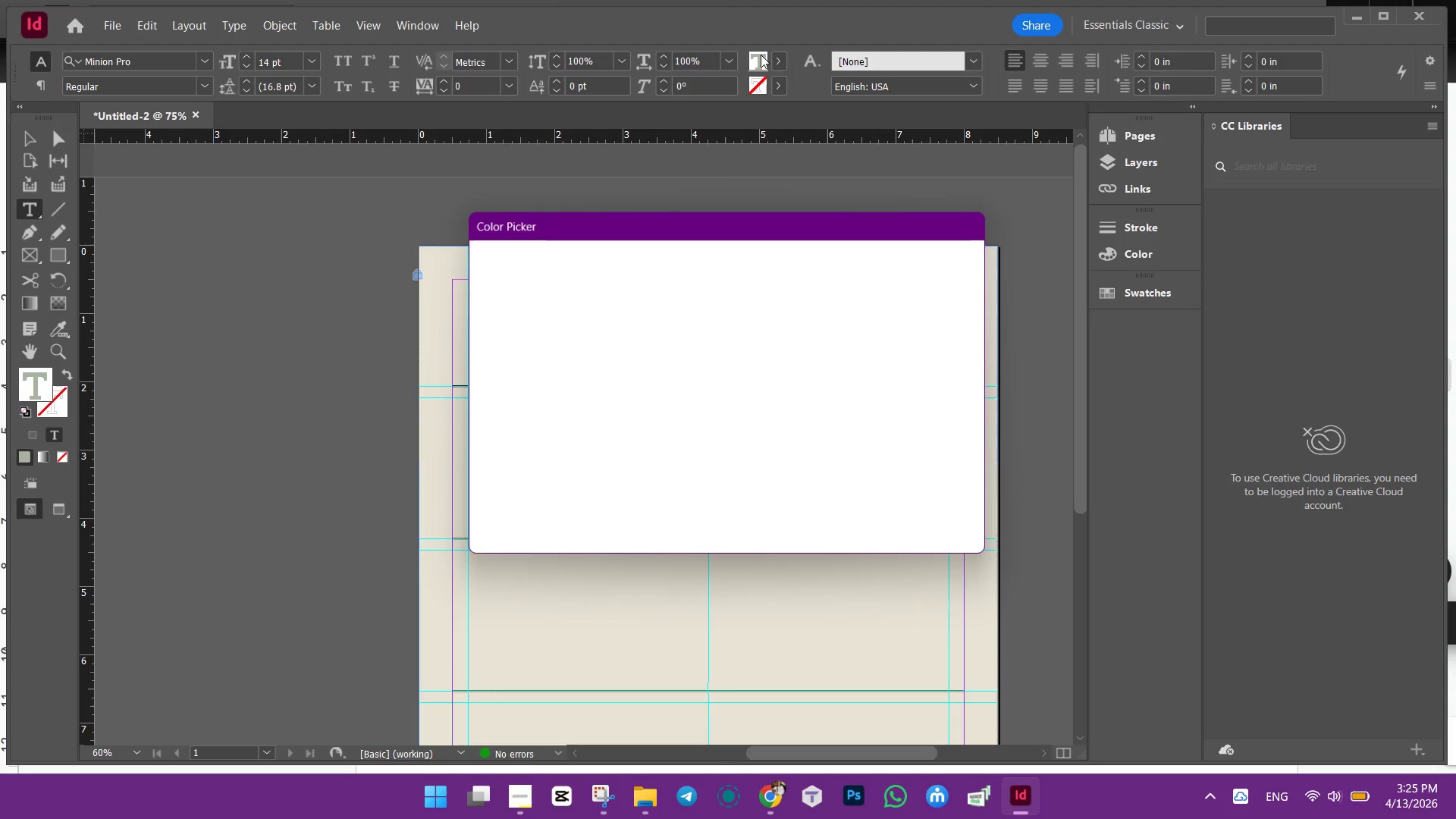 
triple_click([761, 55])
 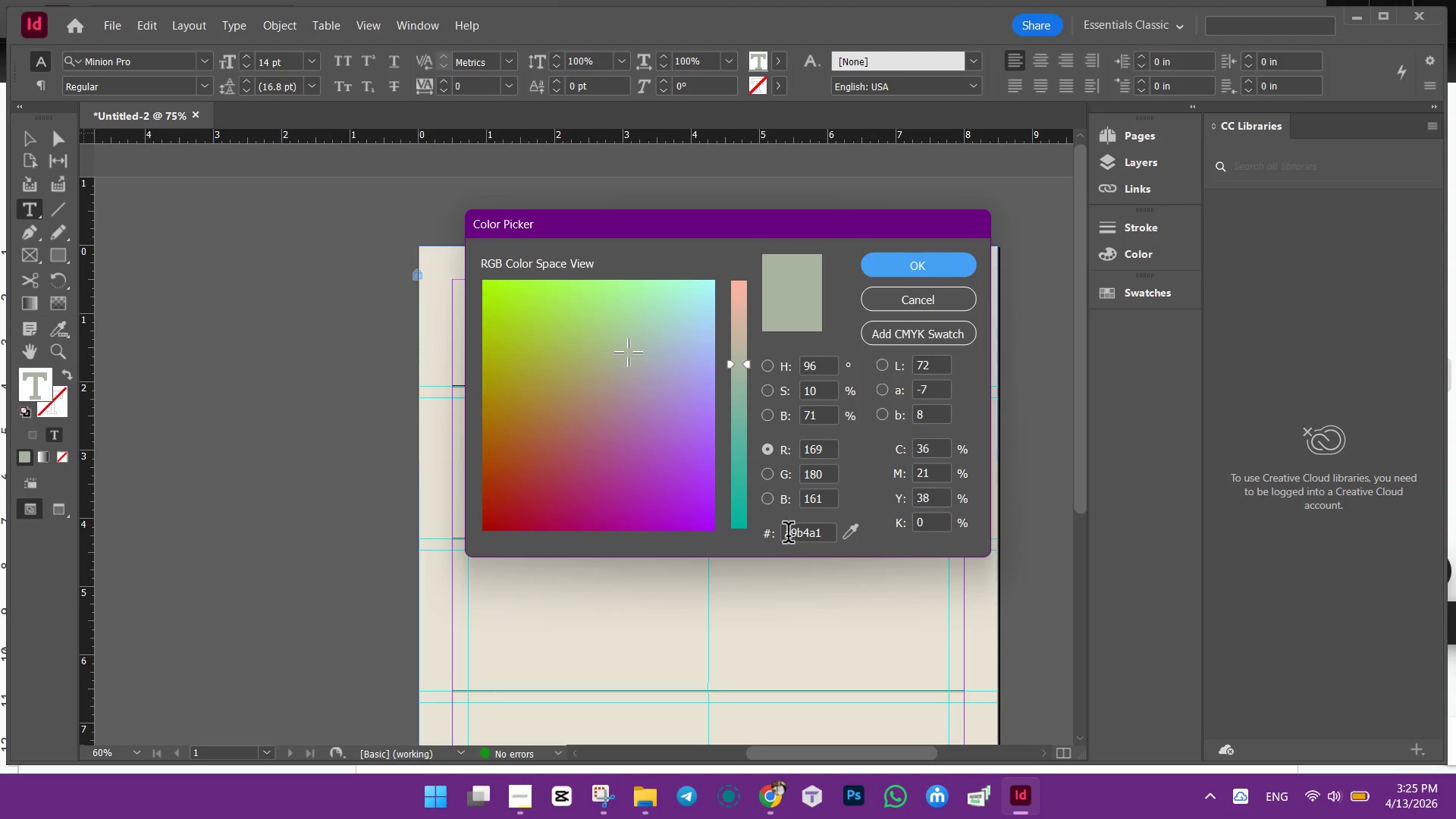 
left_click([802, 541])
 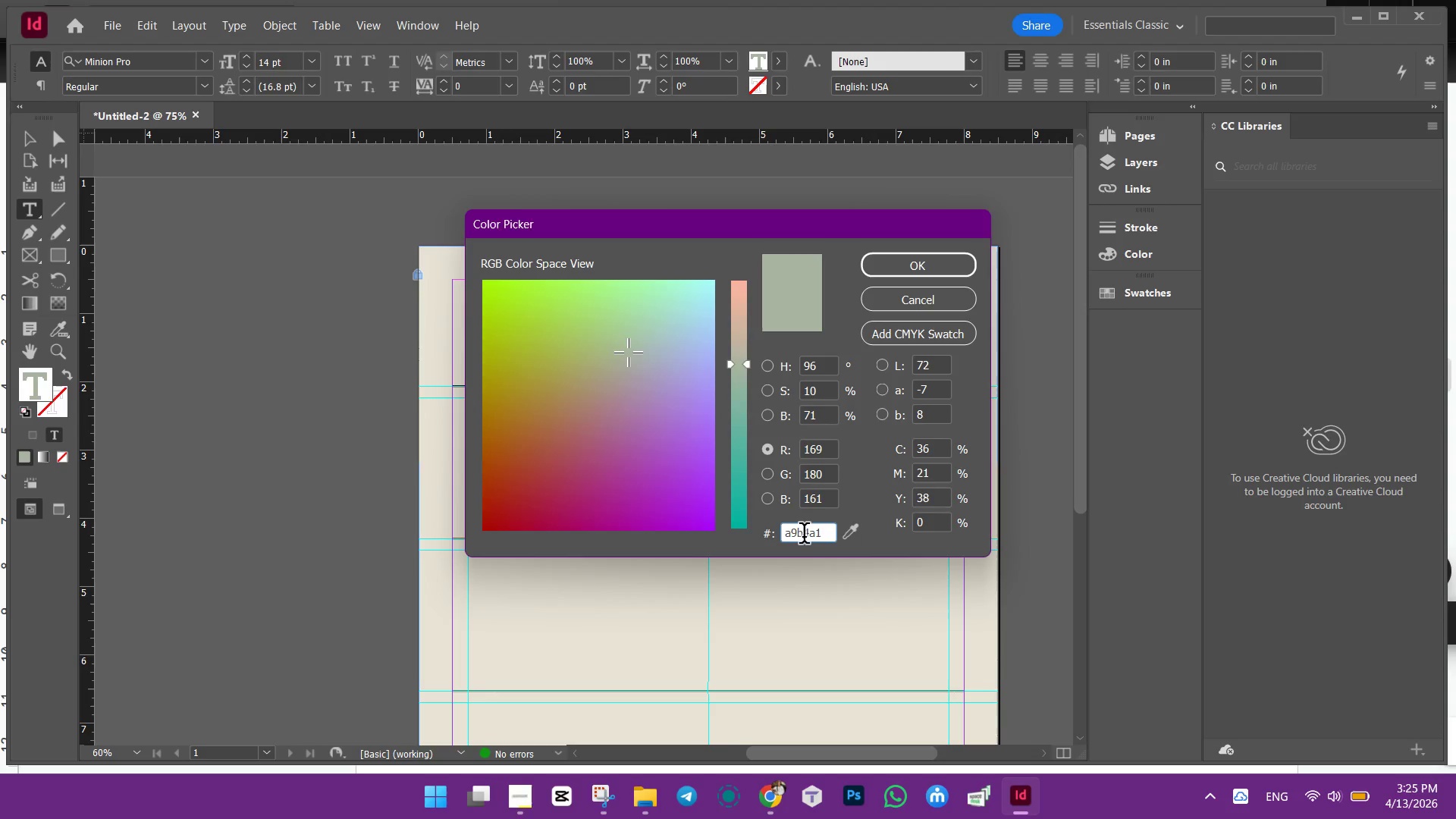 
left_click([804, 536])
 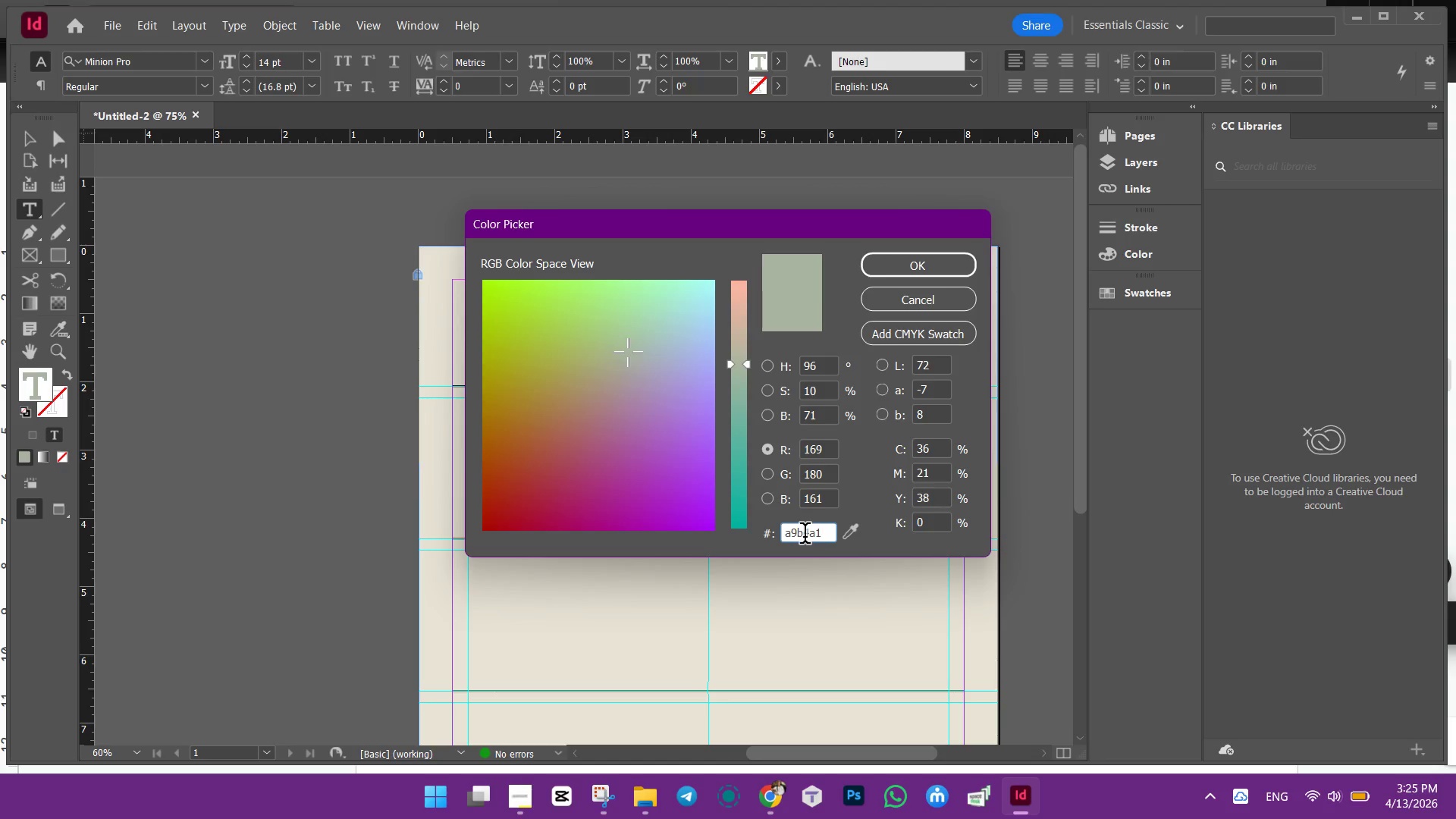 
key(Control+A)
 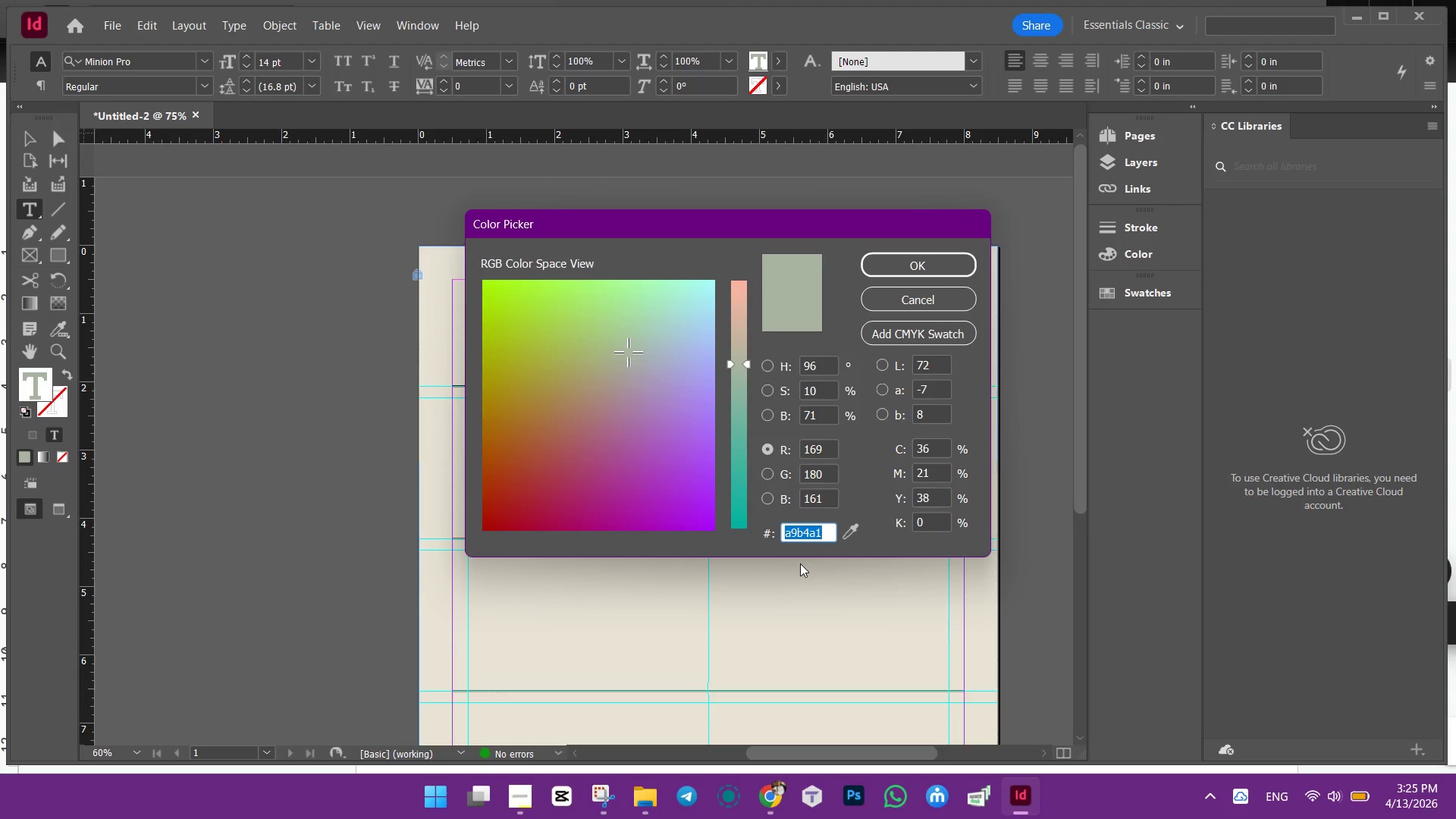 
key(Control+V)
 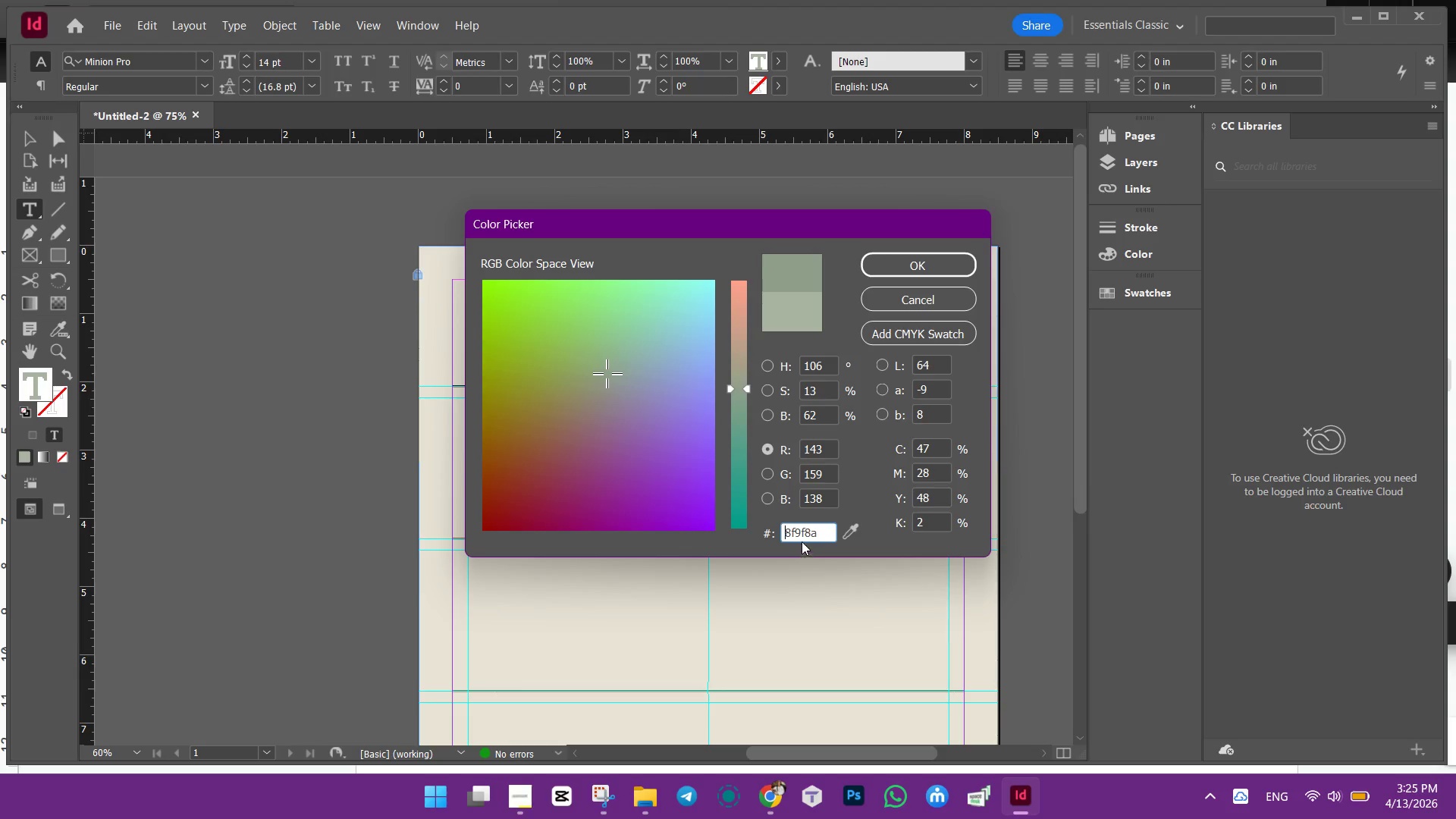 
left_click([802, 532])
 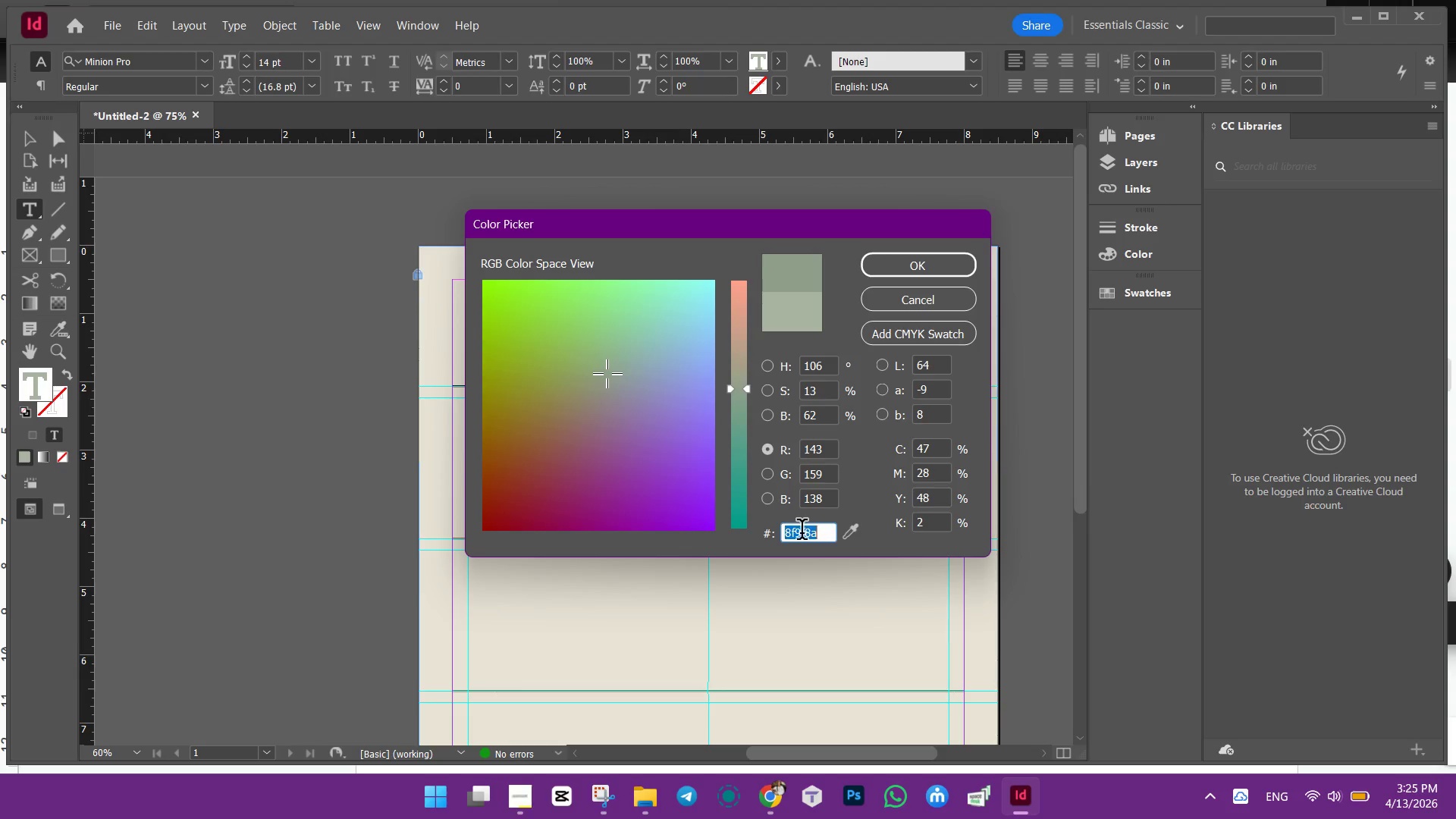 
key(Control+ControlLeft)
 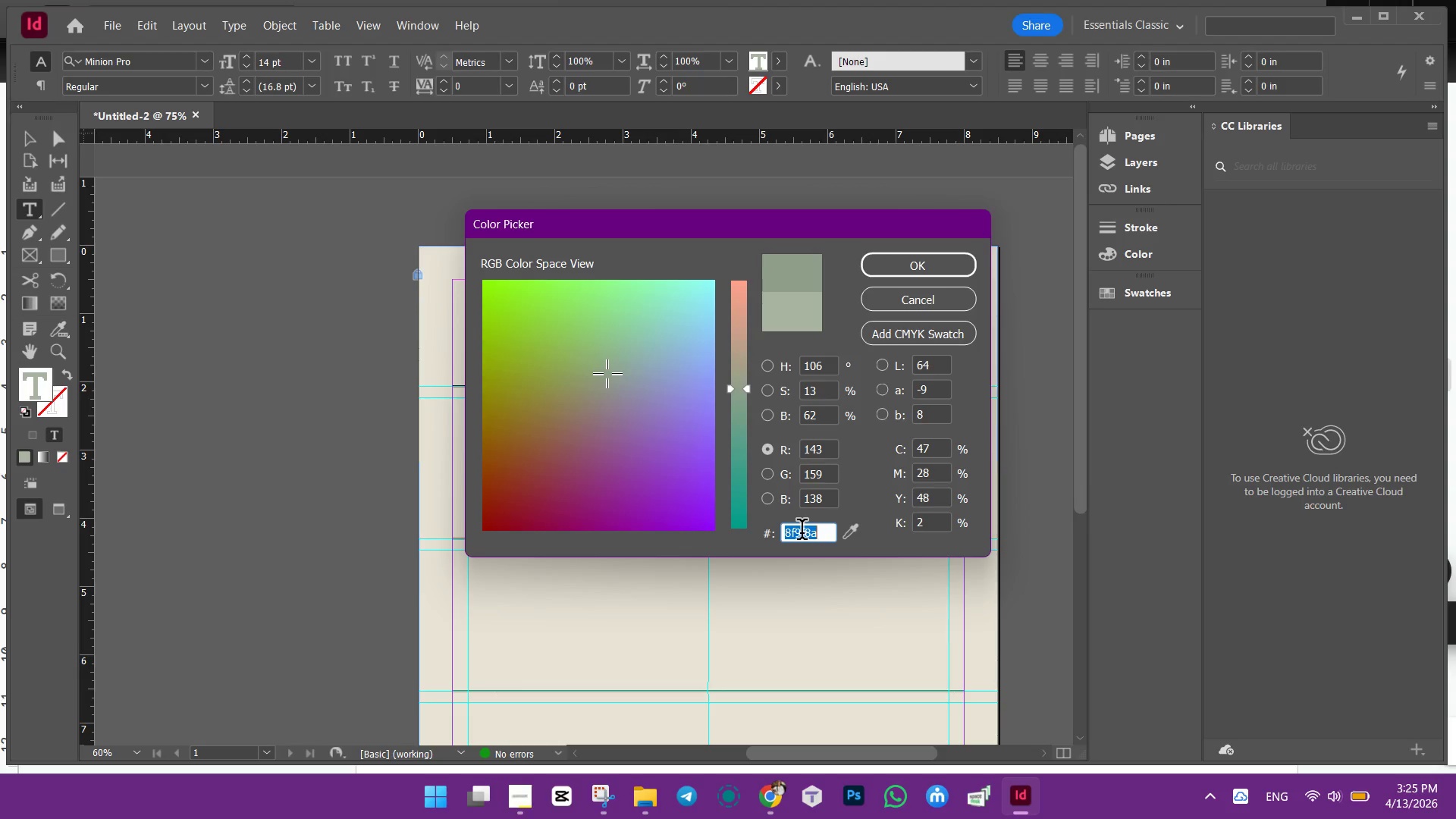 
key(Control+A)
 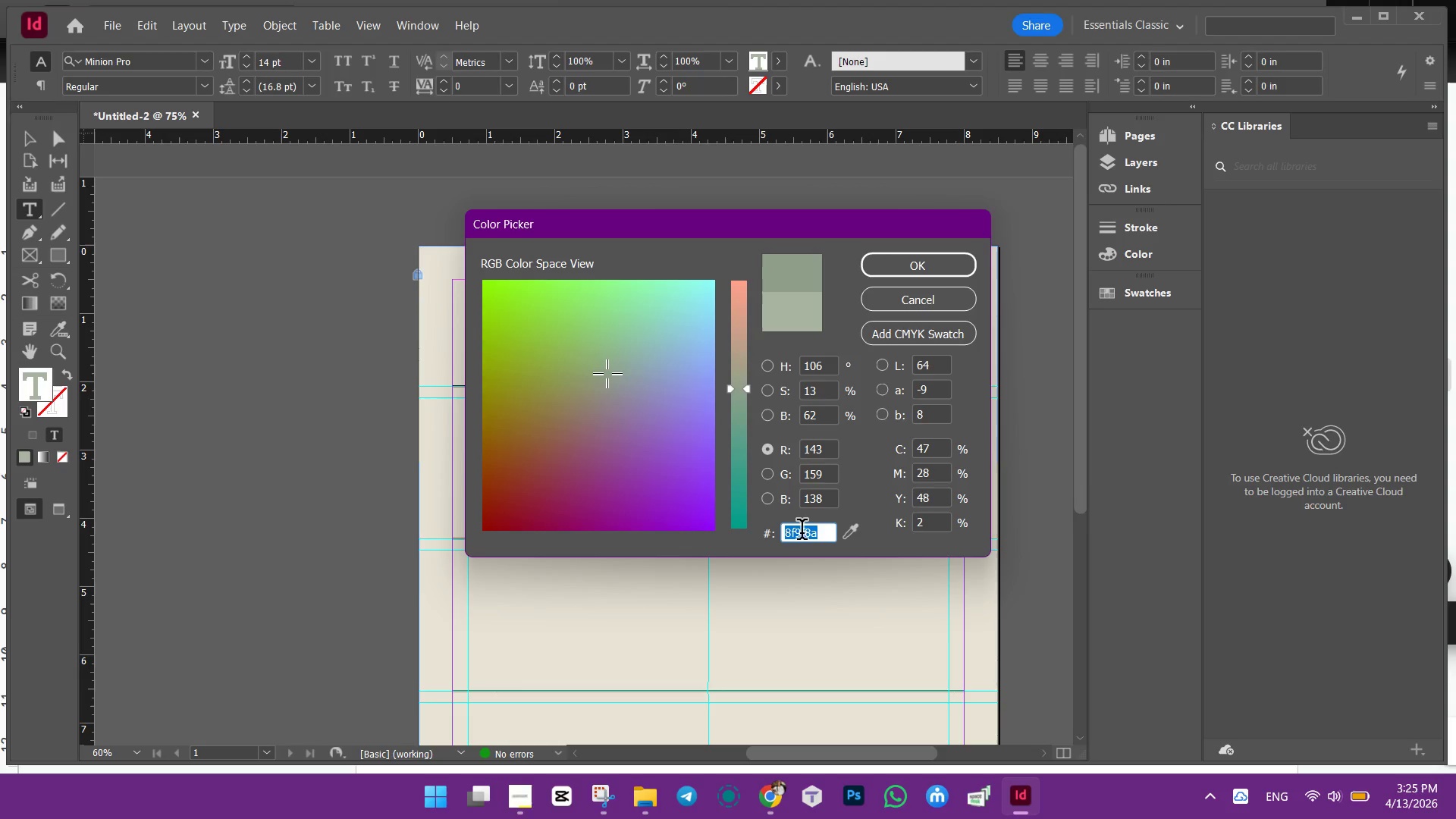 
key(Control+V)
 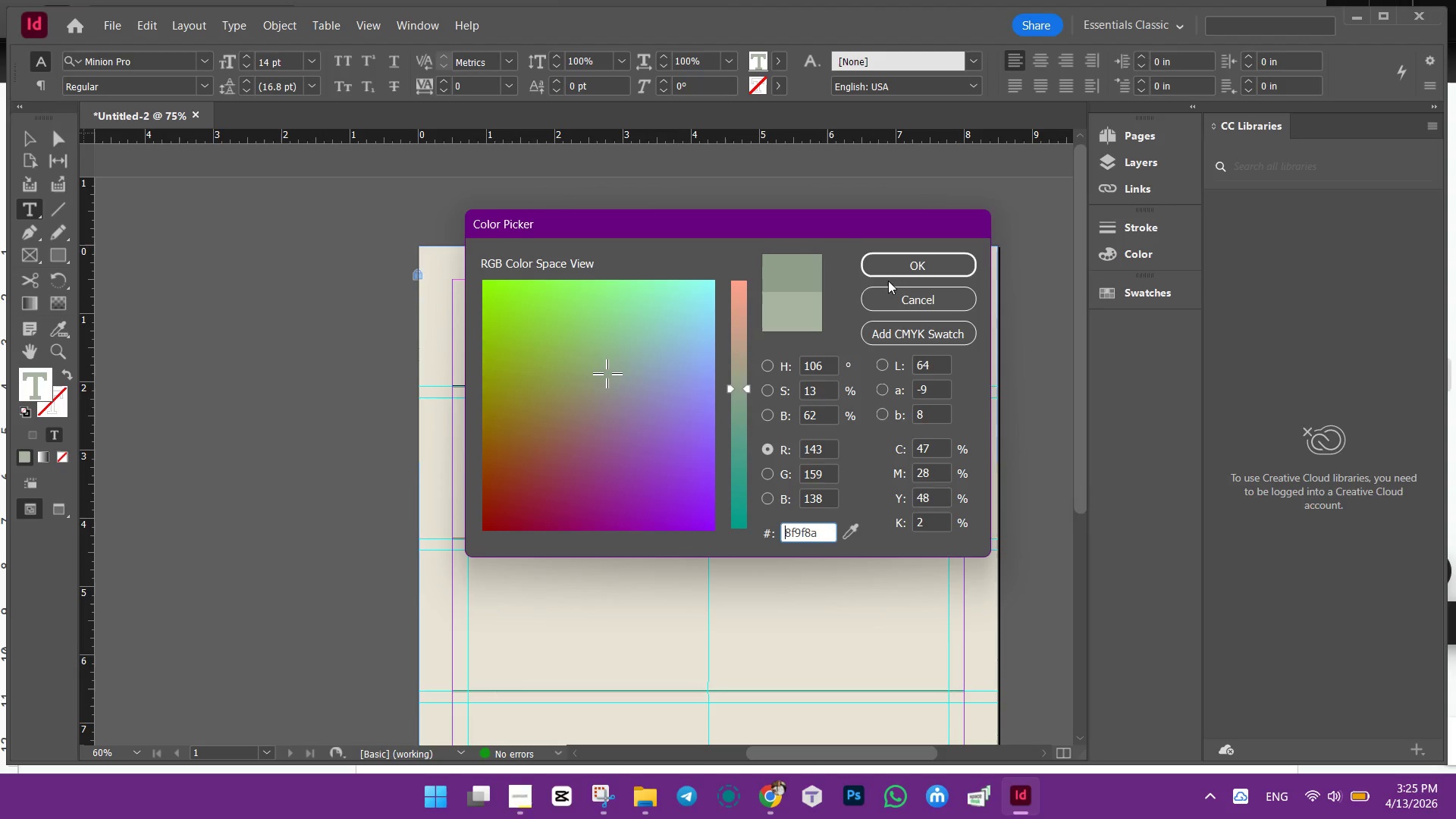 
left_click([894, 268])
 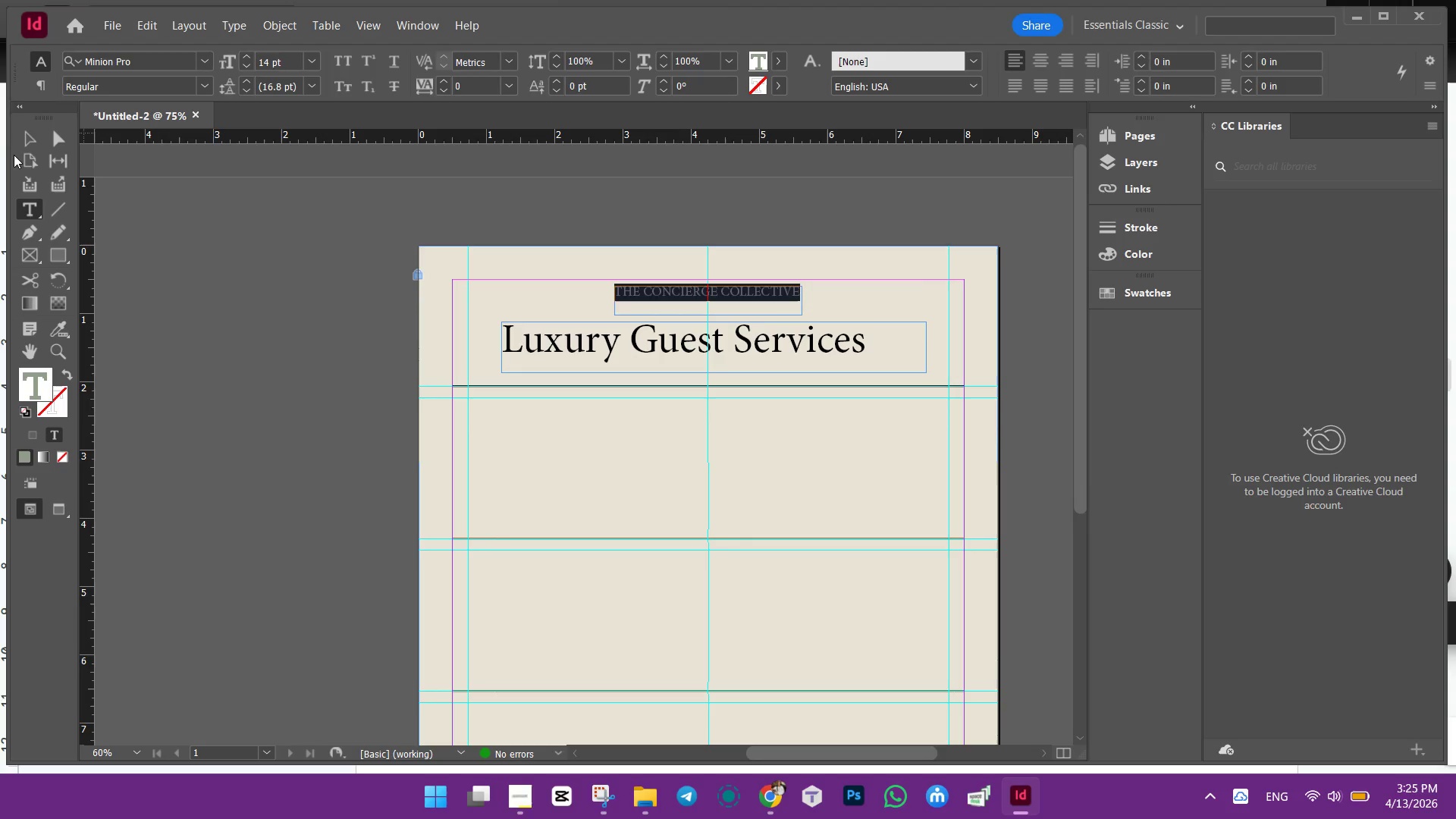 
left_click([21, 130])
 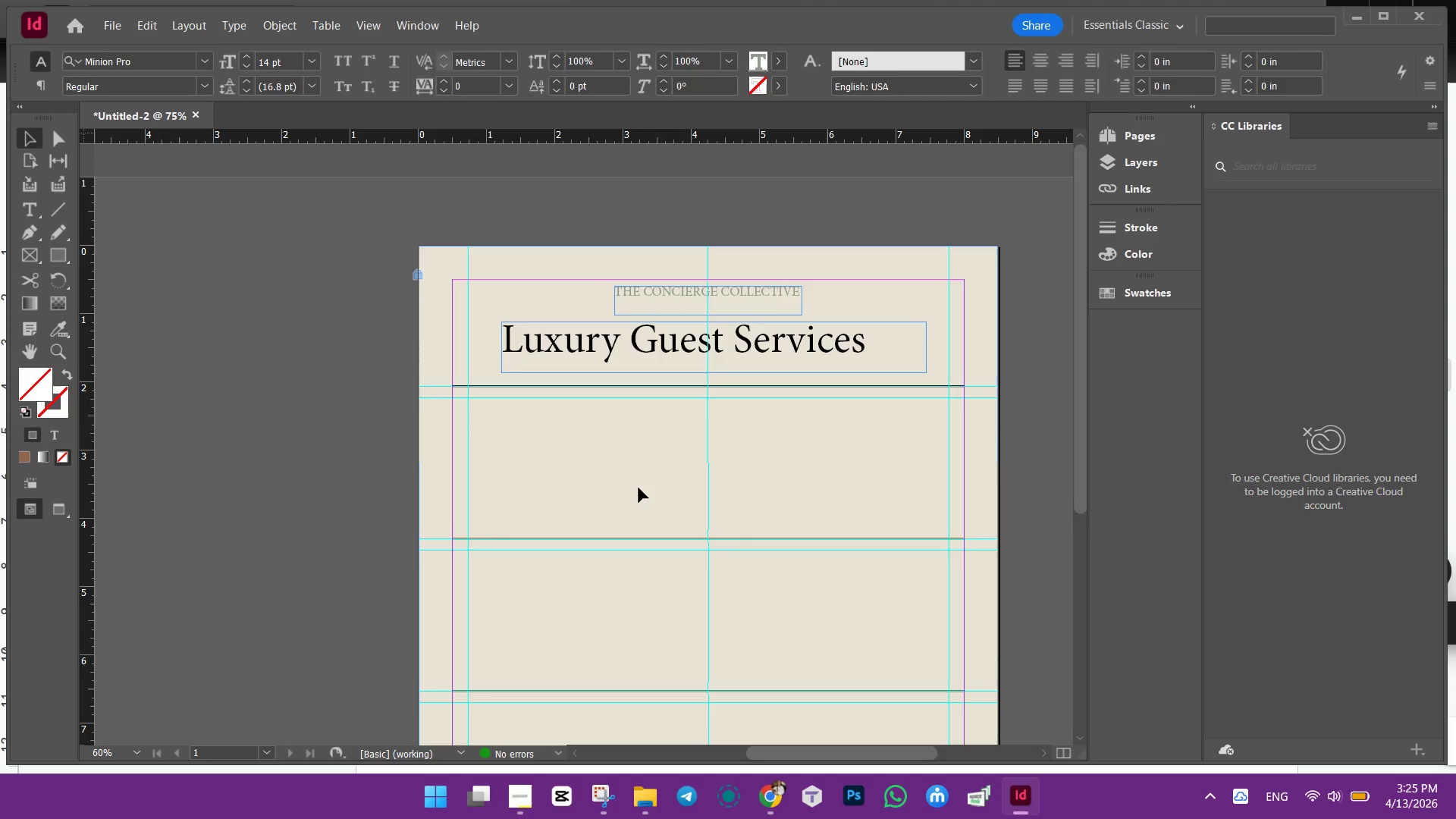 
left_click([636, 487])
 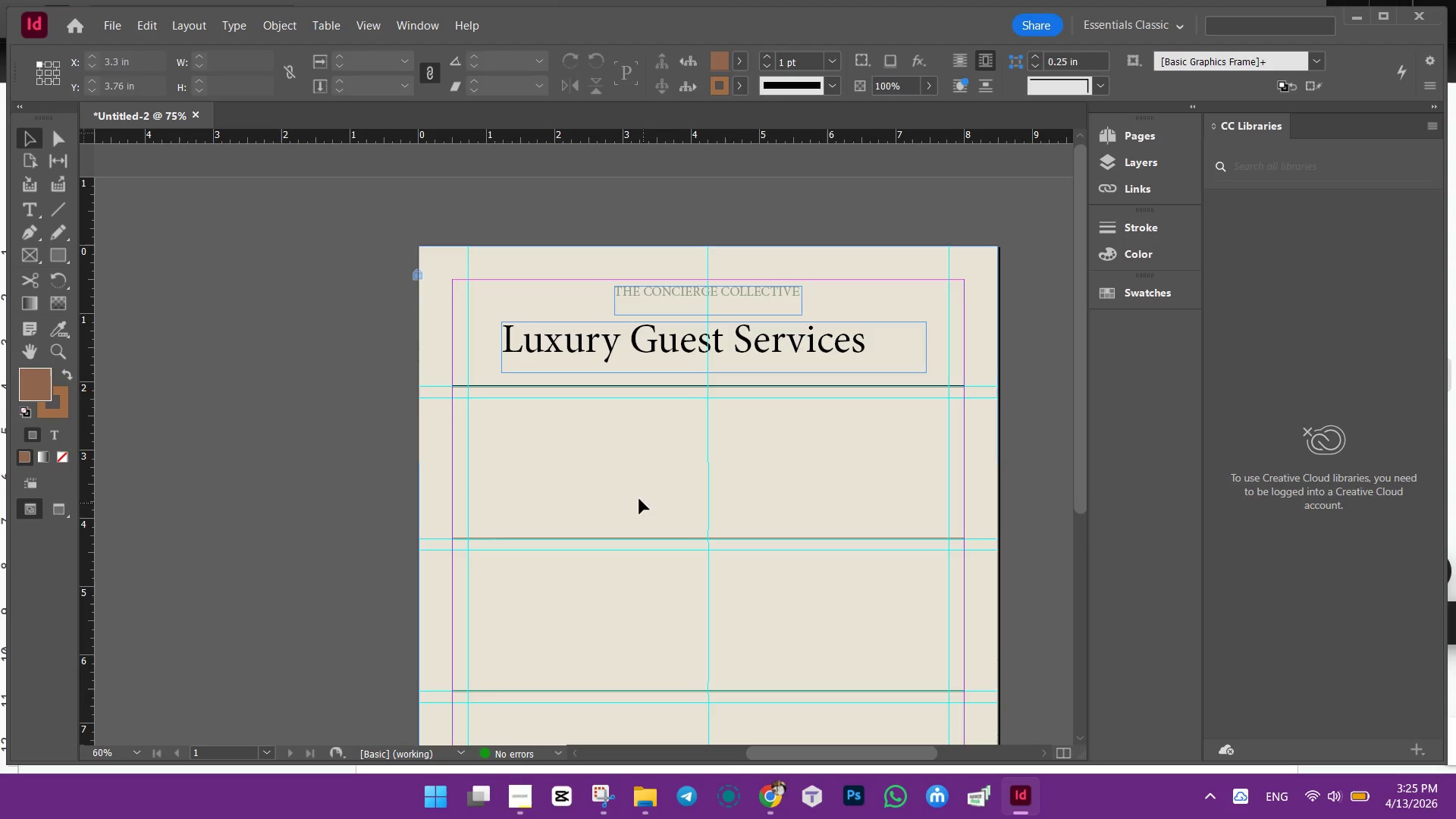 
wait(9.17)
 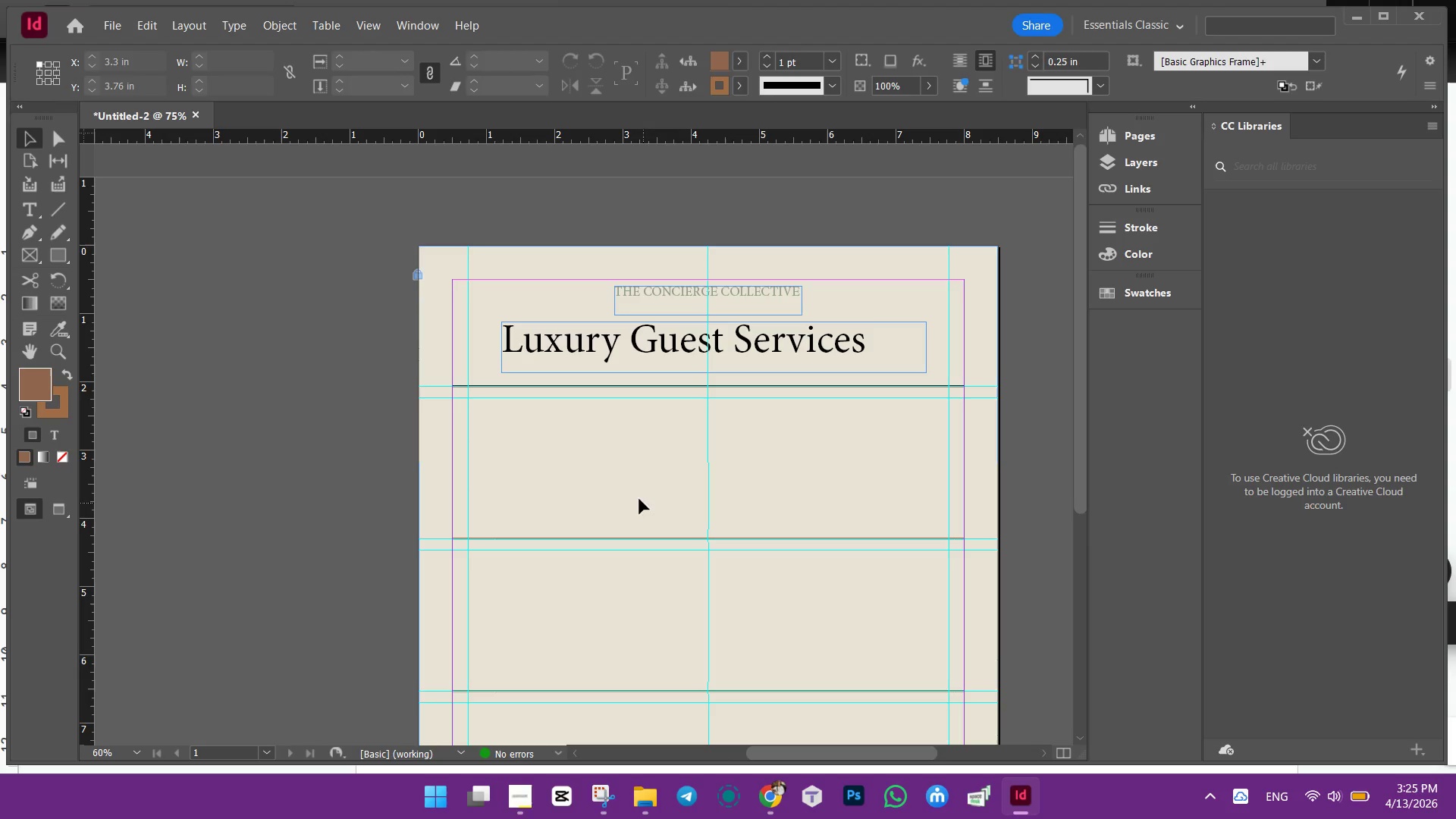 
right_click([34, 251])
 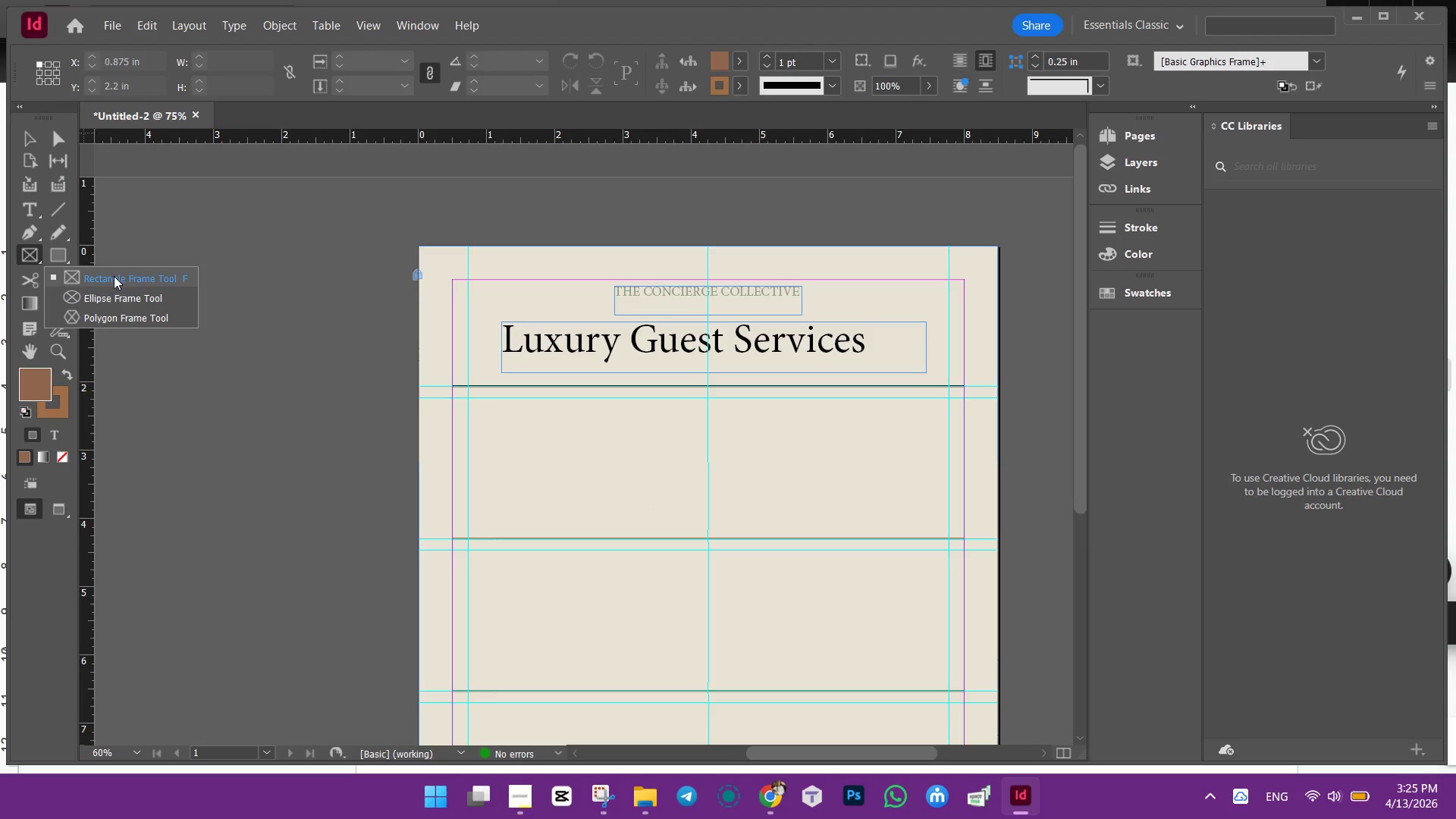 
left_click([114, 276])
 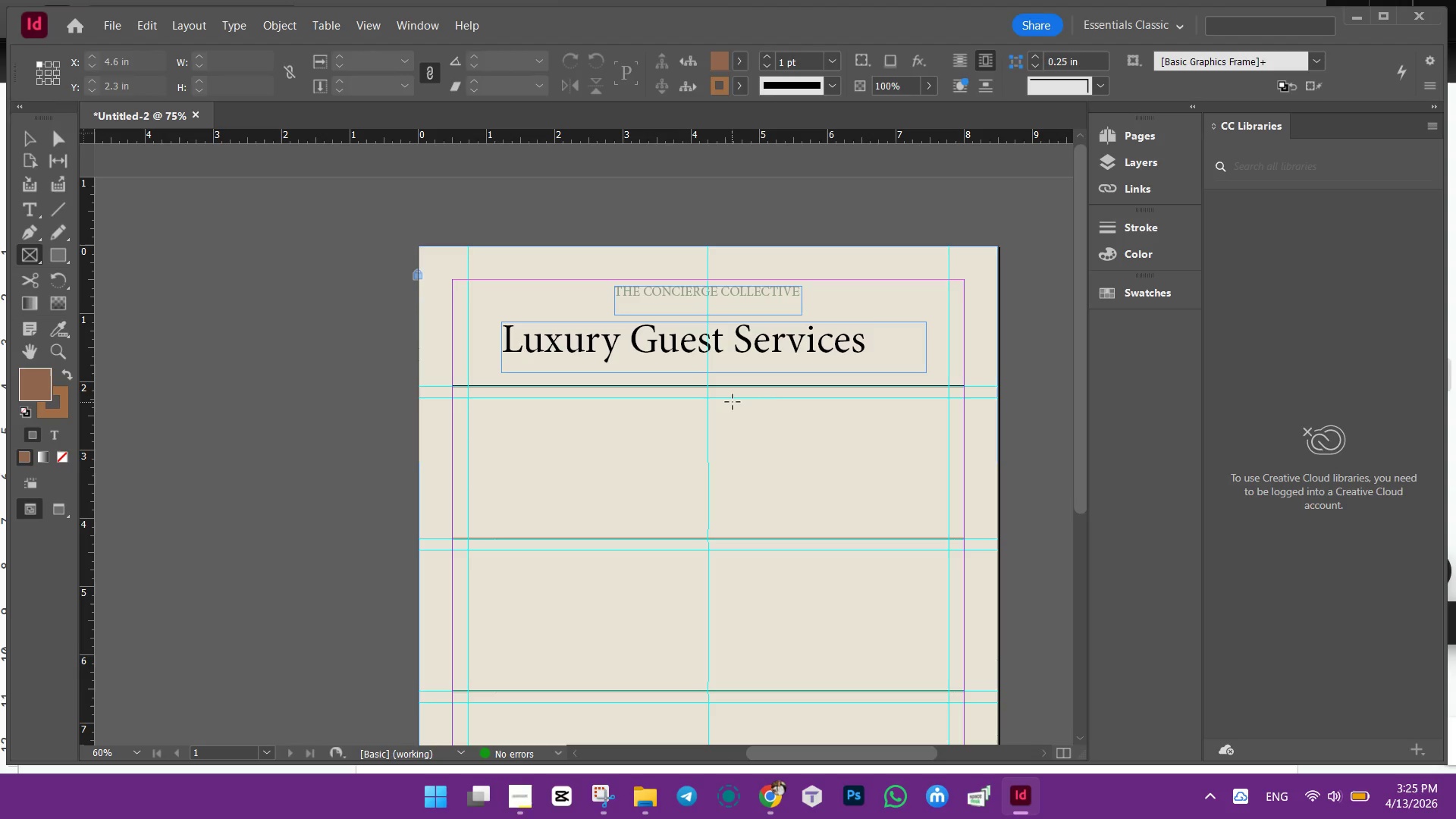 
wait(5.7)
 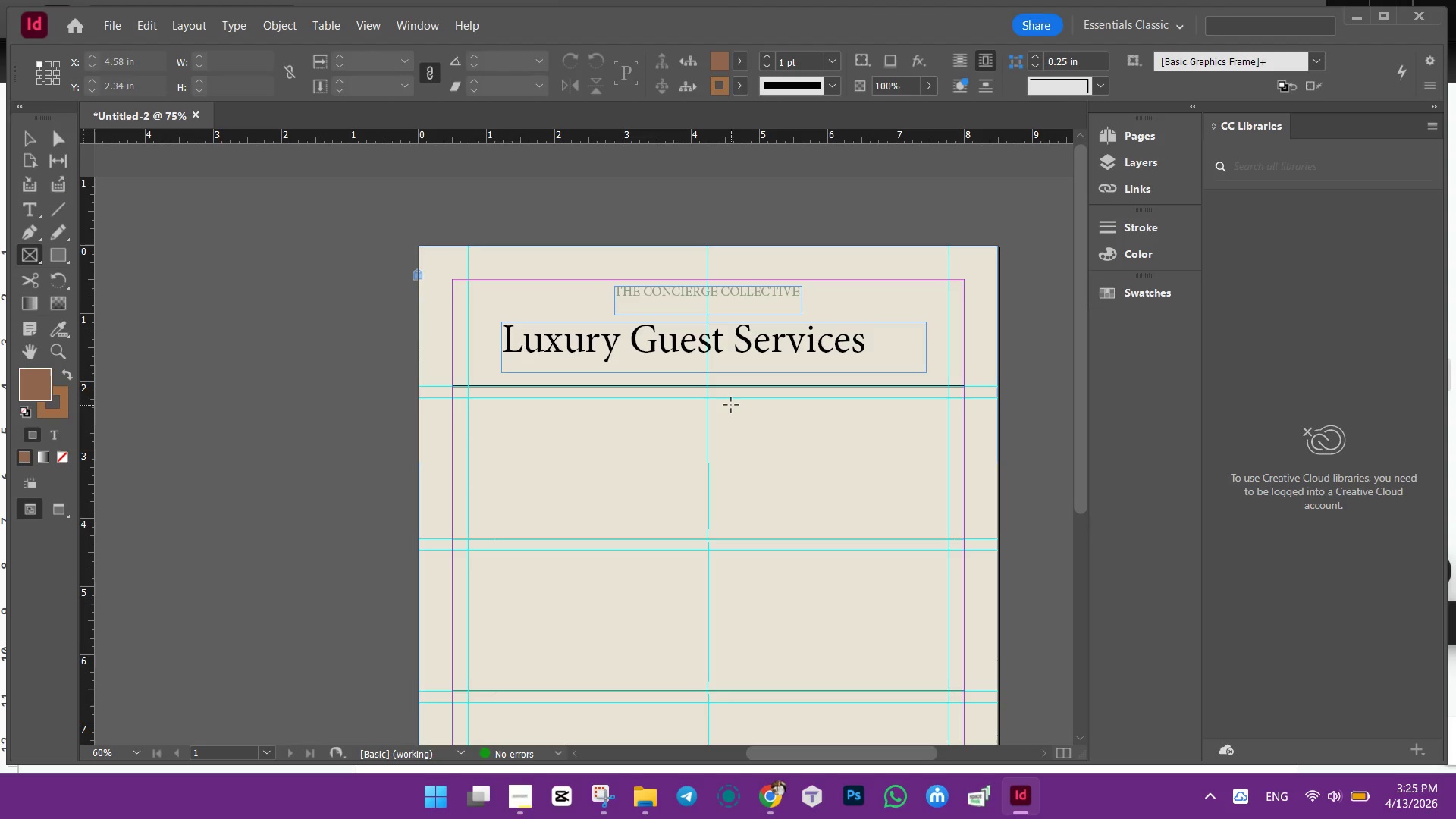 
left_click_drag(start_coordinate=[735, 403], to_coordinate=[927, 522])
 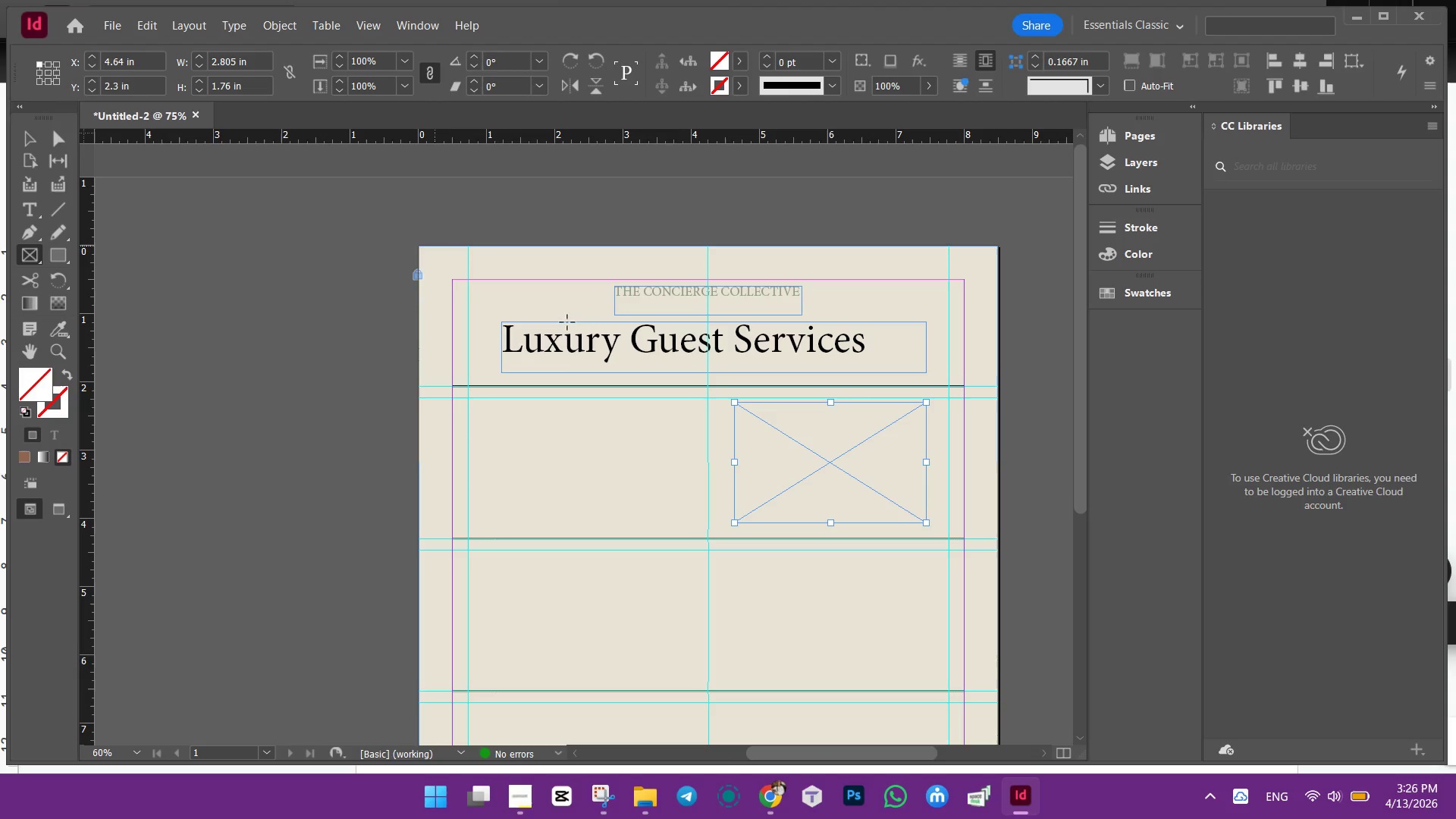 
wait(13.31)
 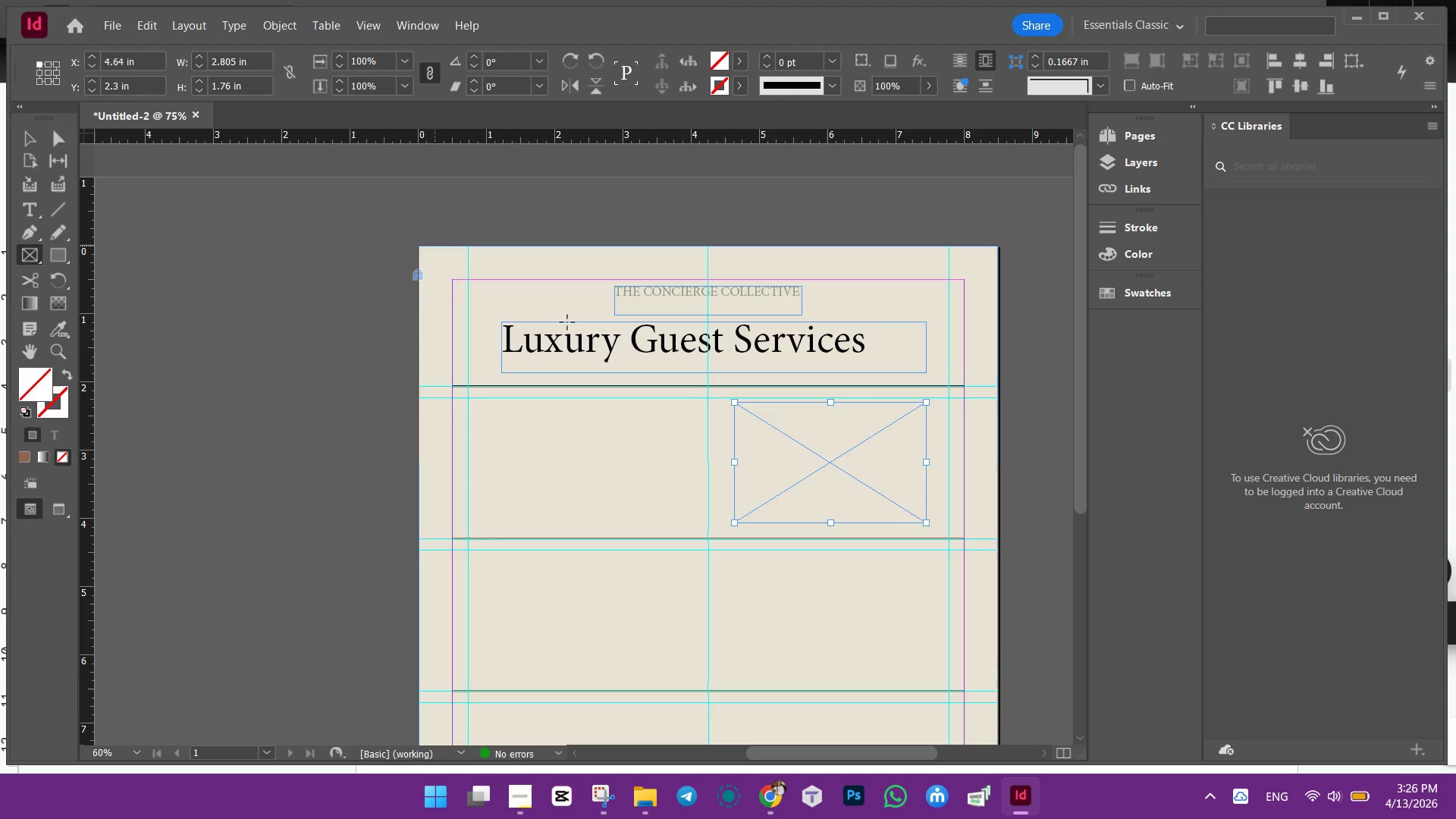 
left_click_drag(start_coordinate=[927, 463], to_coordinate=[964, 470])
 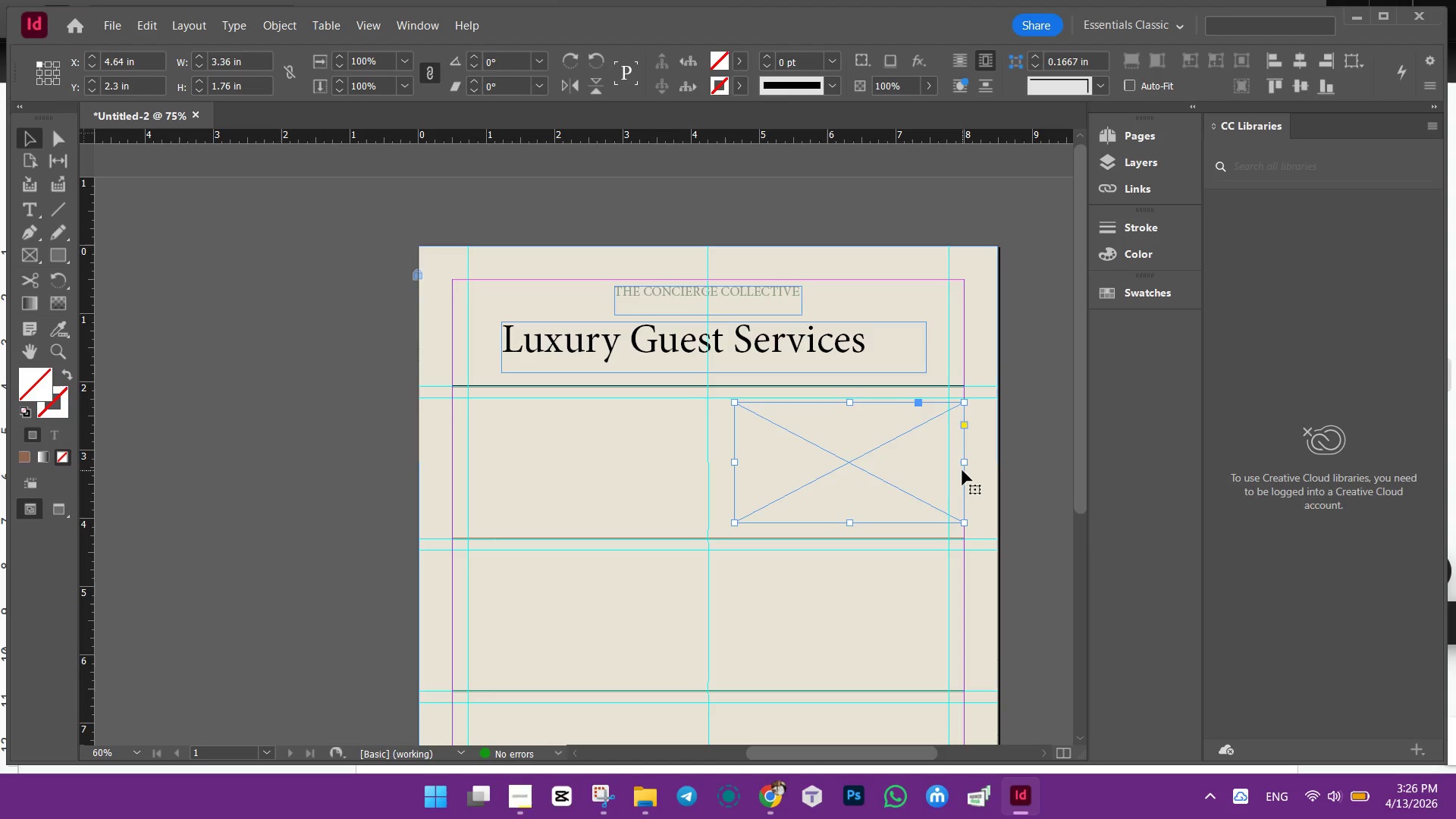 
wait(6.11)
 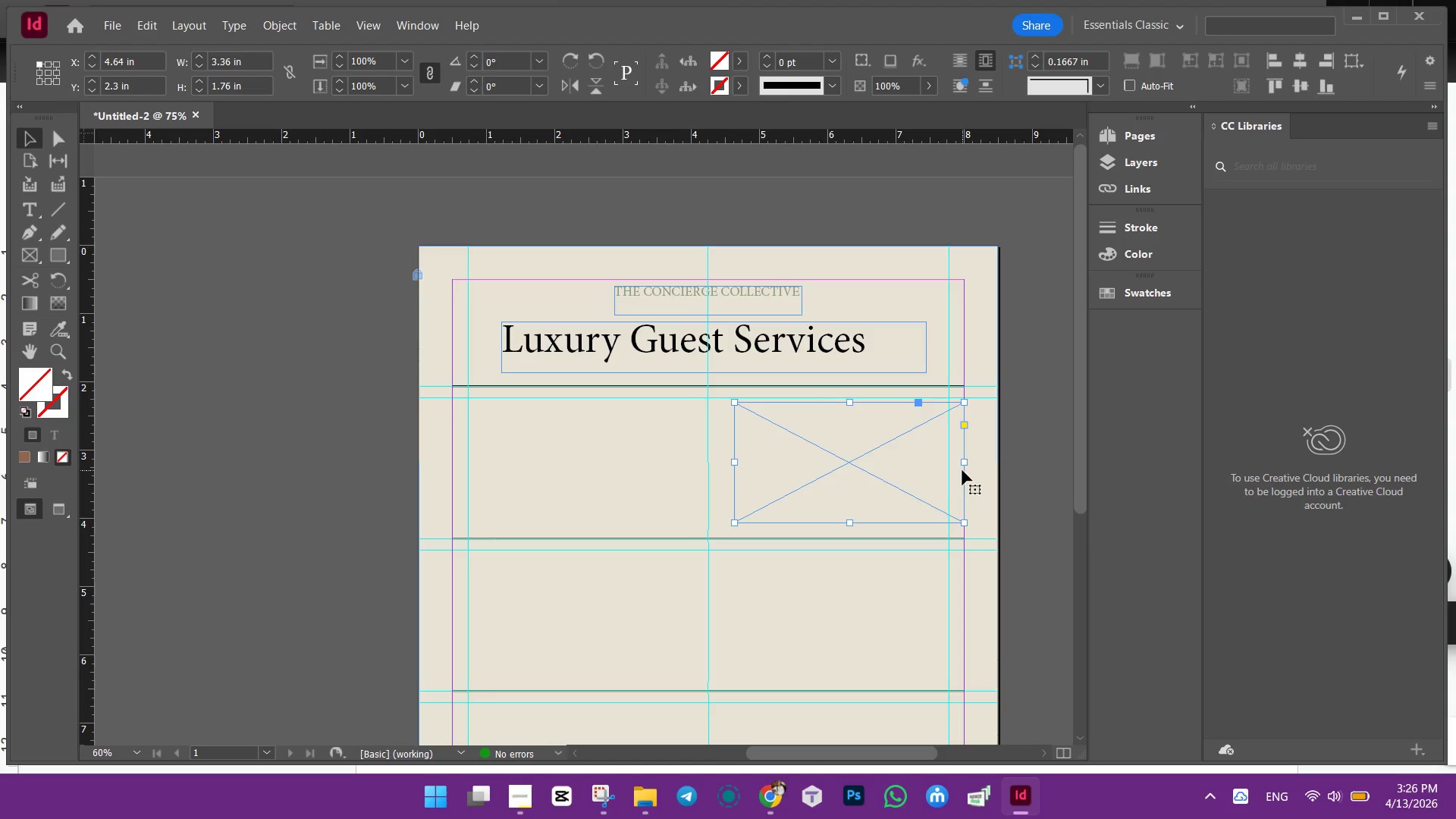 
left_click([993, 437])
 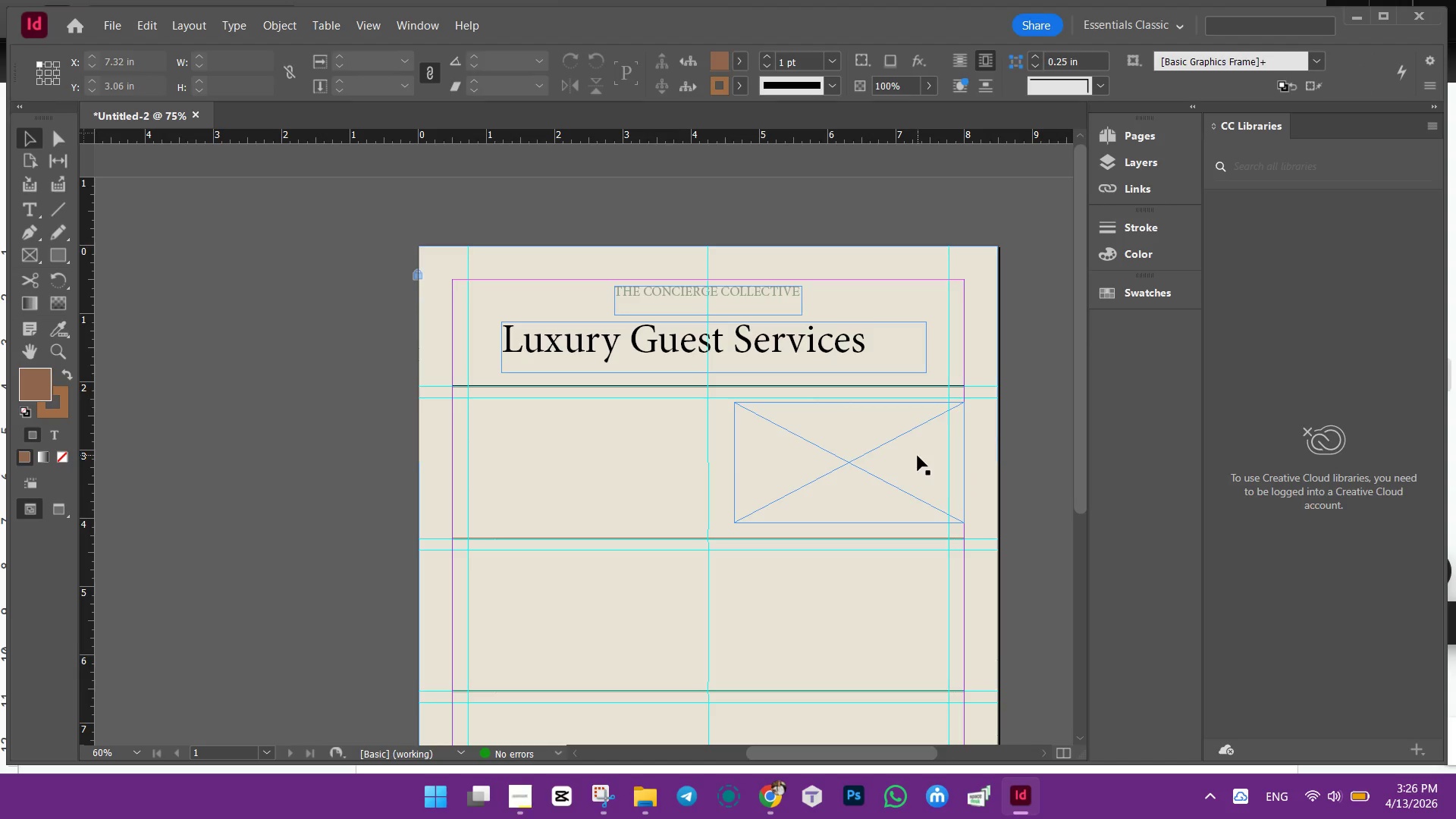 
left_click([789, 445])
 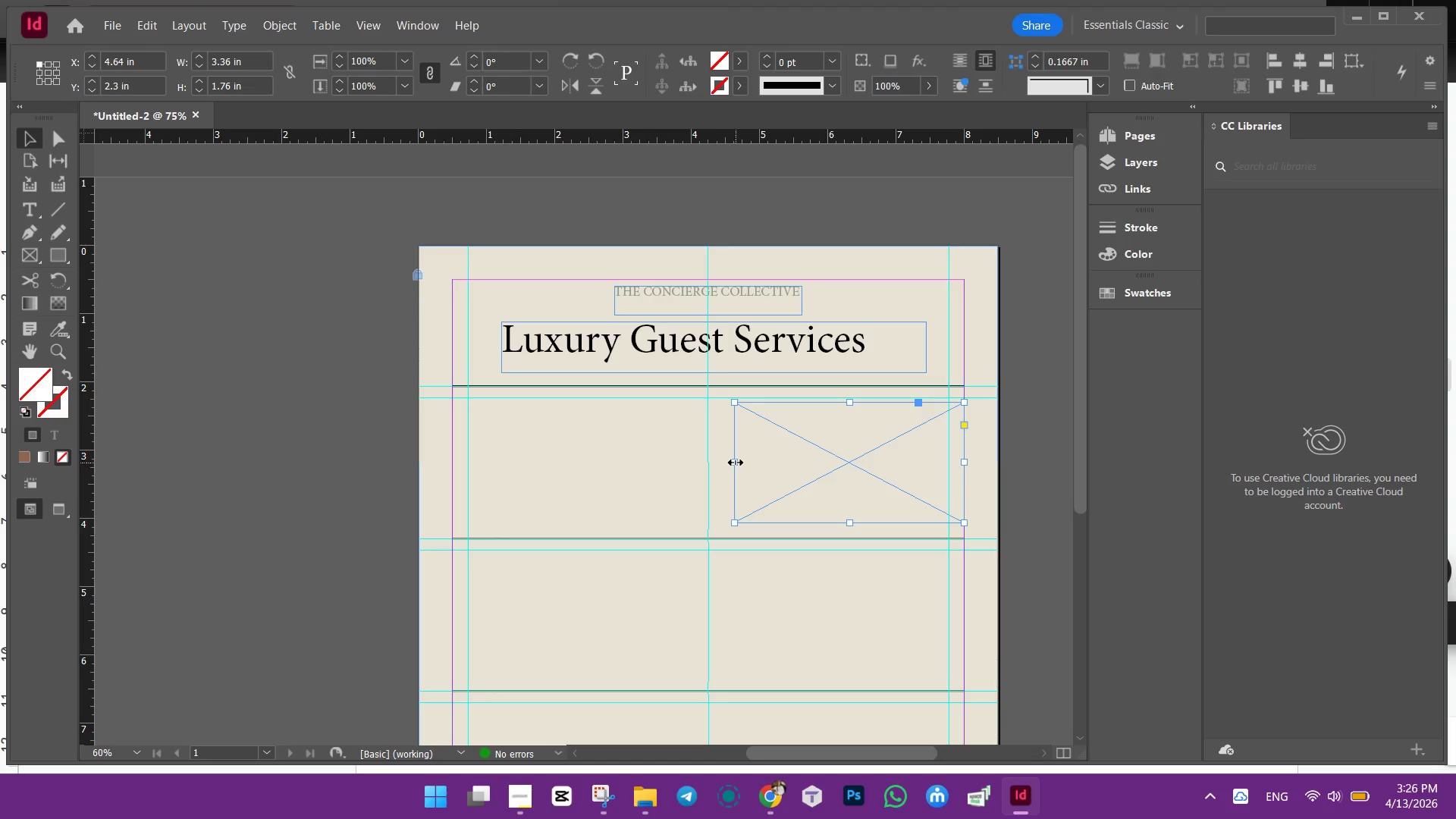 
left_click_drag(start_coordinate=[736, 463], to_coordinate=[723, 463])
 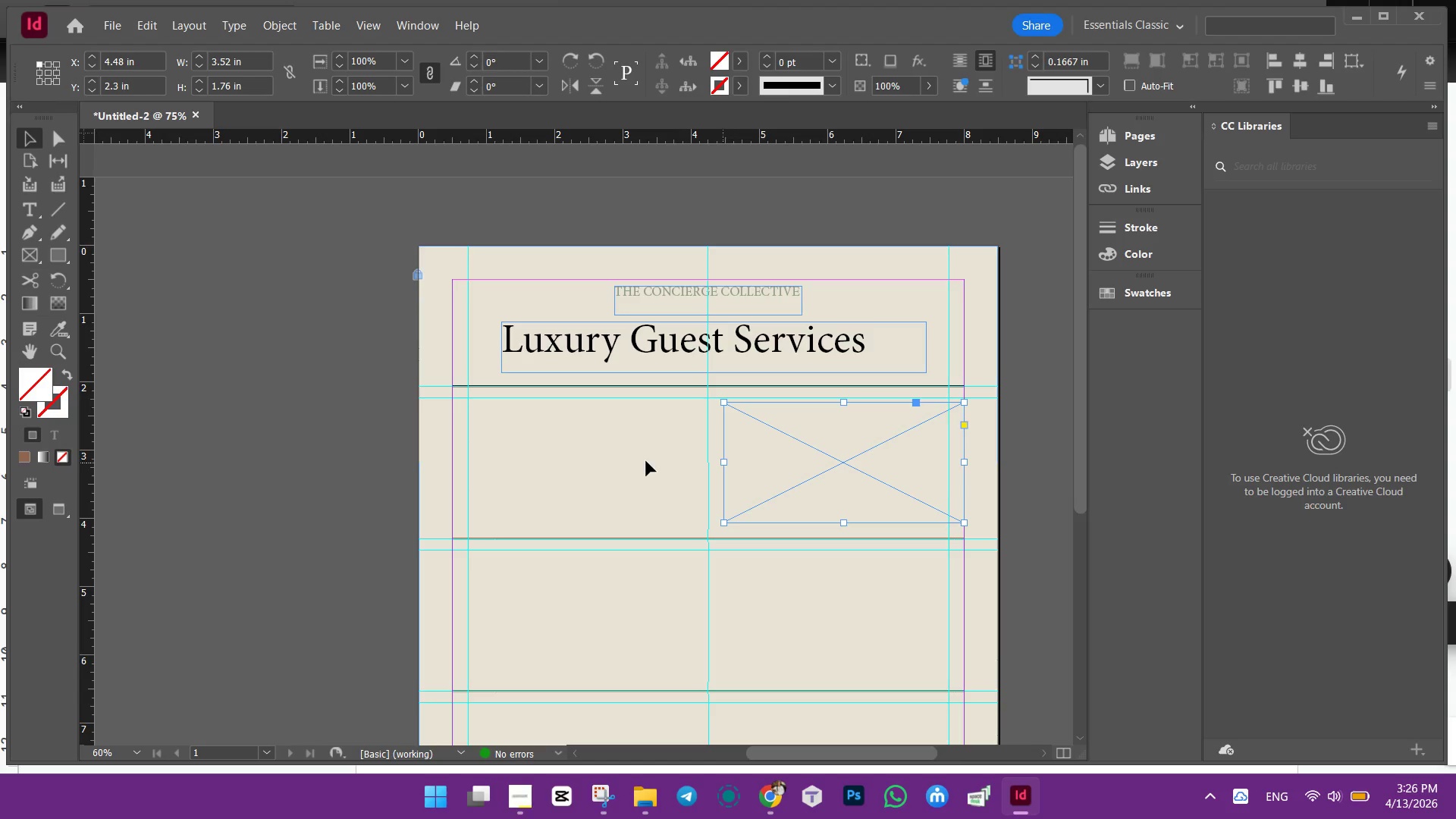 
left_click_drag(start_coordinate=[82, 484], to_coordinate=[54, 504])
 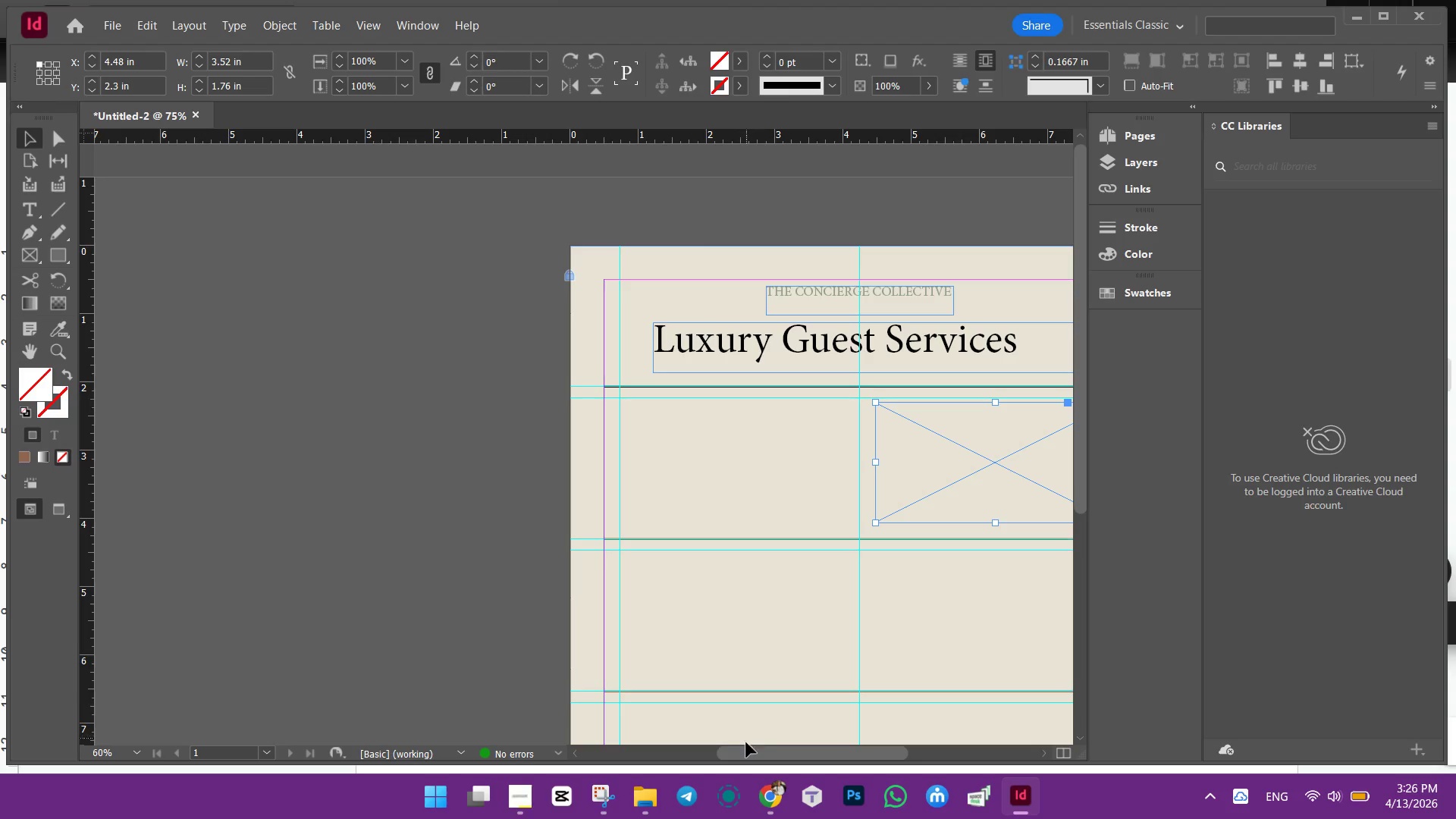 
left_click_drag(start_coordinate=[742, 751], to_coordinate=[814, 748])
 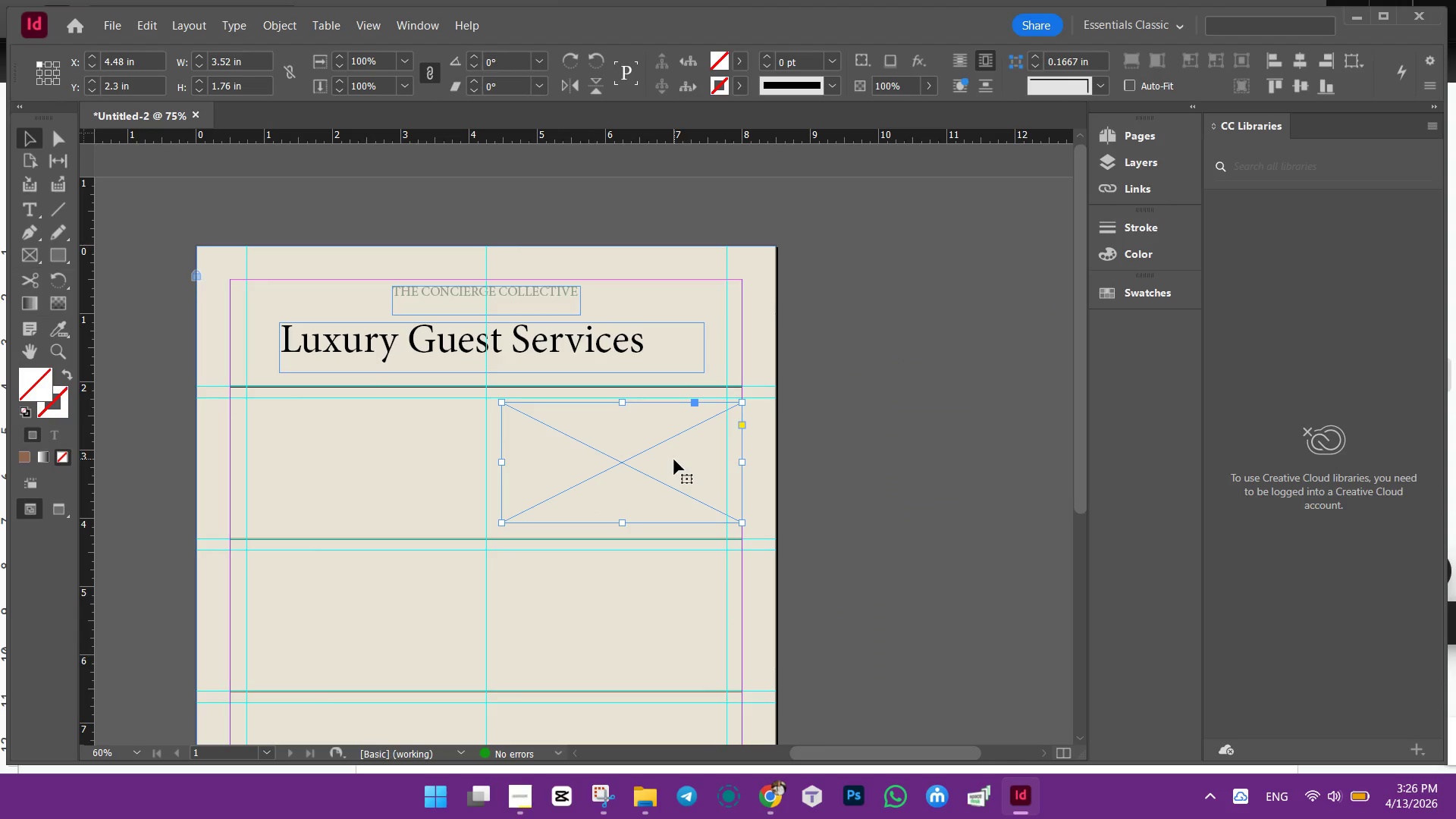 
left_click([674, 460])
 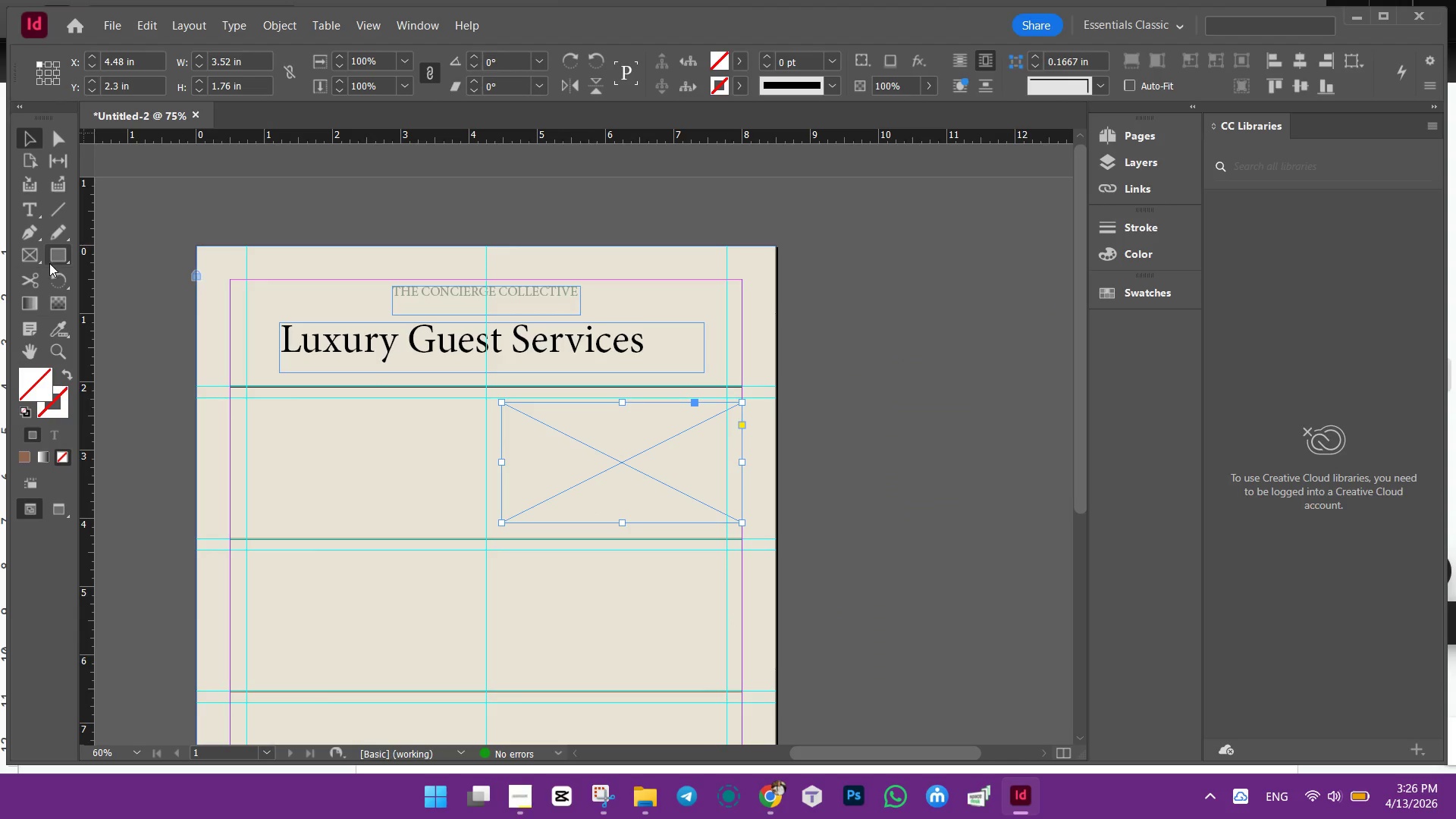 
left_click([57, 255])
 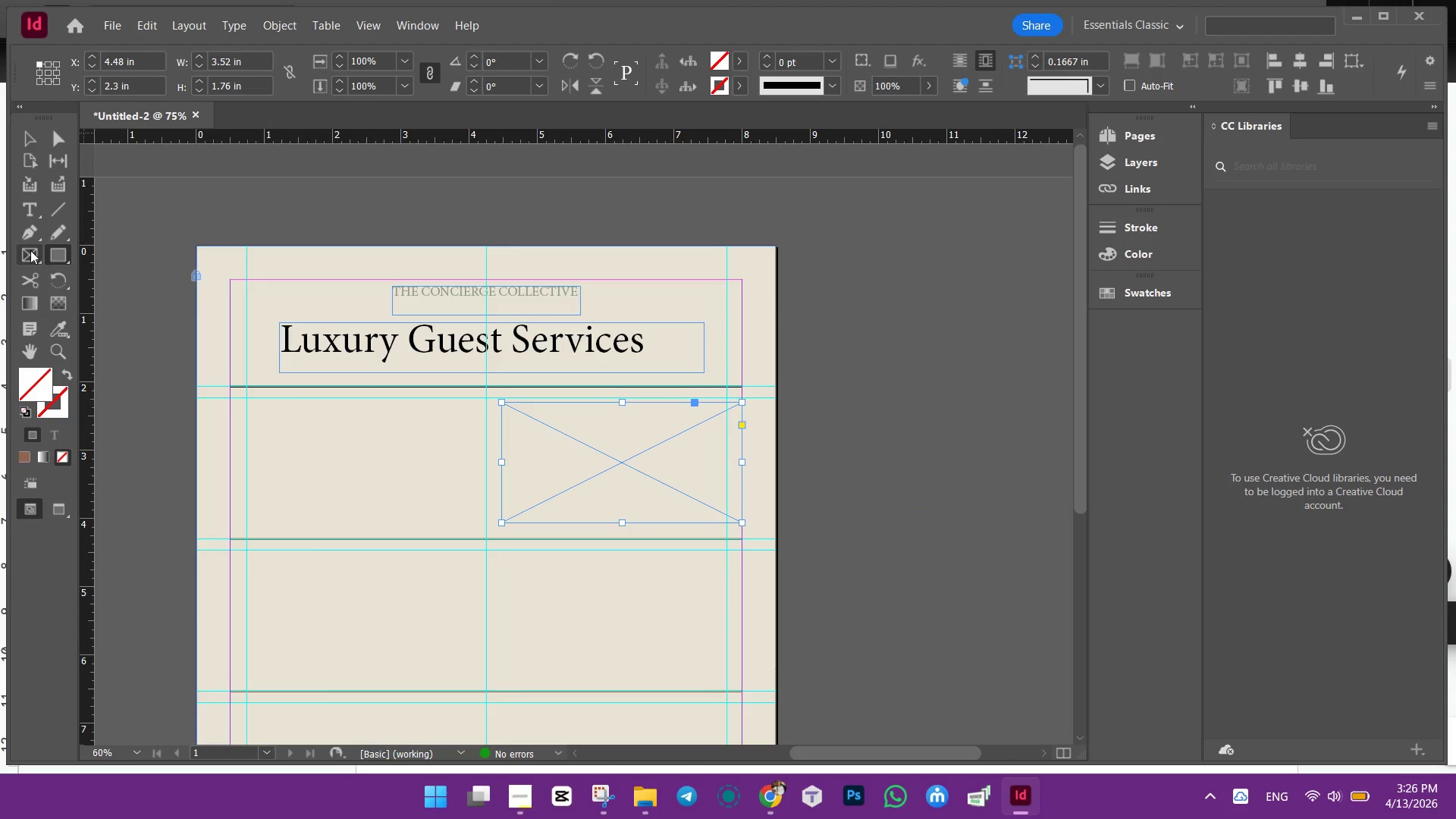 
left_click([30, 250])
 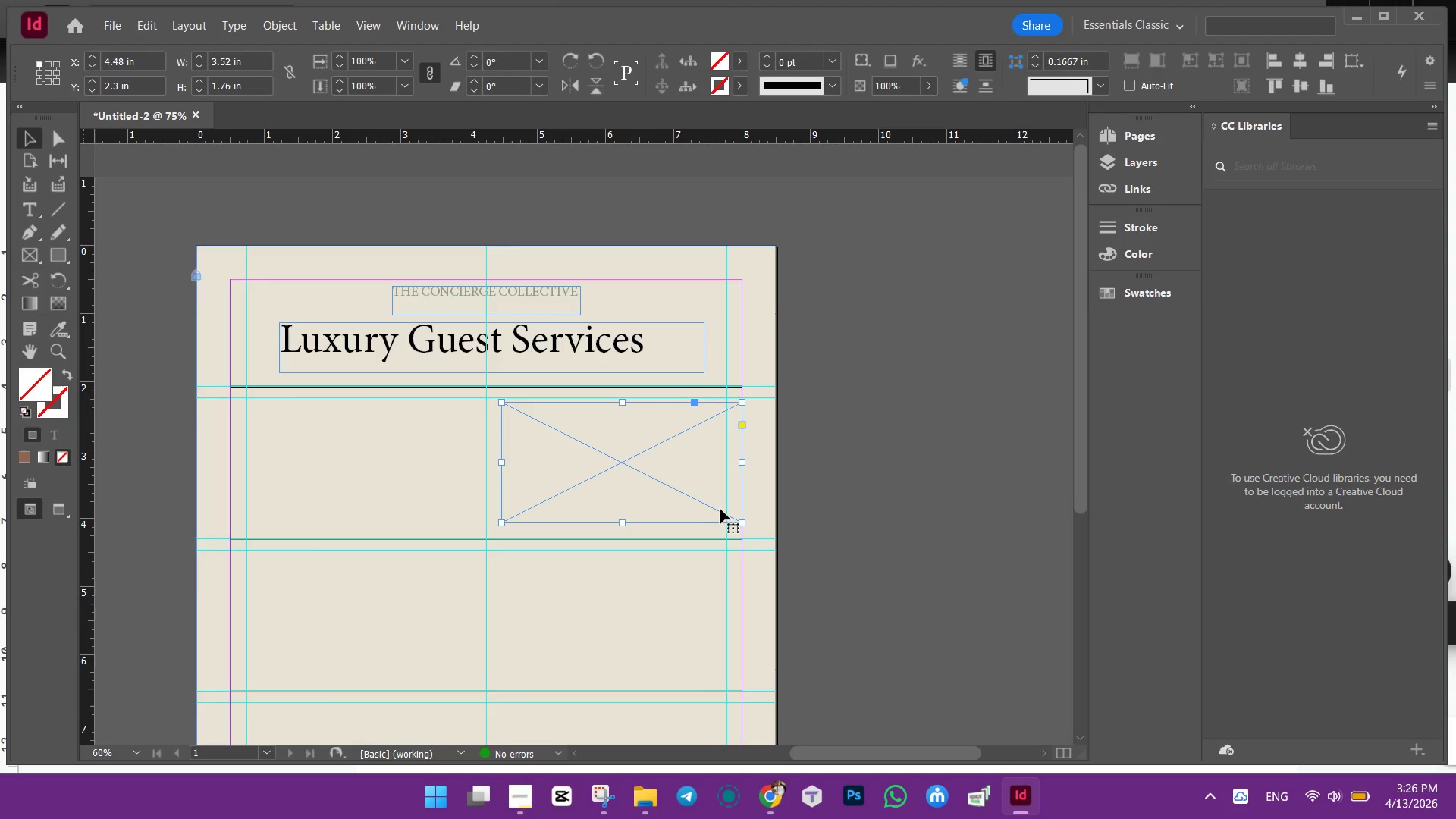 
scroll: coordinate [706, 502], scroll_direction: down, amount: 4.0
 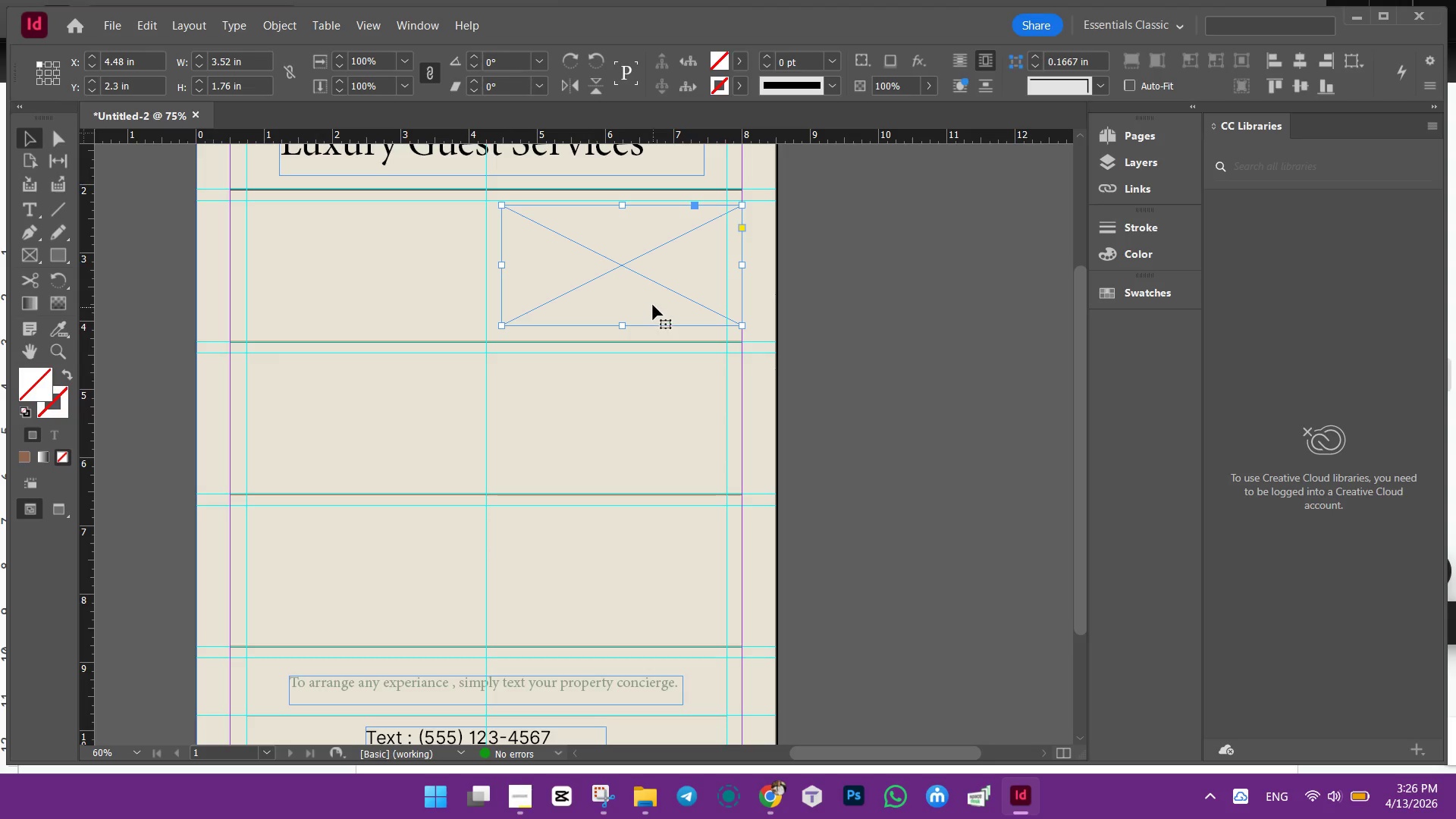 
hold_key(key=AltLeft, duration=1.52)
left_click_drag(start_coordinate=[651, 303], to_coordinate=[650, 462])
 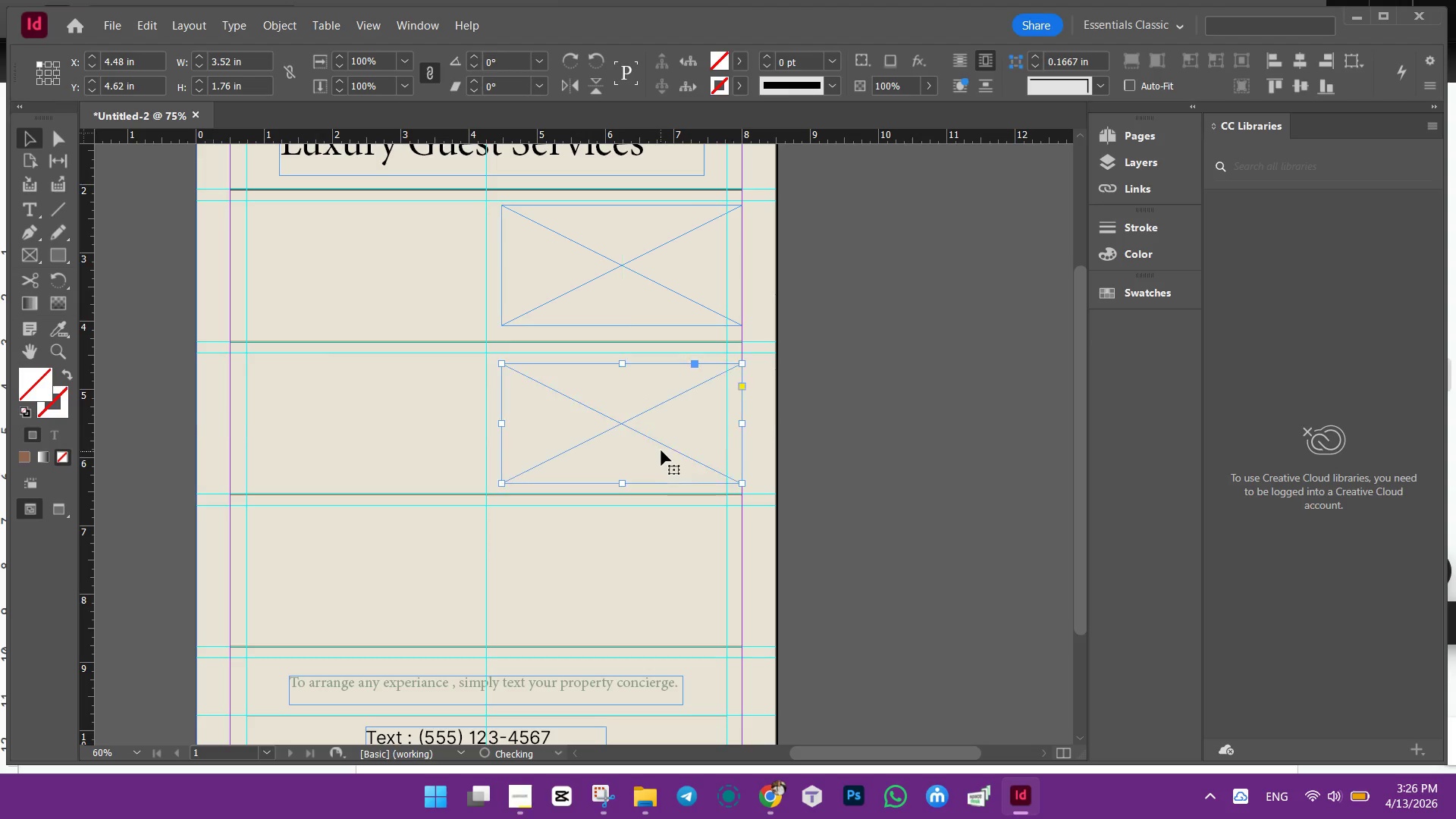 
hold_key(key=AltLeft, duration=1.5)
 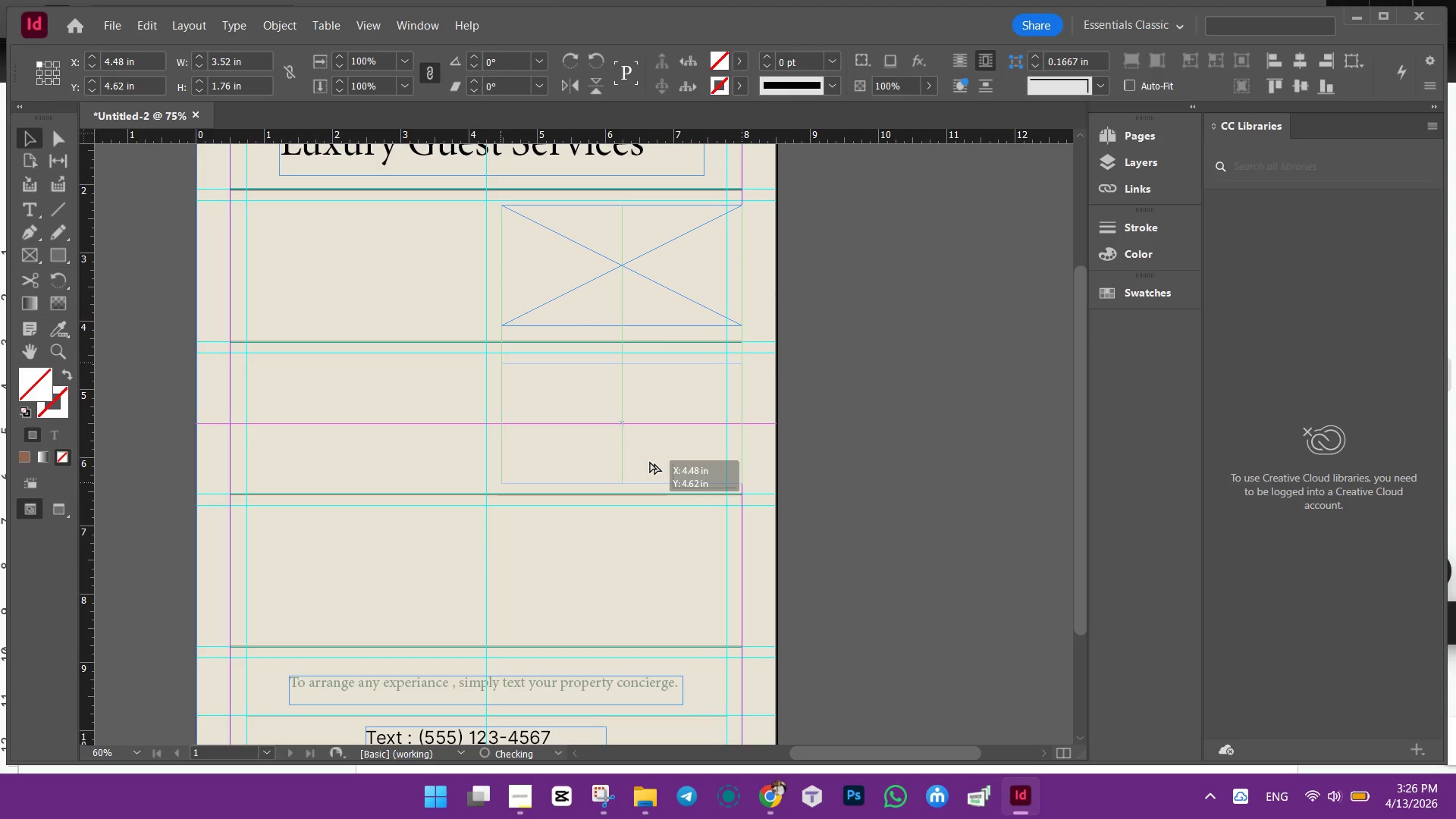 
hold_key(key=AltLeft, duration=1.52)
 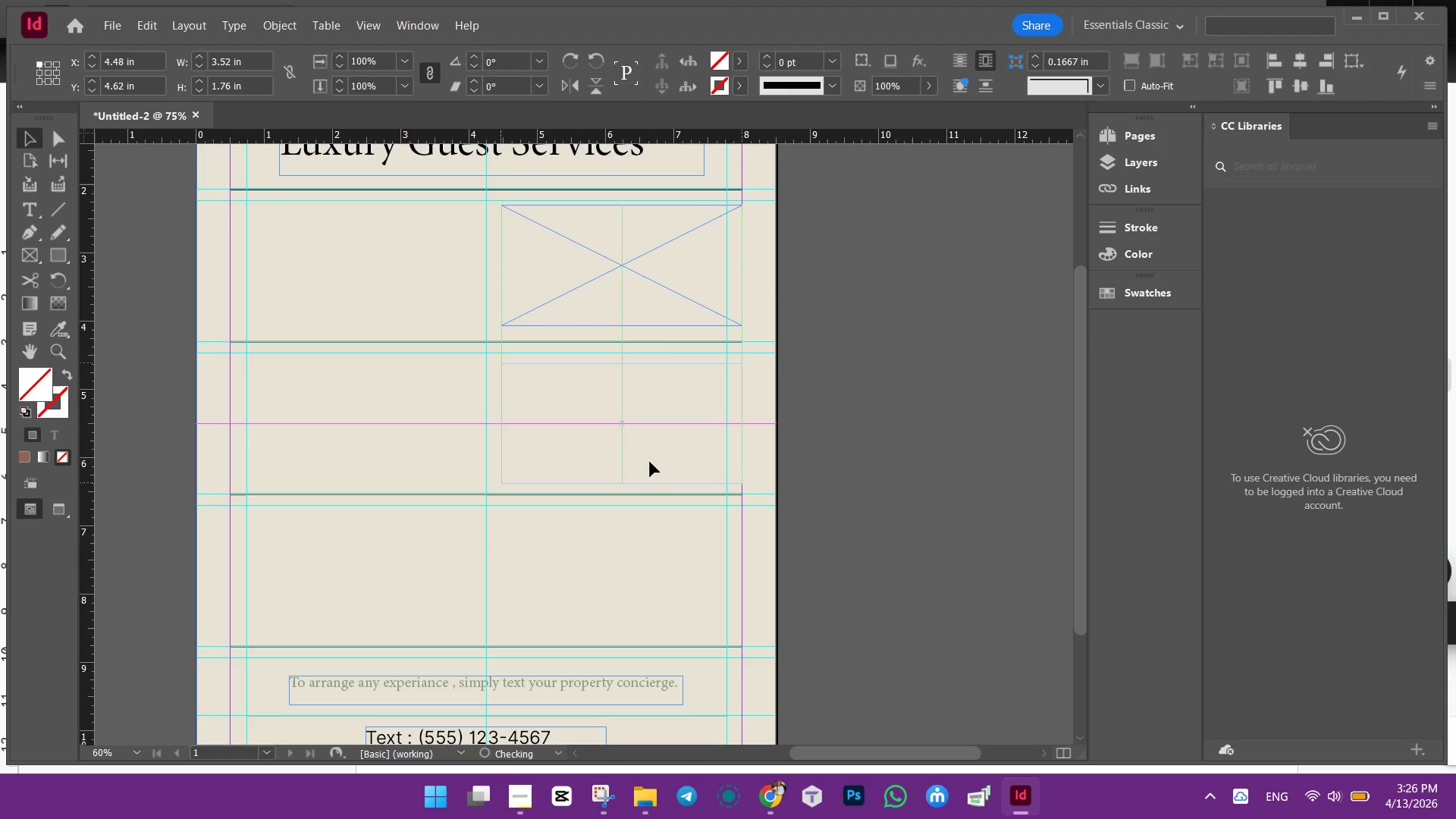 
hold_key(key=AltLeft, duration=0.73)
 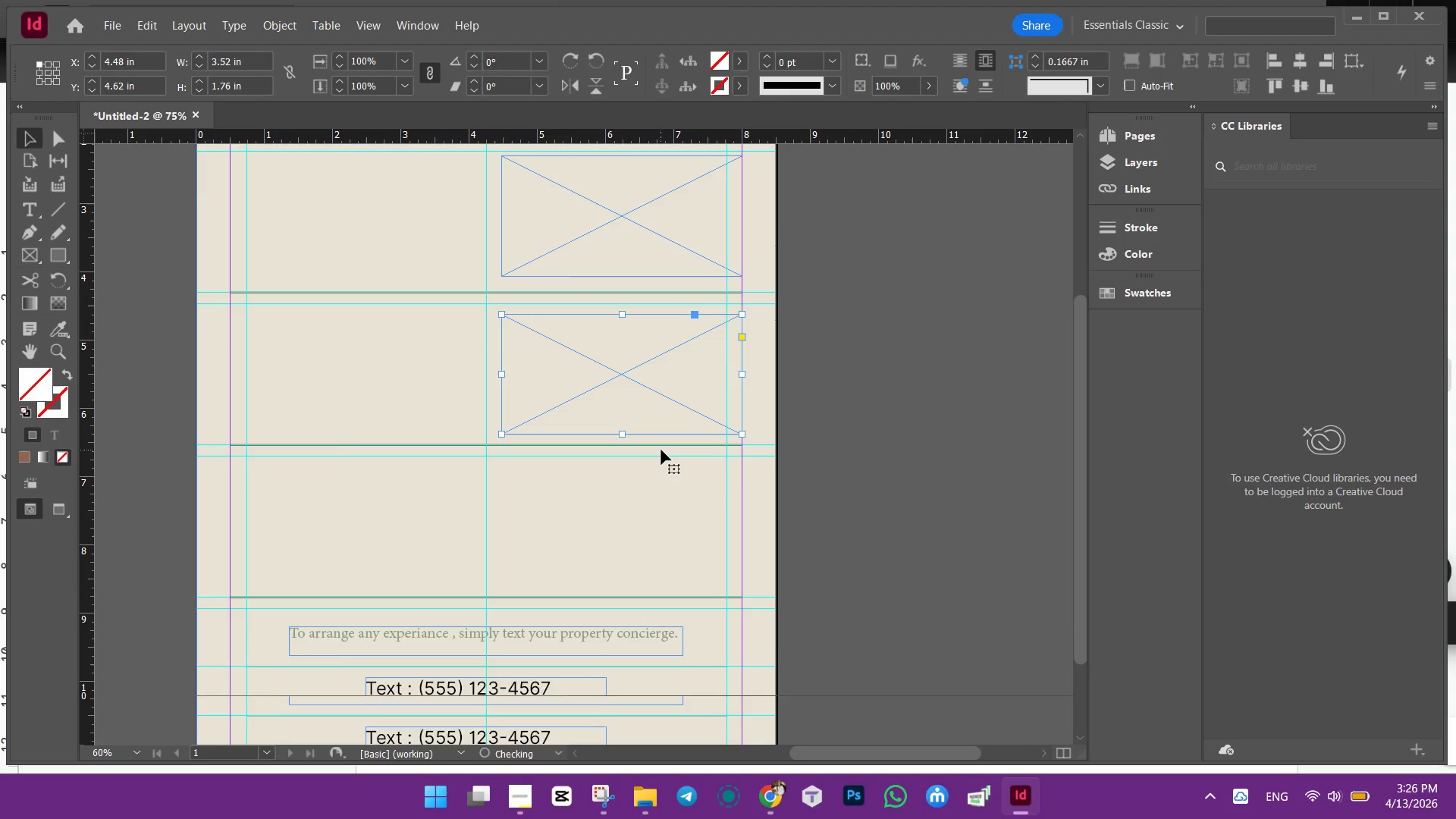 
hold_key(key=AltLeft, duration=1.5)
 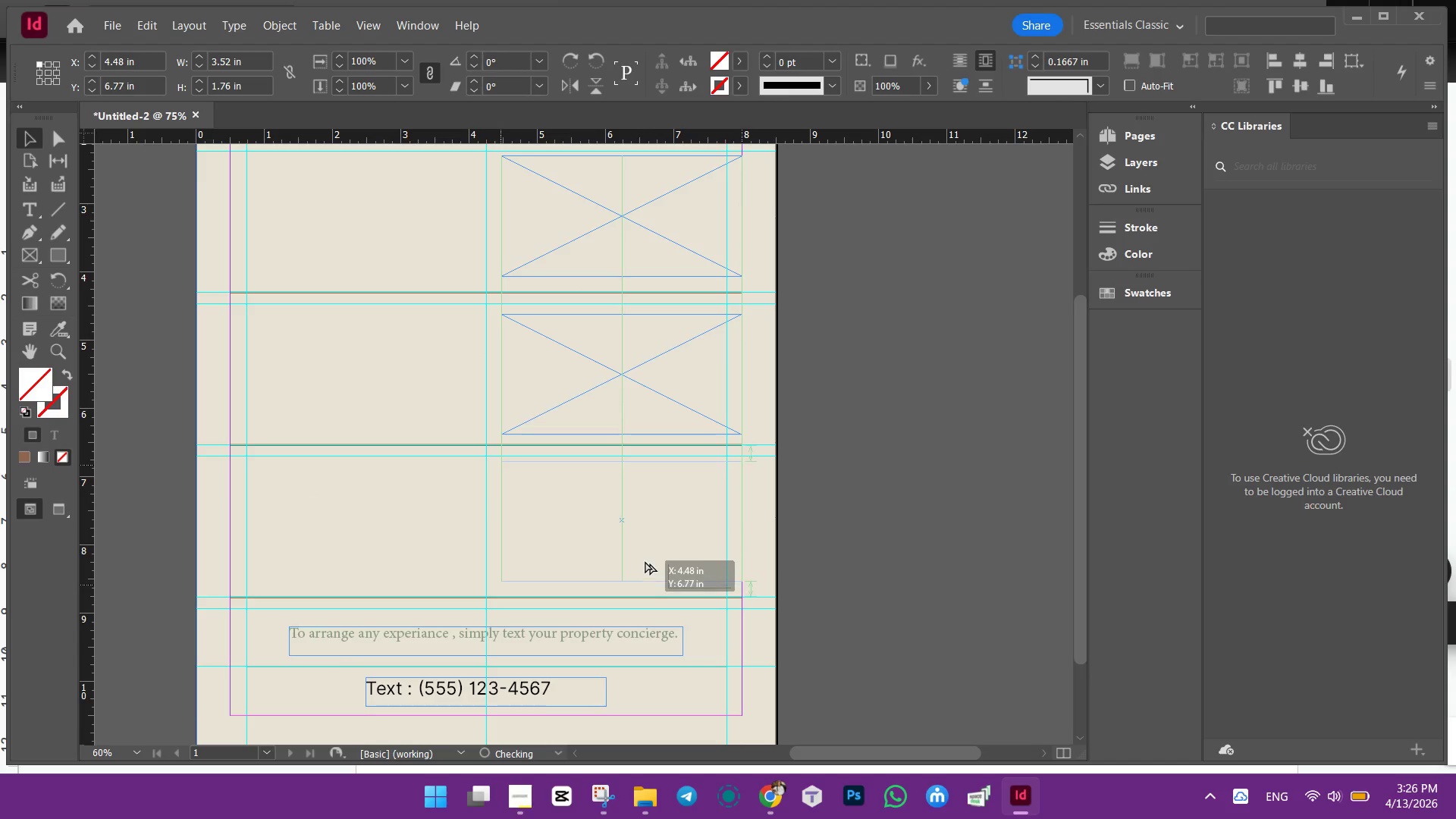 
scroll: coordinate [661, 450], scroll_direction: down, amount: 1.0
 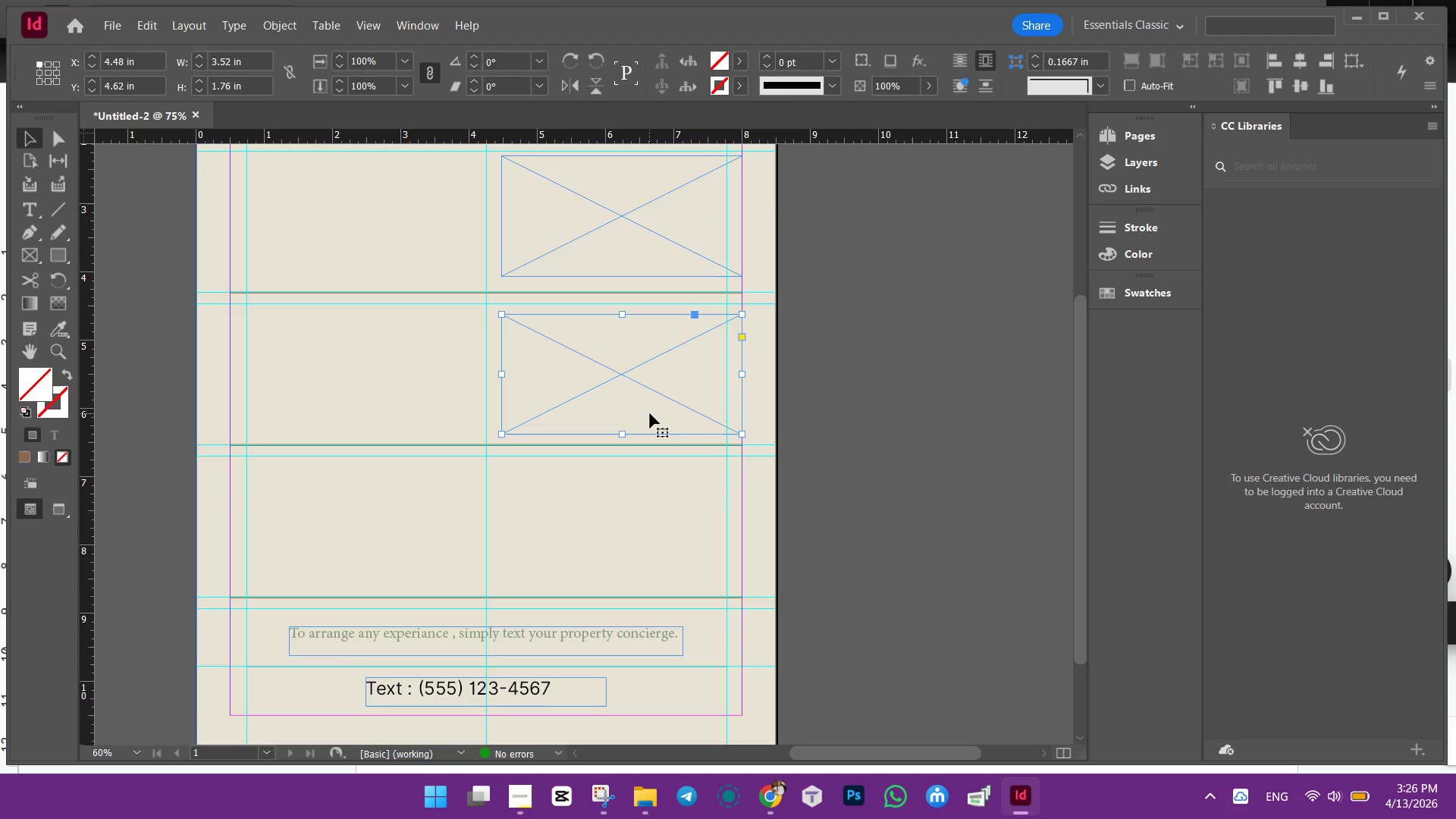 
left_click_drag(start_coordinate=[645, 412], to_coordinate=[645, 562])
 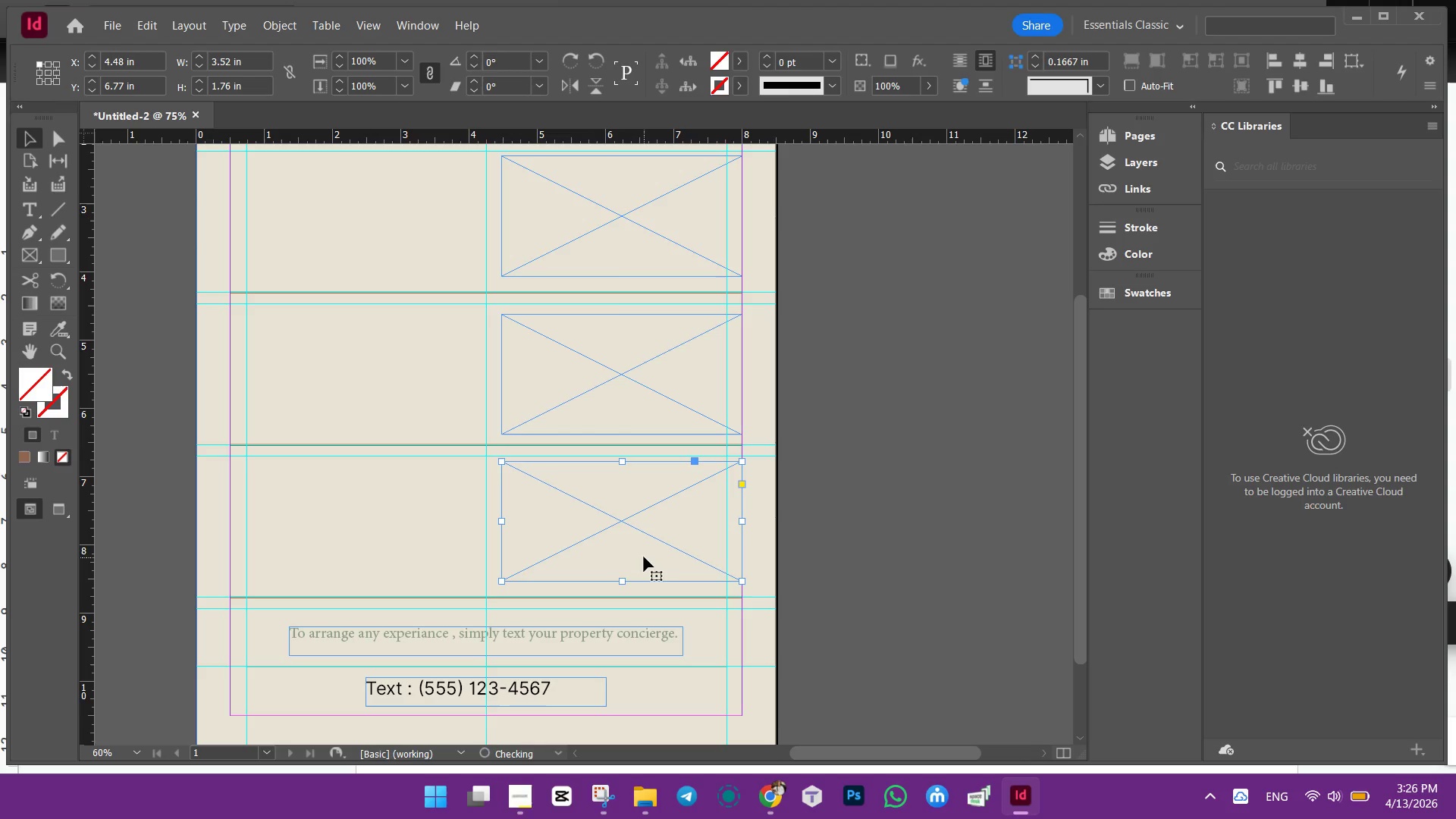 
hold_key(key=AltLeft, duration=1.52)
 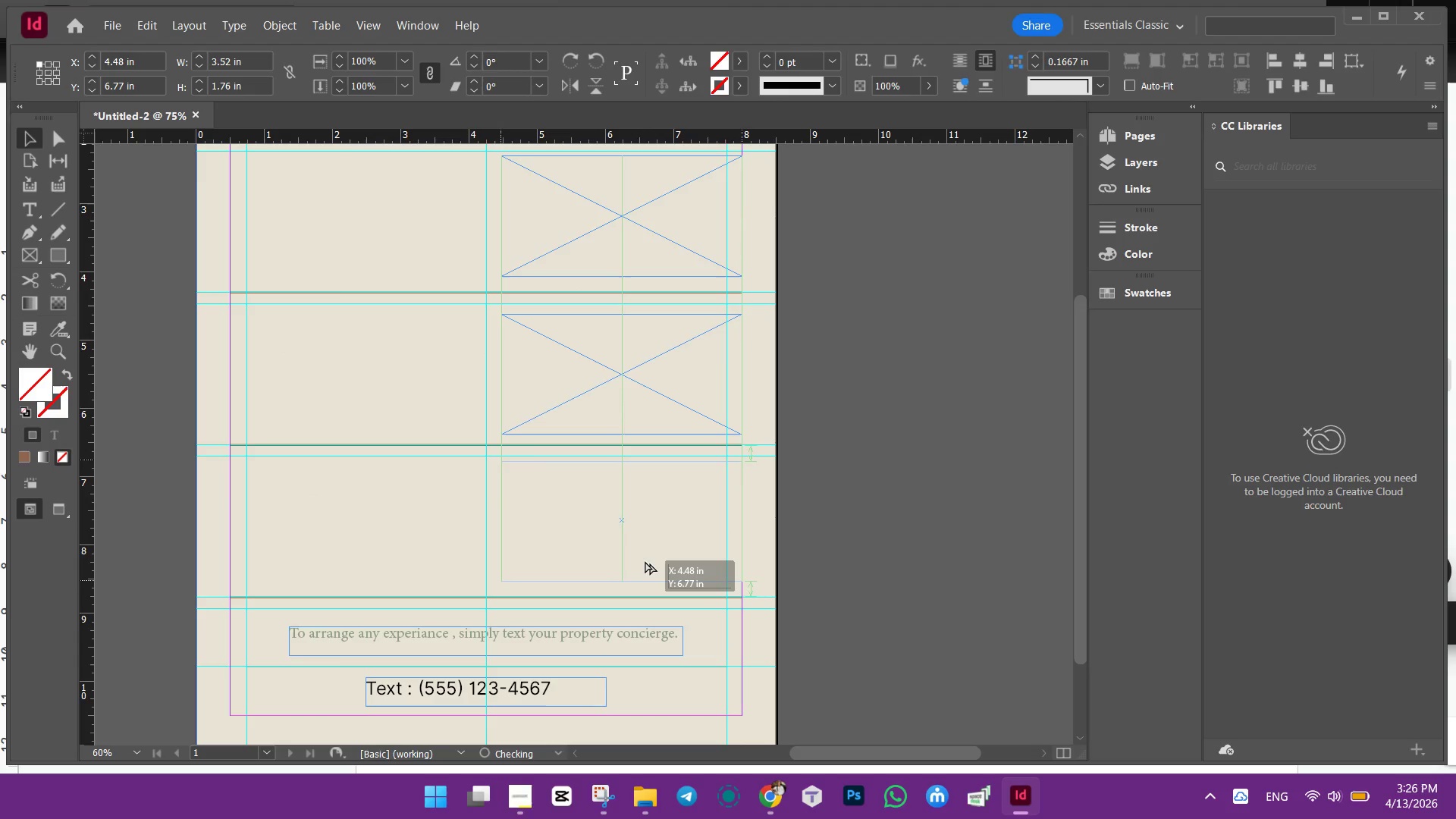 
hold_key(key=AltLeft, duration=1.5)
 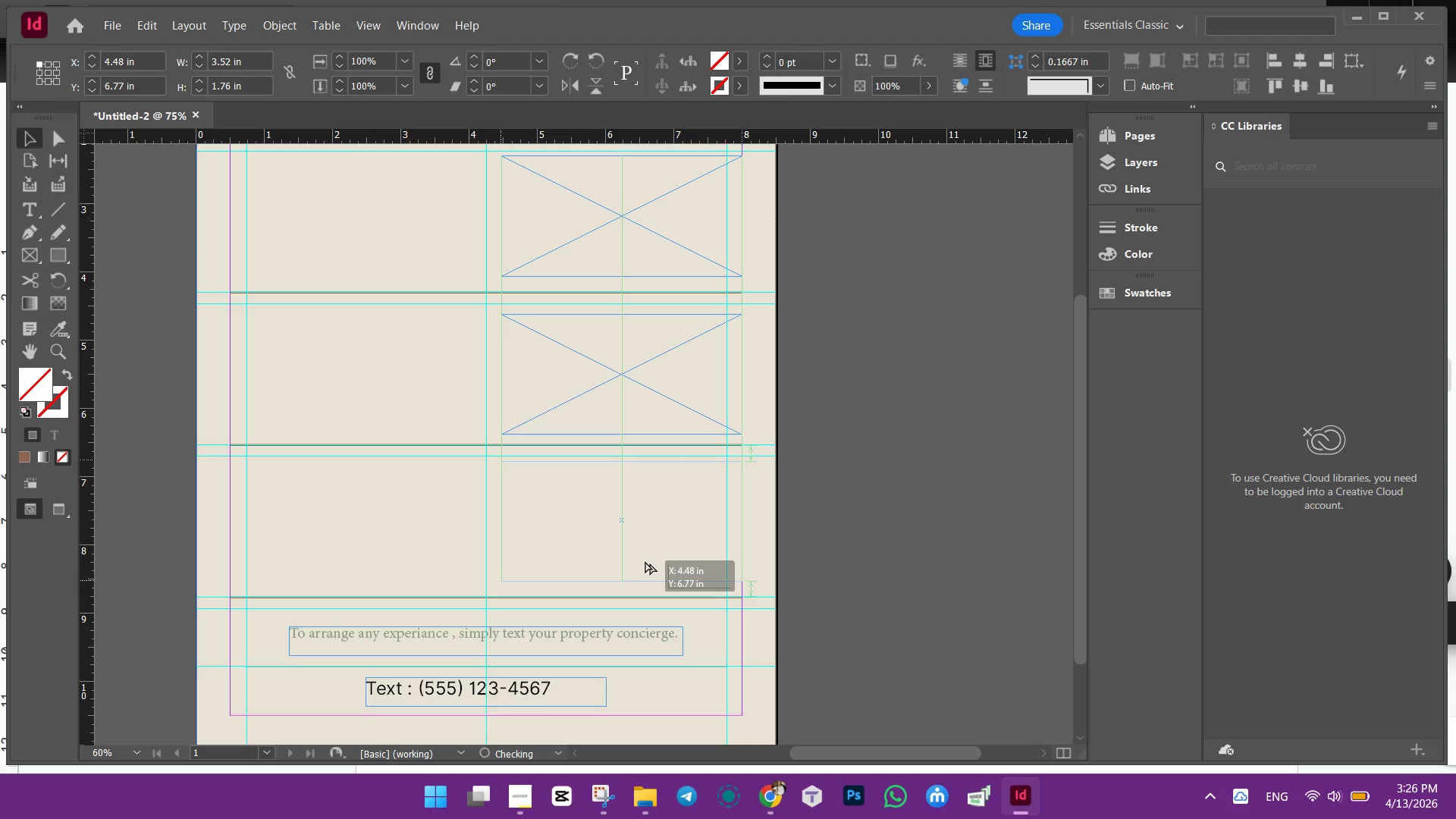 
hold_key(key=AltLeft, duration=1.48)
 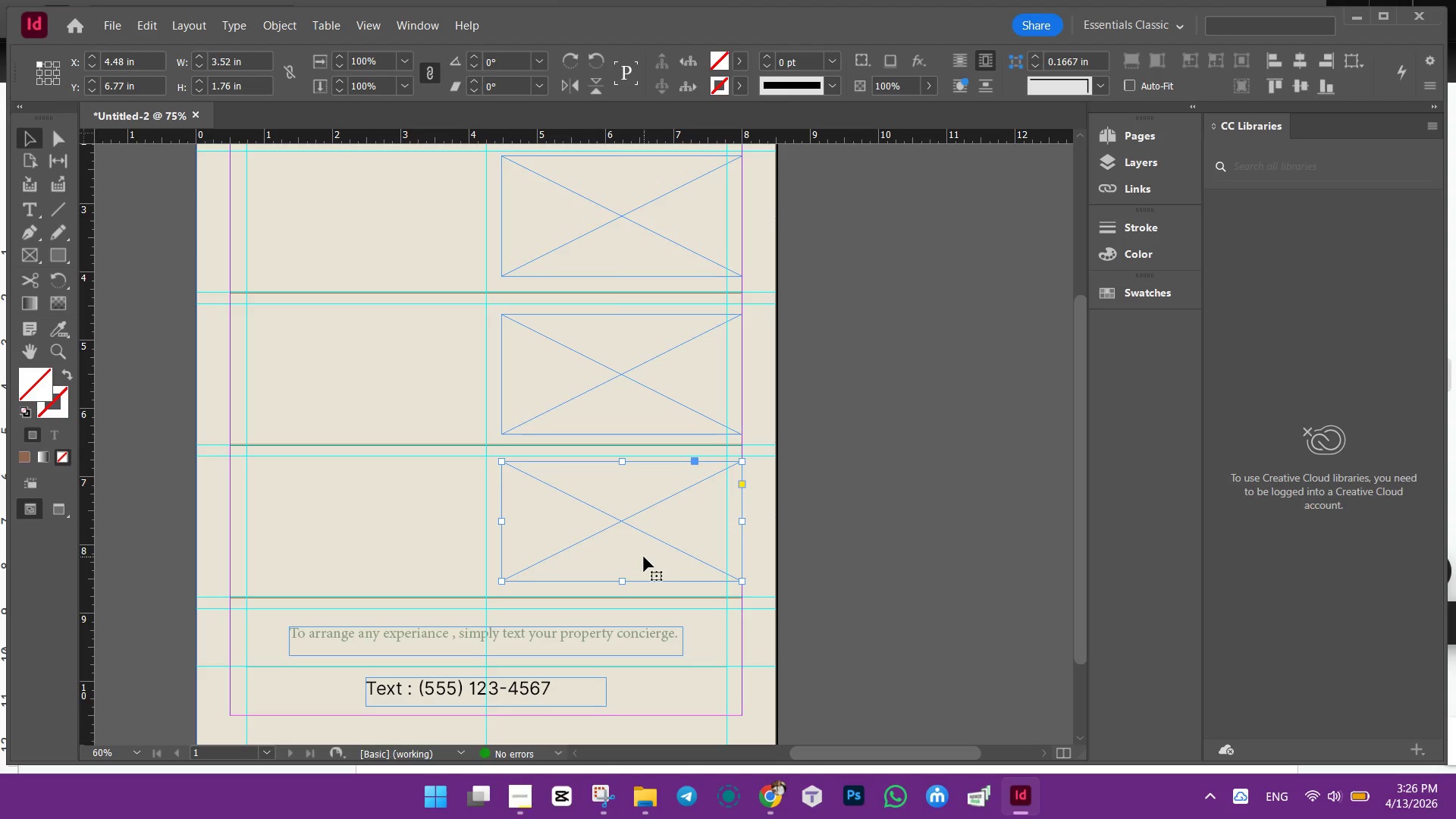 
scroll: coordinate [644, 557], scroll_direction: up, amount: 2.0
 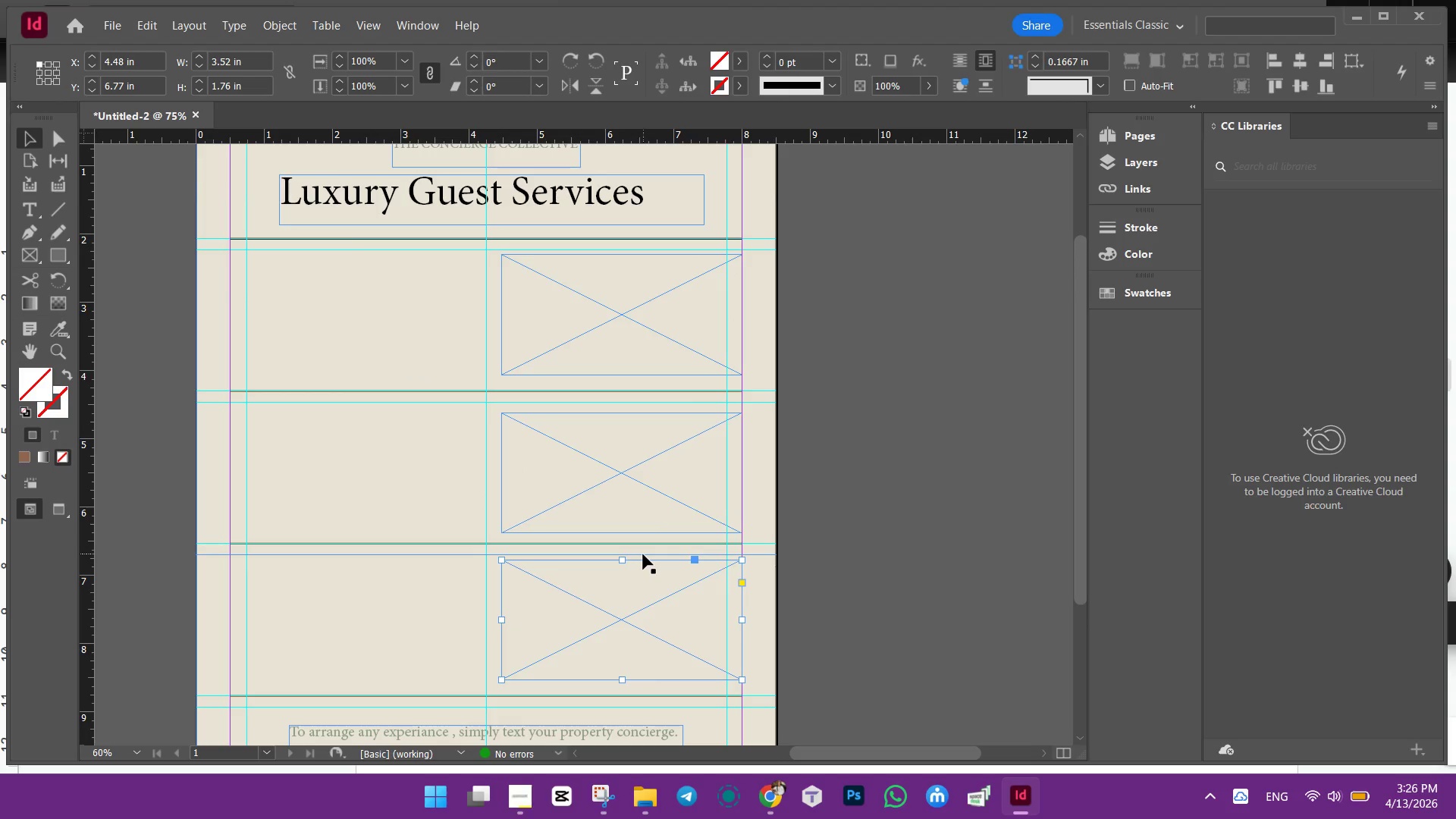 
scroll: coordinate [643, 554], scroll_direction: down, amount: 1.0
 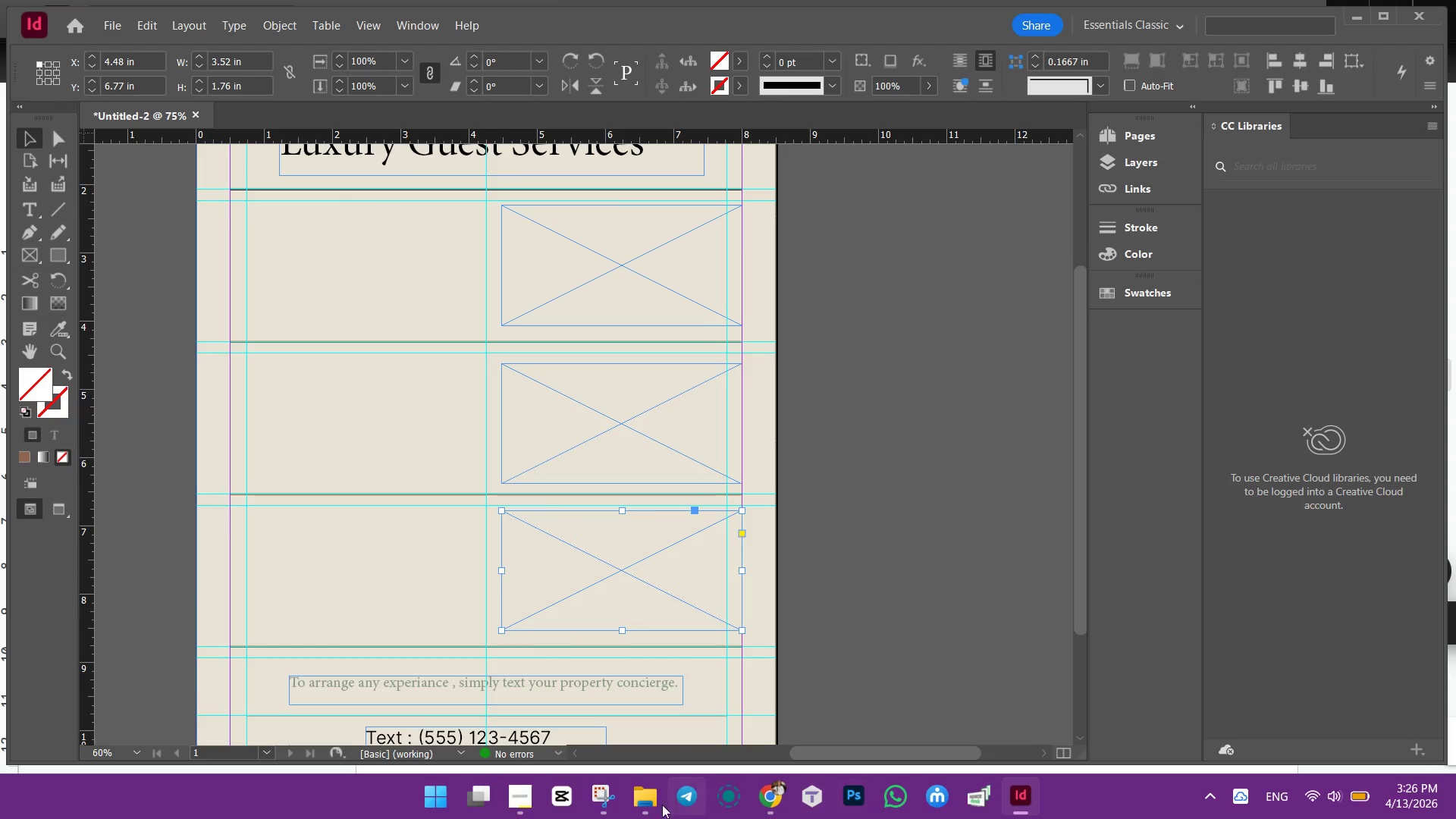 
left_click([648, 800])
 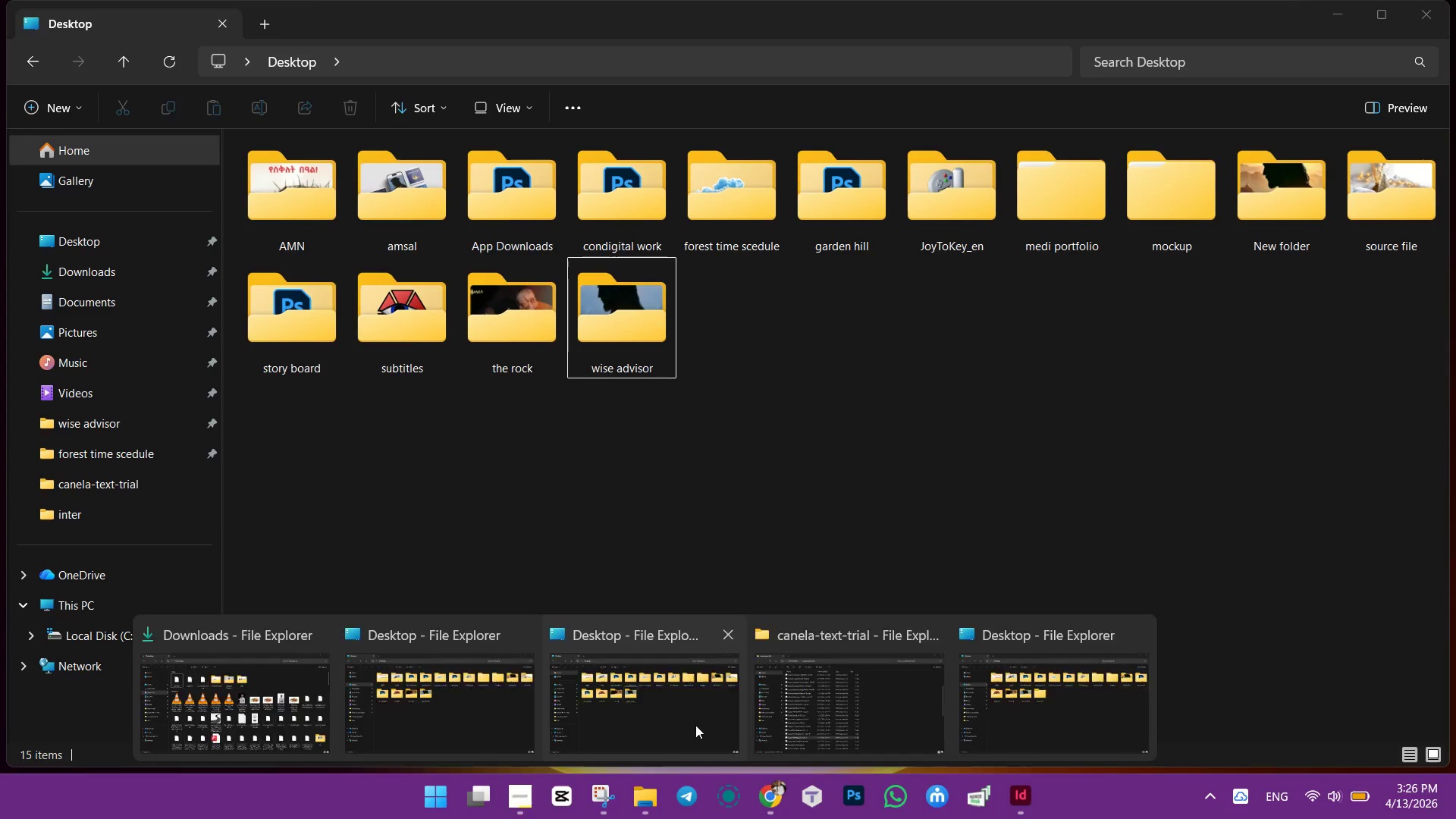 
scroll: coordinate [941, 558], scroll_direction: up, amount: 4.0
 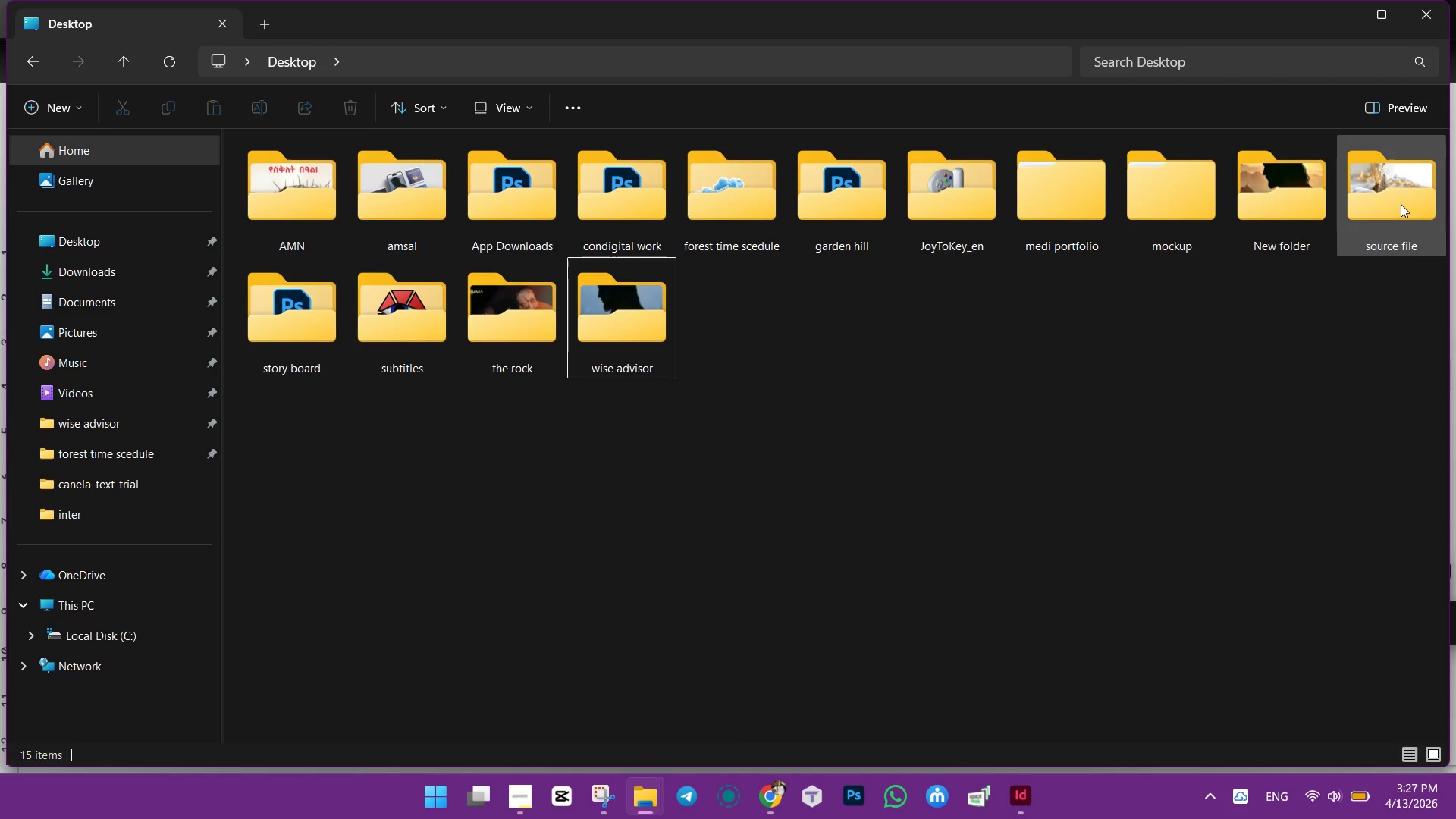 
double_click([1400, 202])
 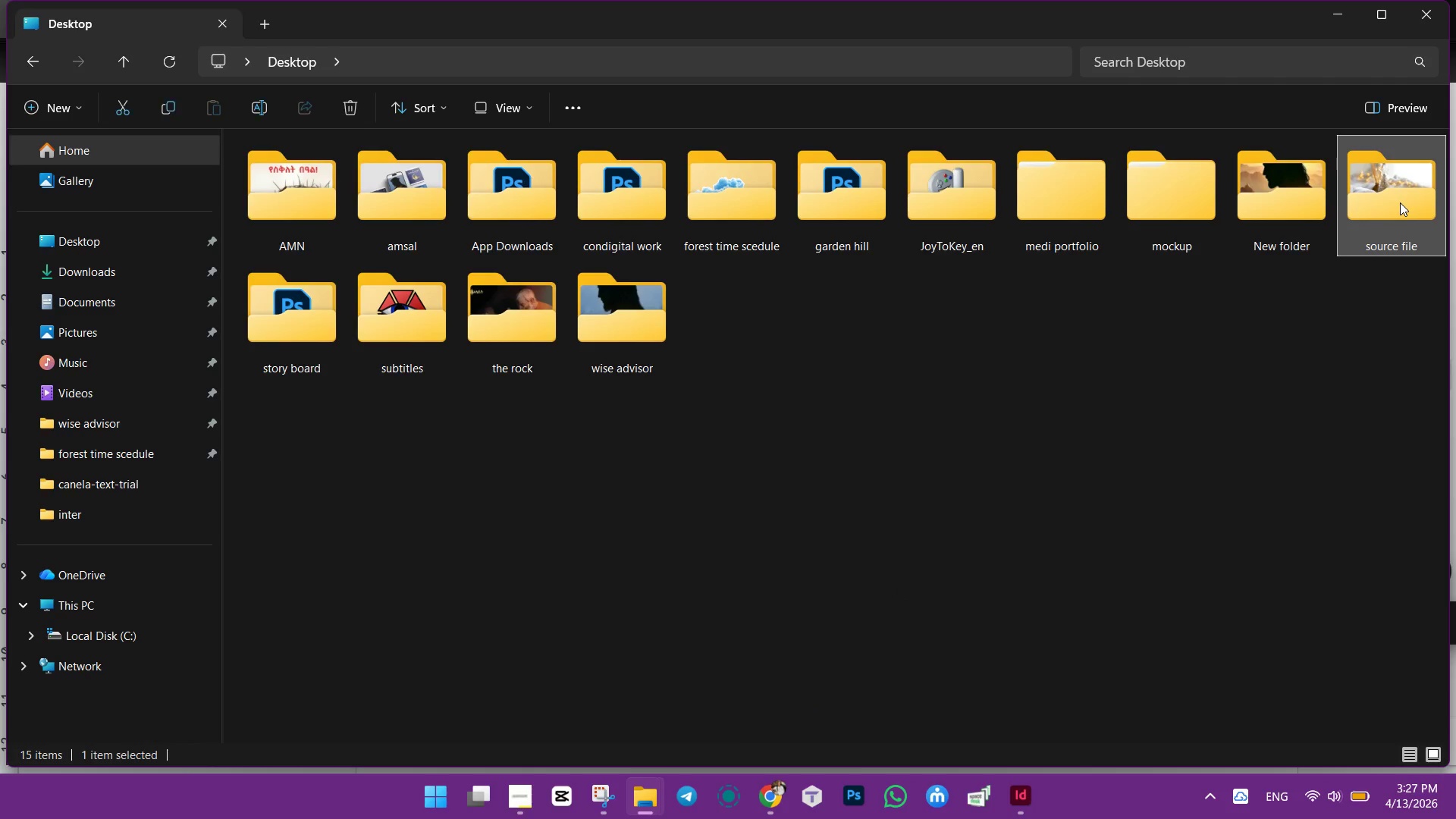 
triple_click([1400, 202])
 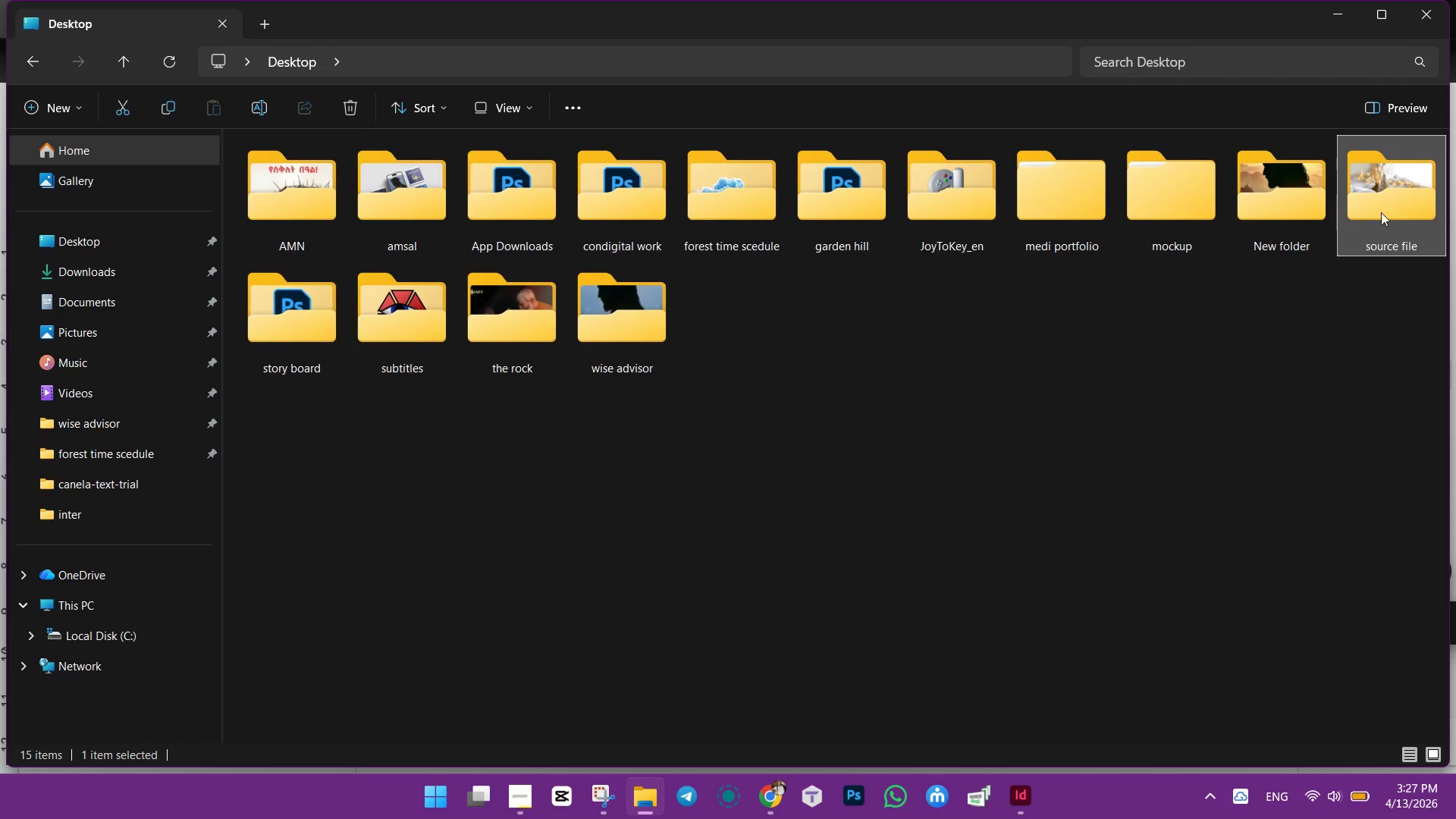 
triple_click([1400, 202])
 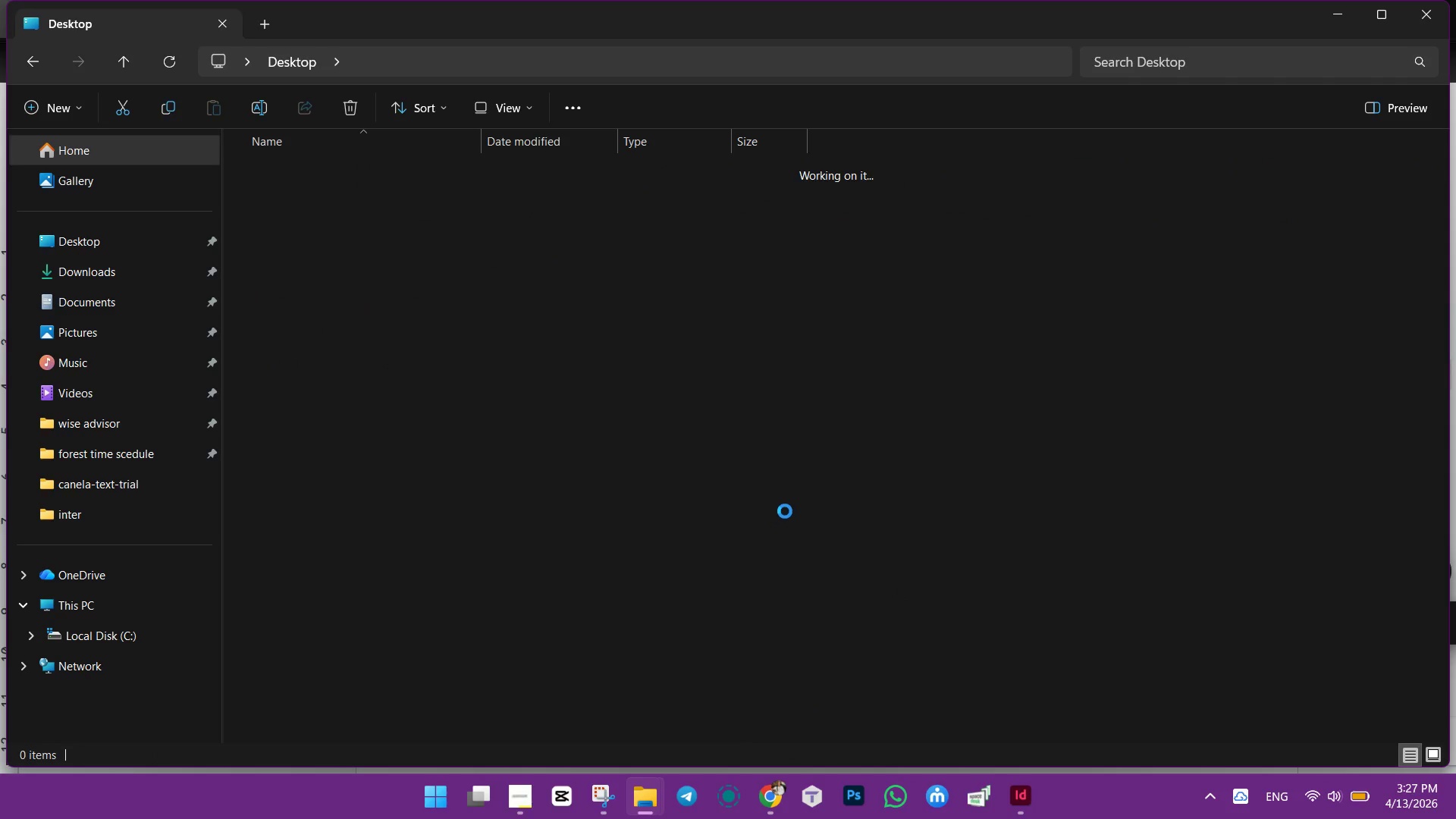 
scroll: coordinate [777, 494], scroll_direction: up, amount: 10.0
 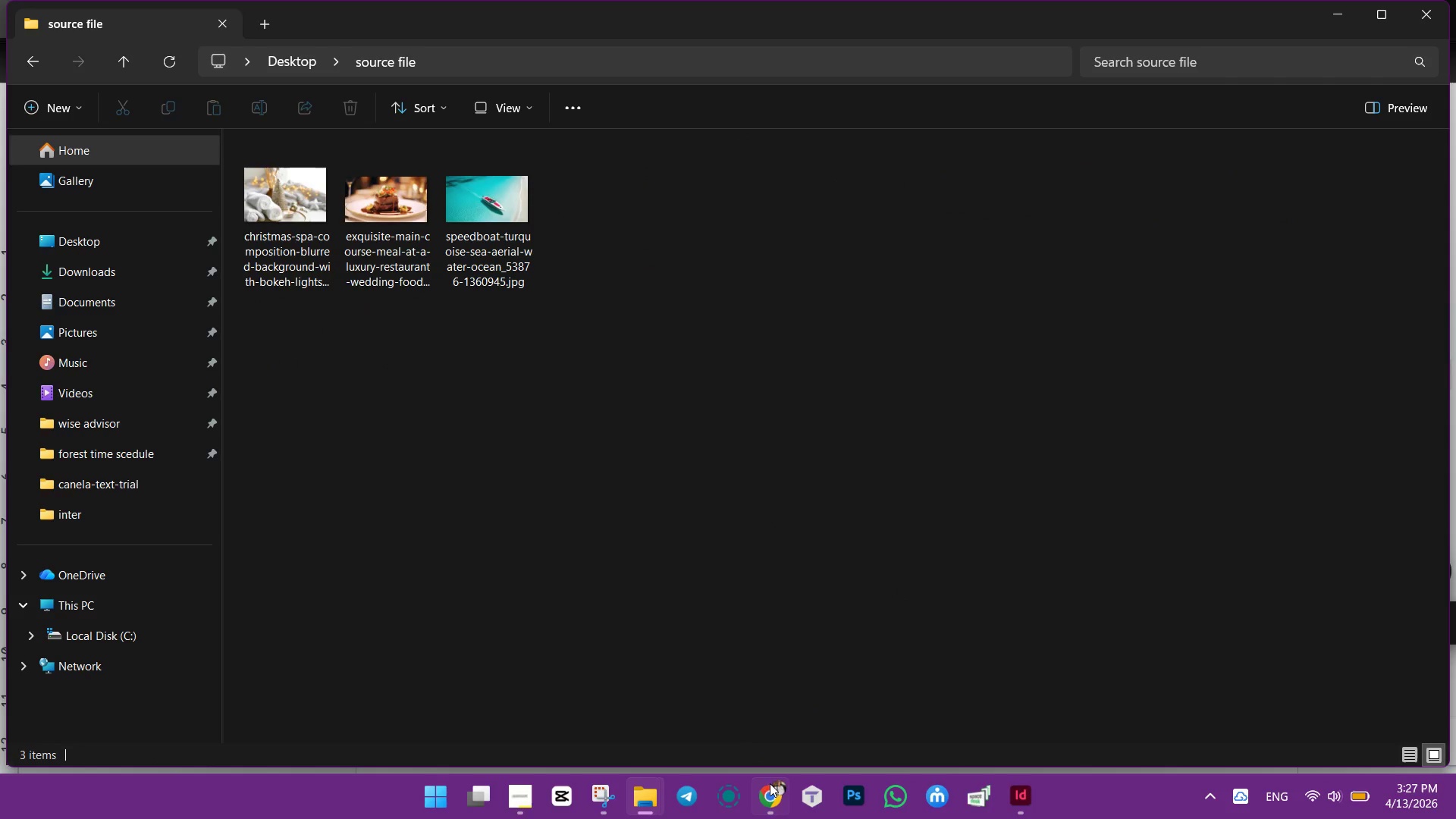 
left_click([770, 790])
 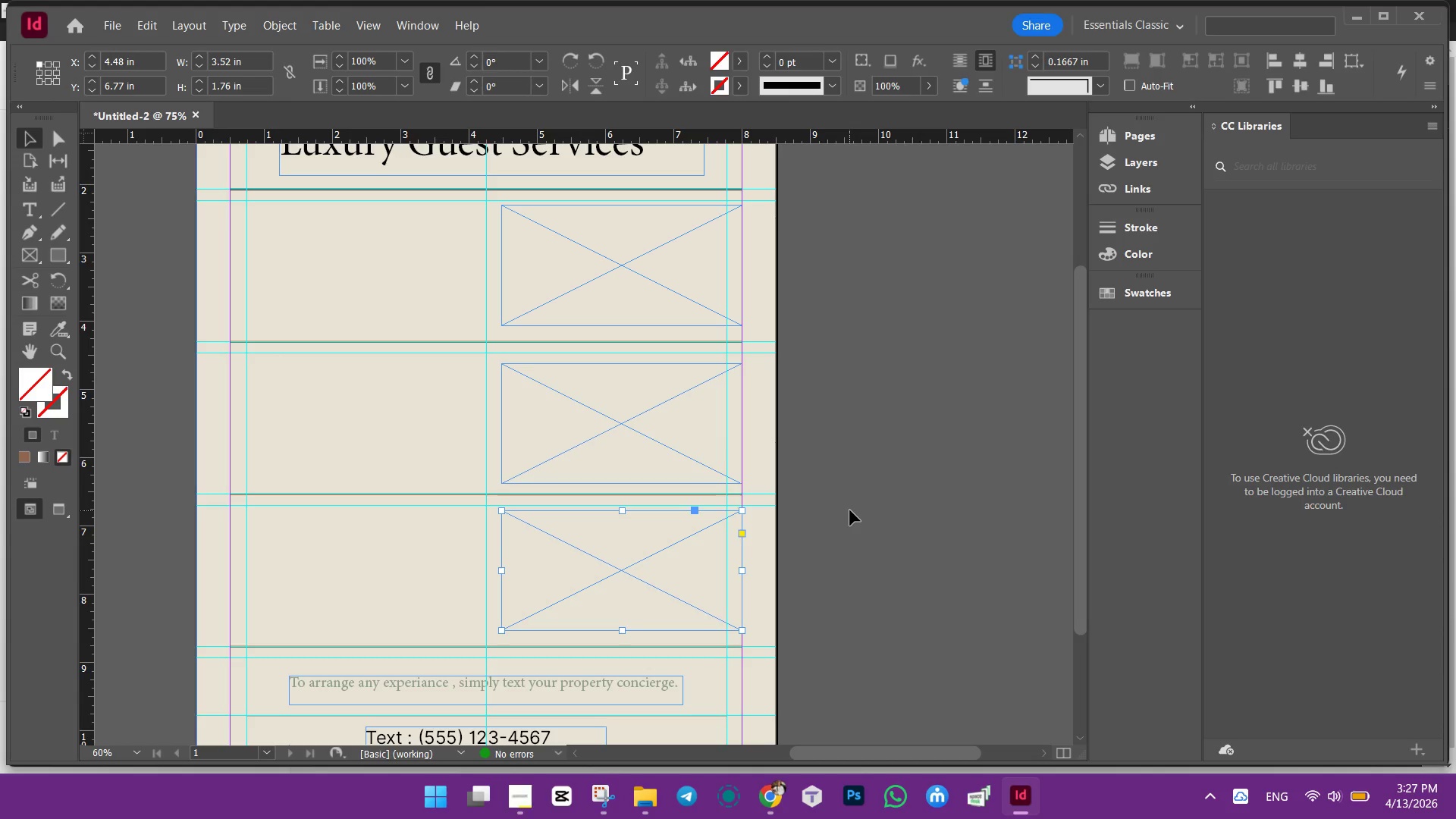 
wait(6.19)
 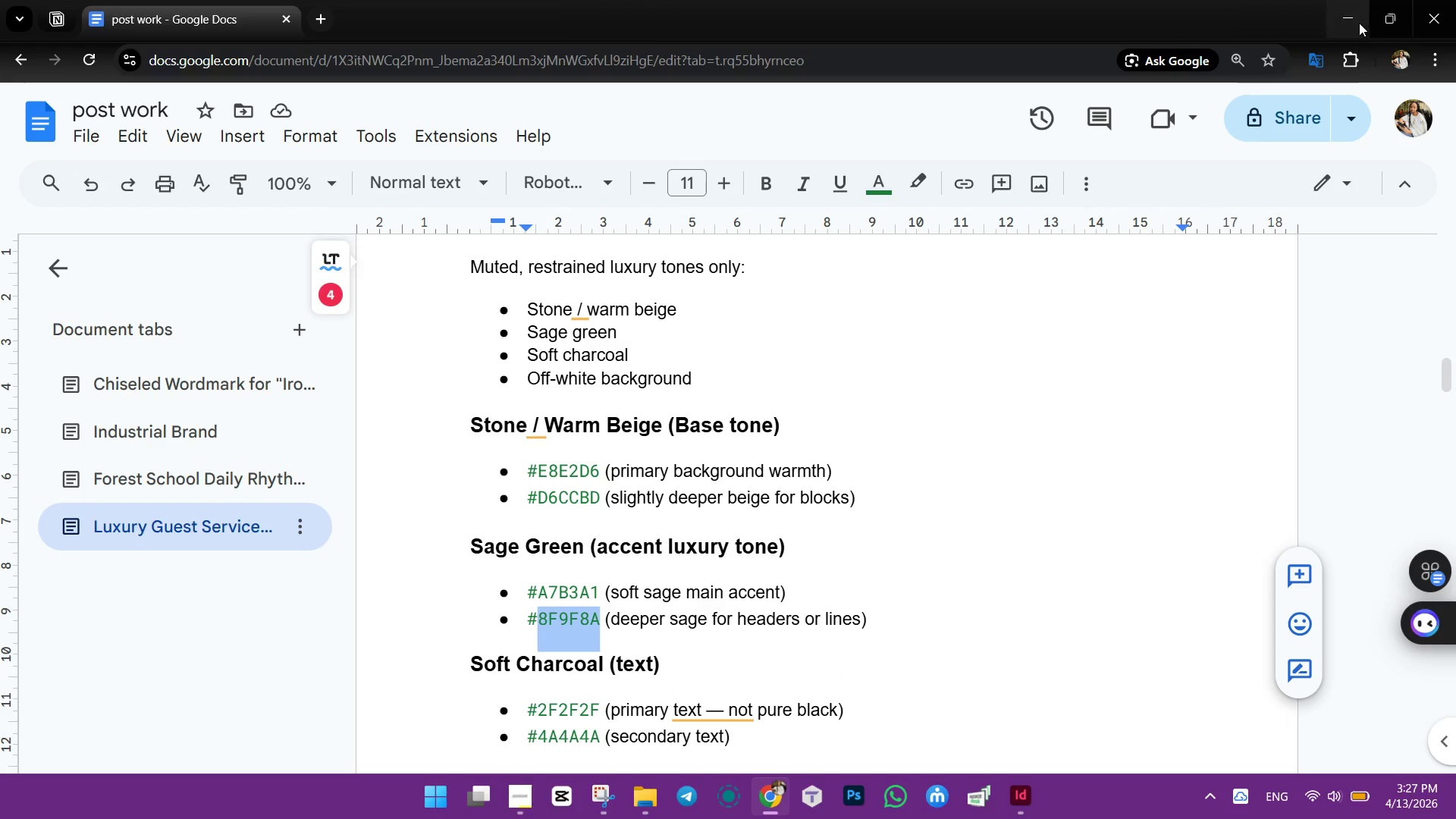 
scroll: coordinate [730, 517], scroll_direction: up, amount: 1.0
 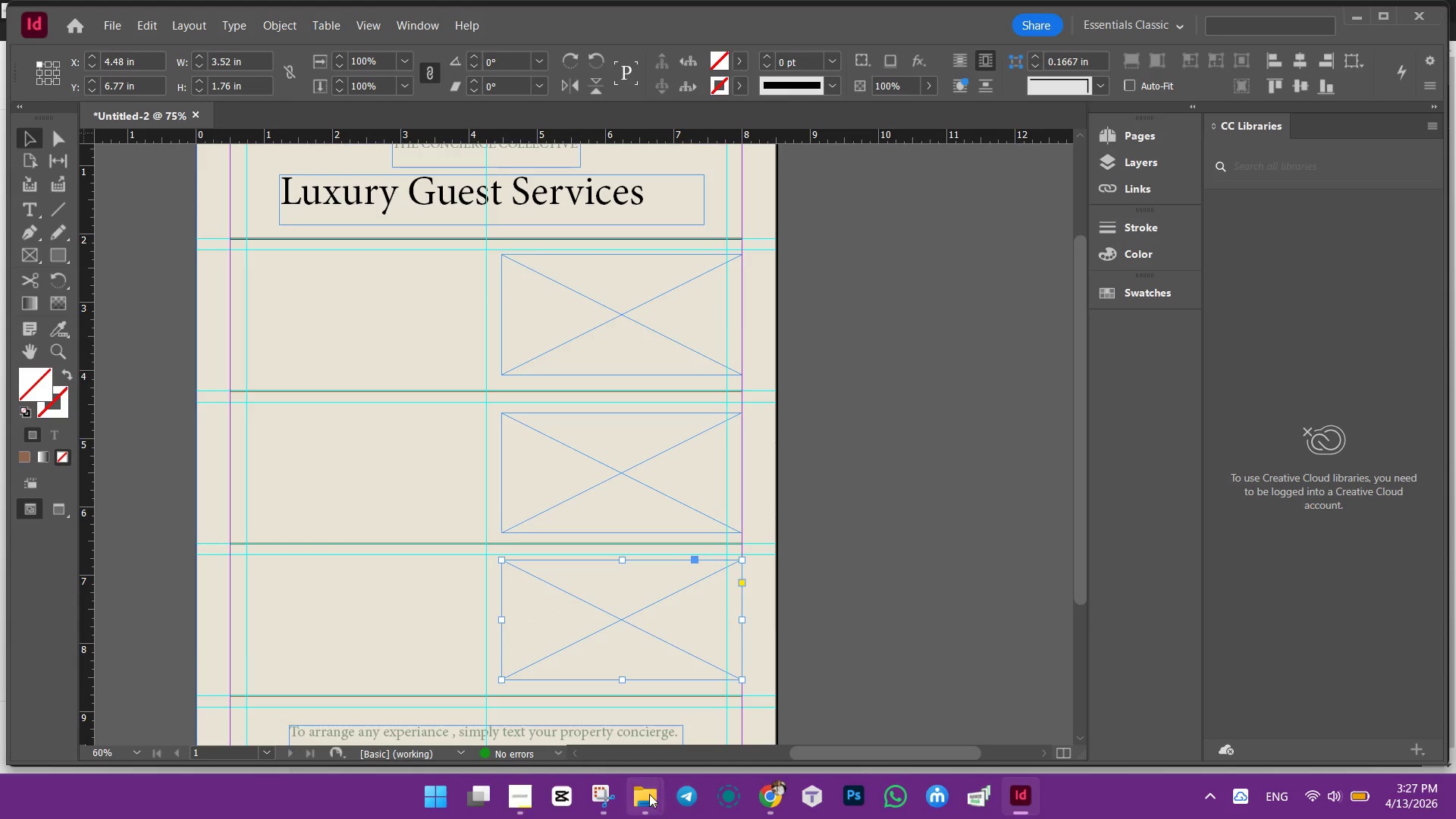 
double_click([649, 795])
 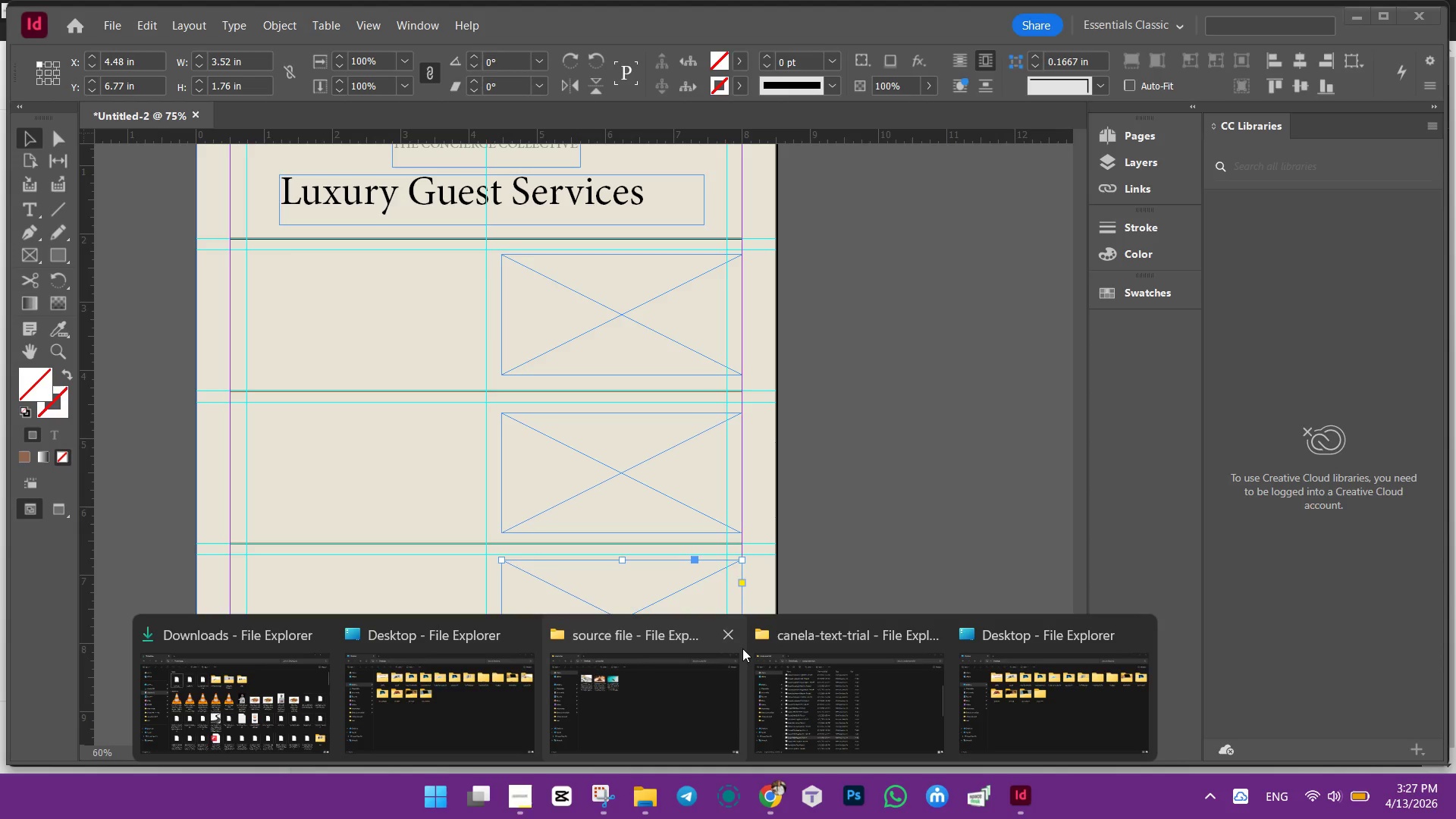 
left_click([729, 634])
 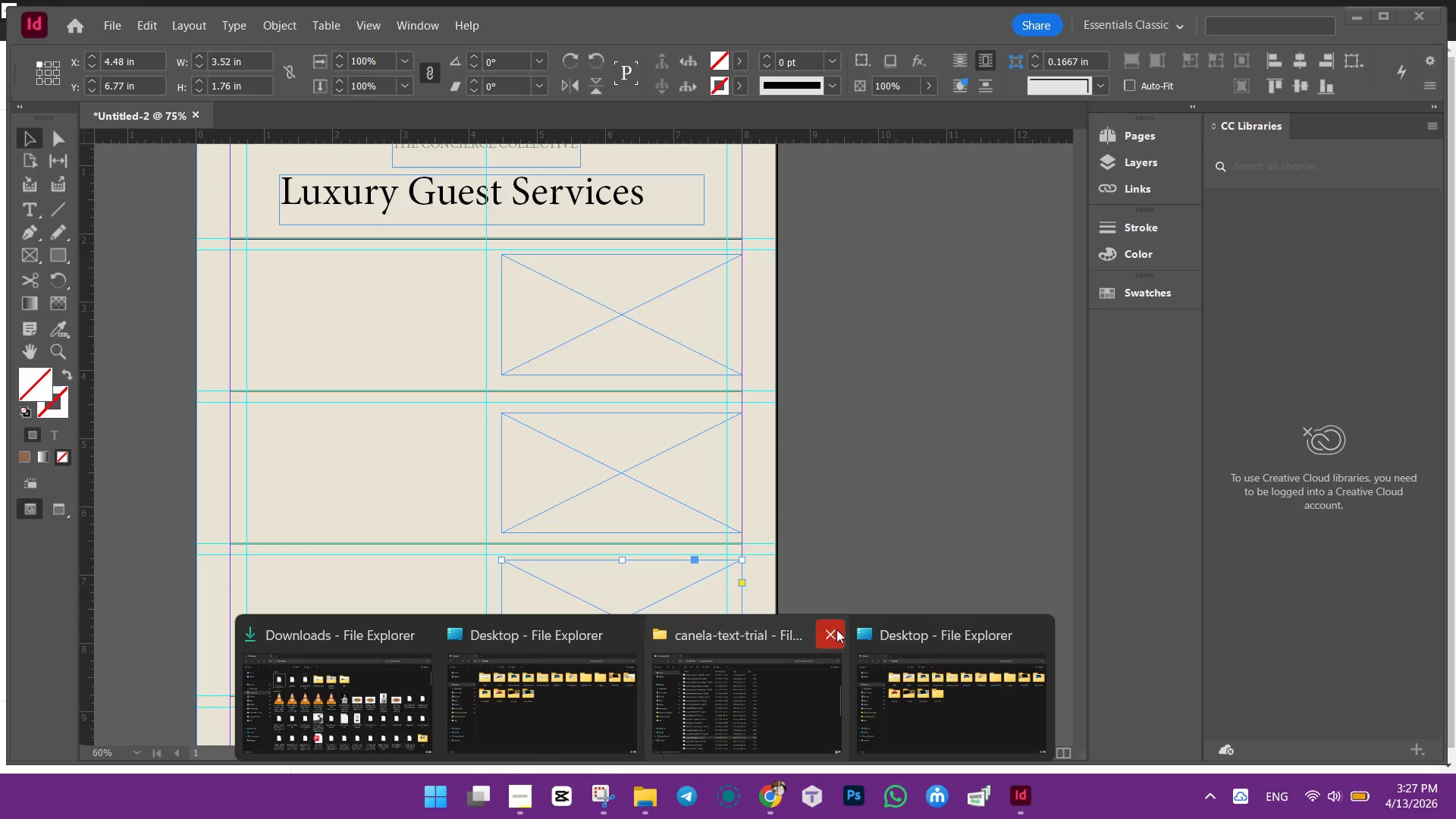 
double_click([836, 629])
 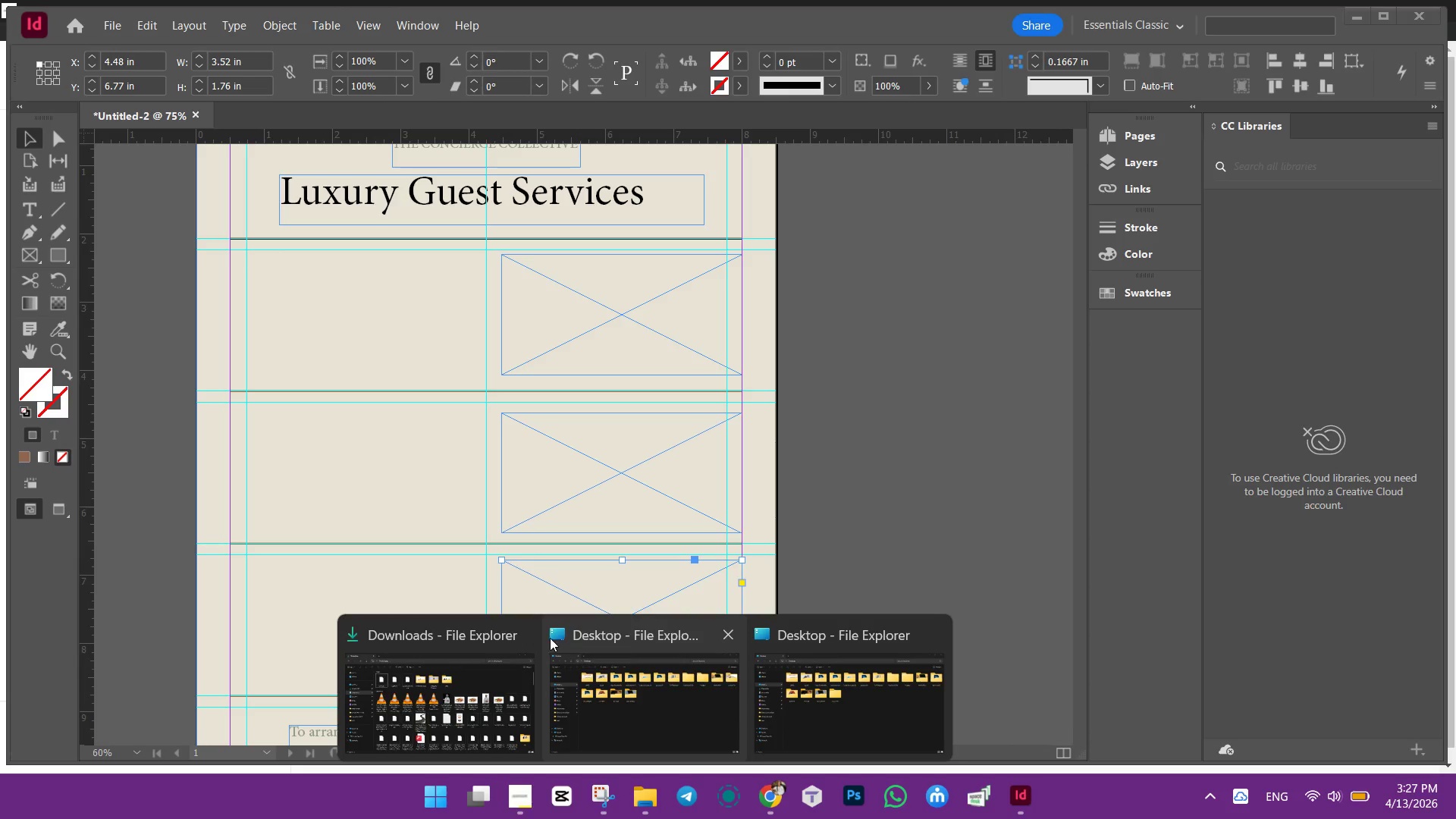 
left_click([532, 632])
 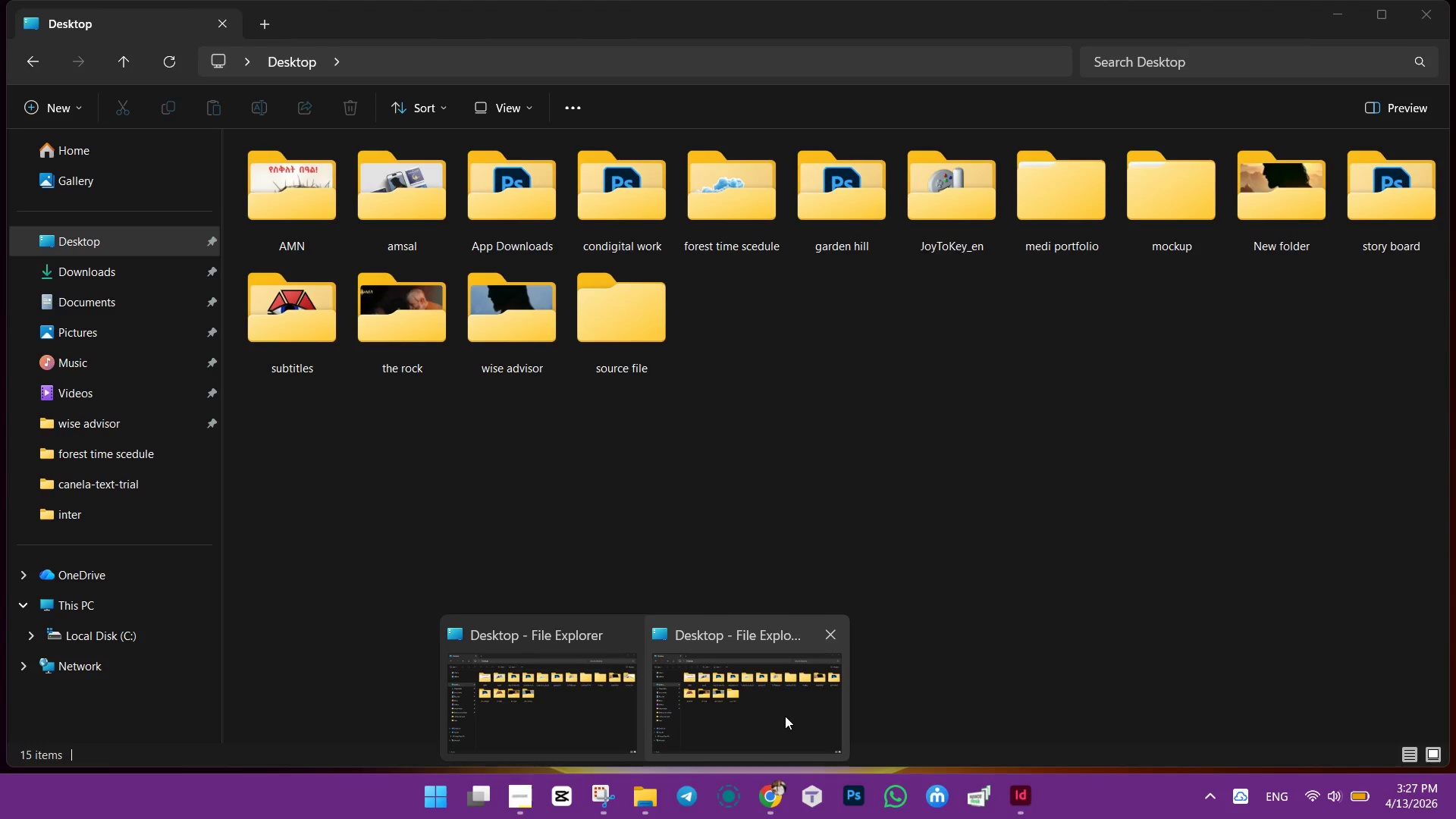 
left_click([785, 716])
 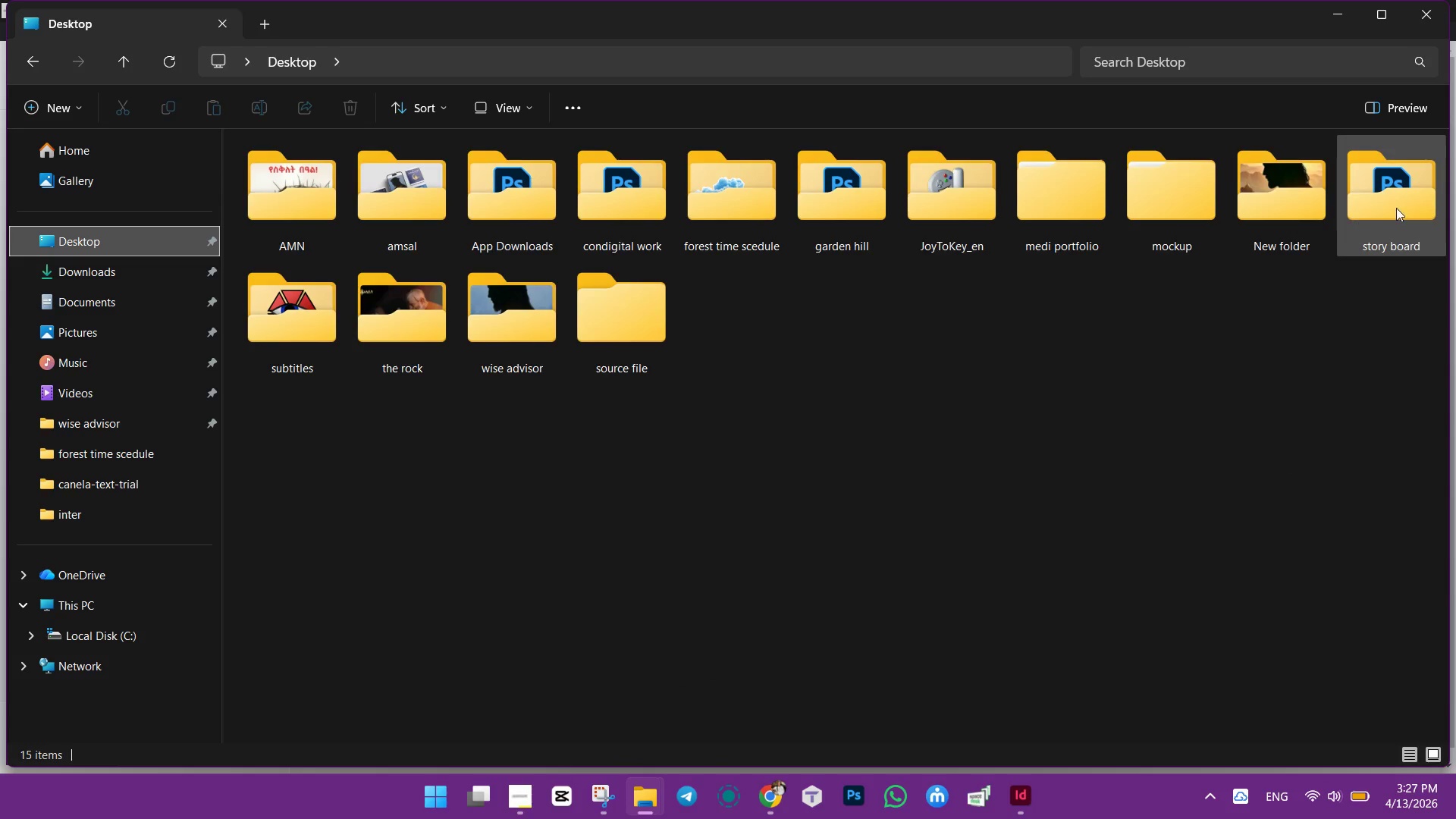 
double_click([1397, 208])
 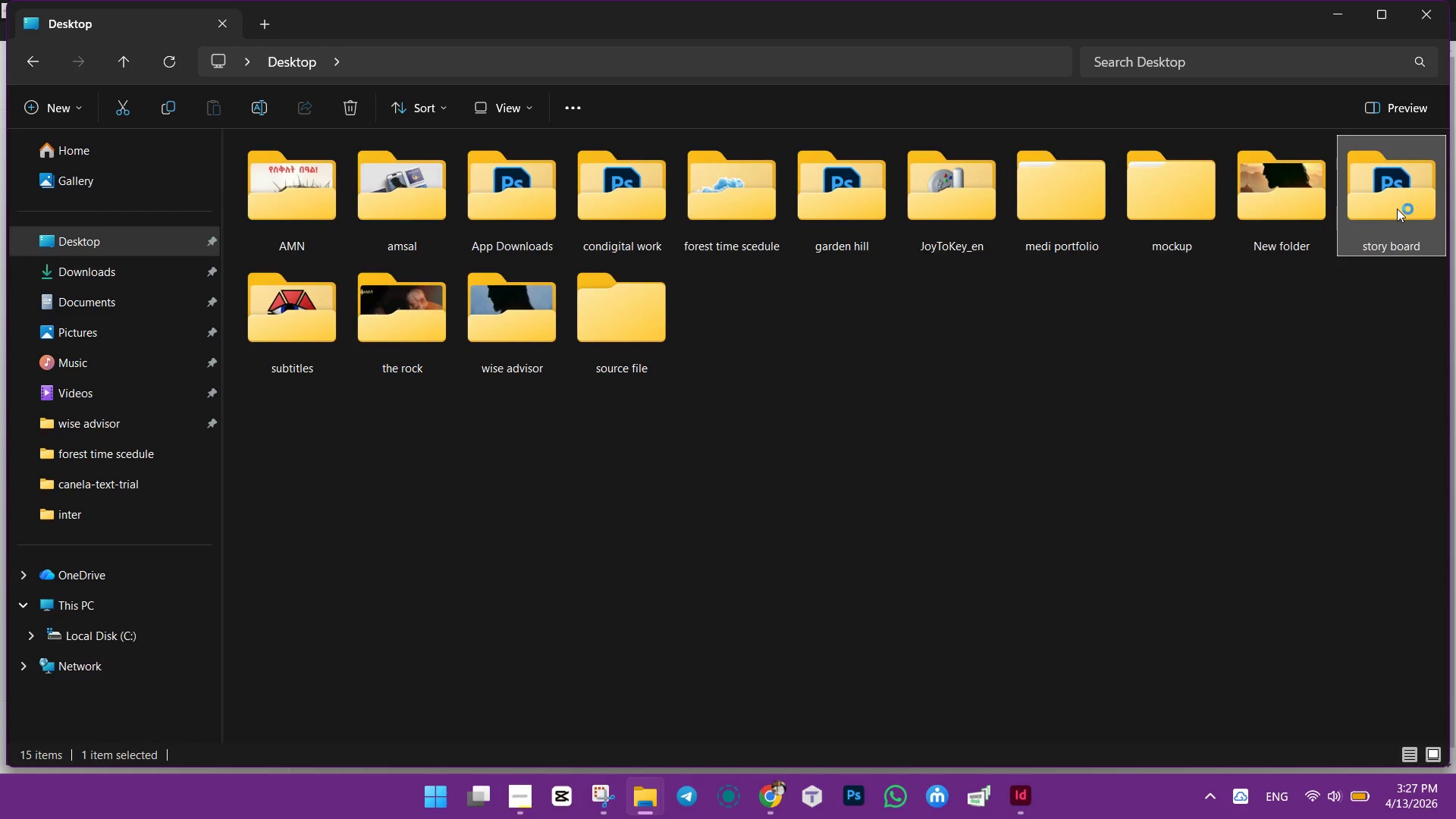 
triple_click([1397, 208])
 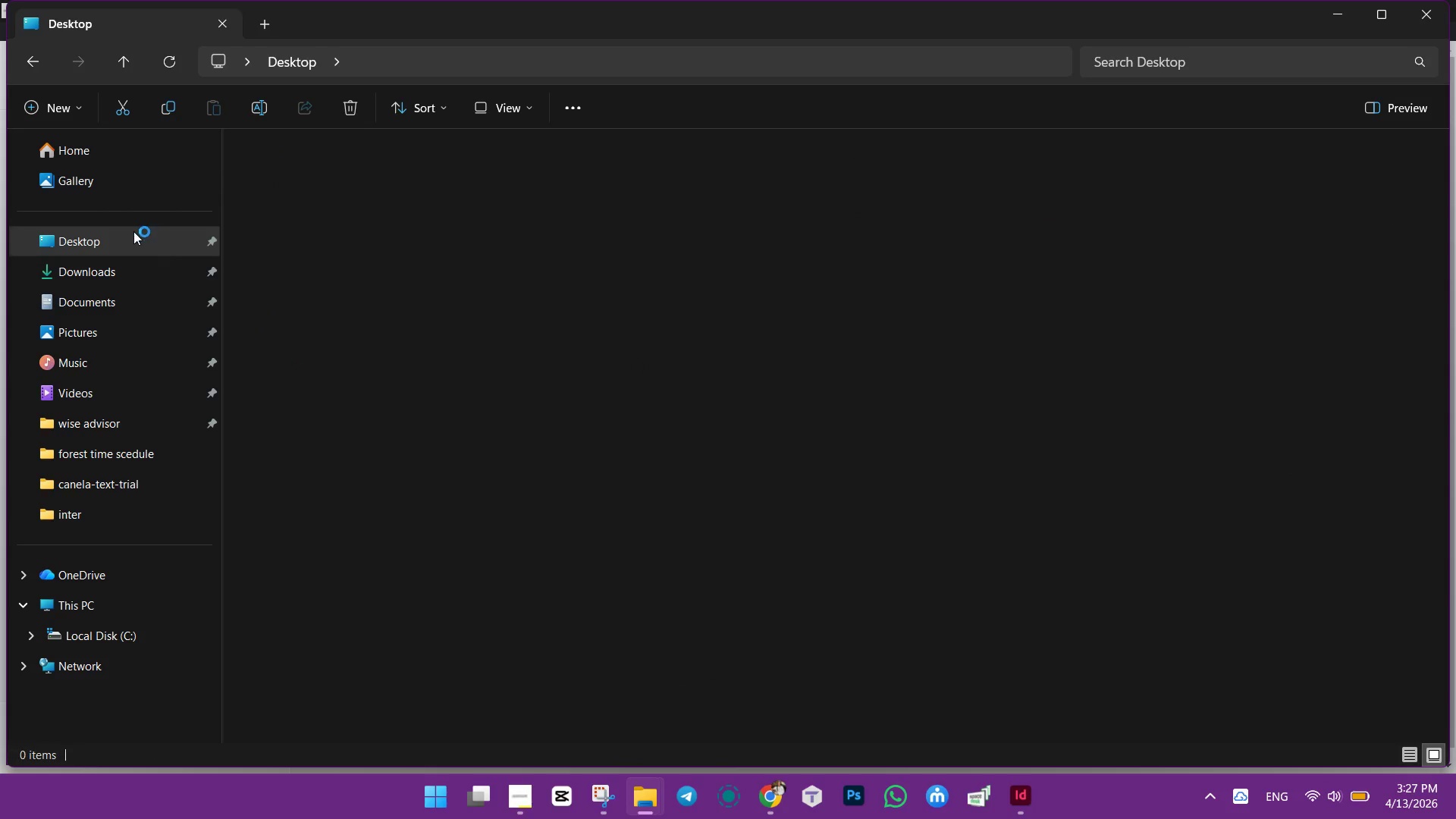 
left_click([127, 238])
 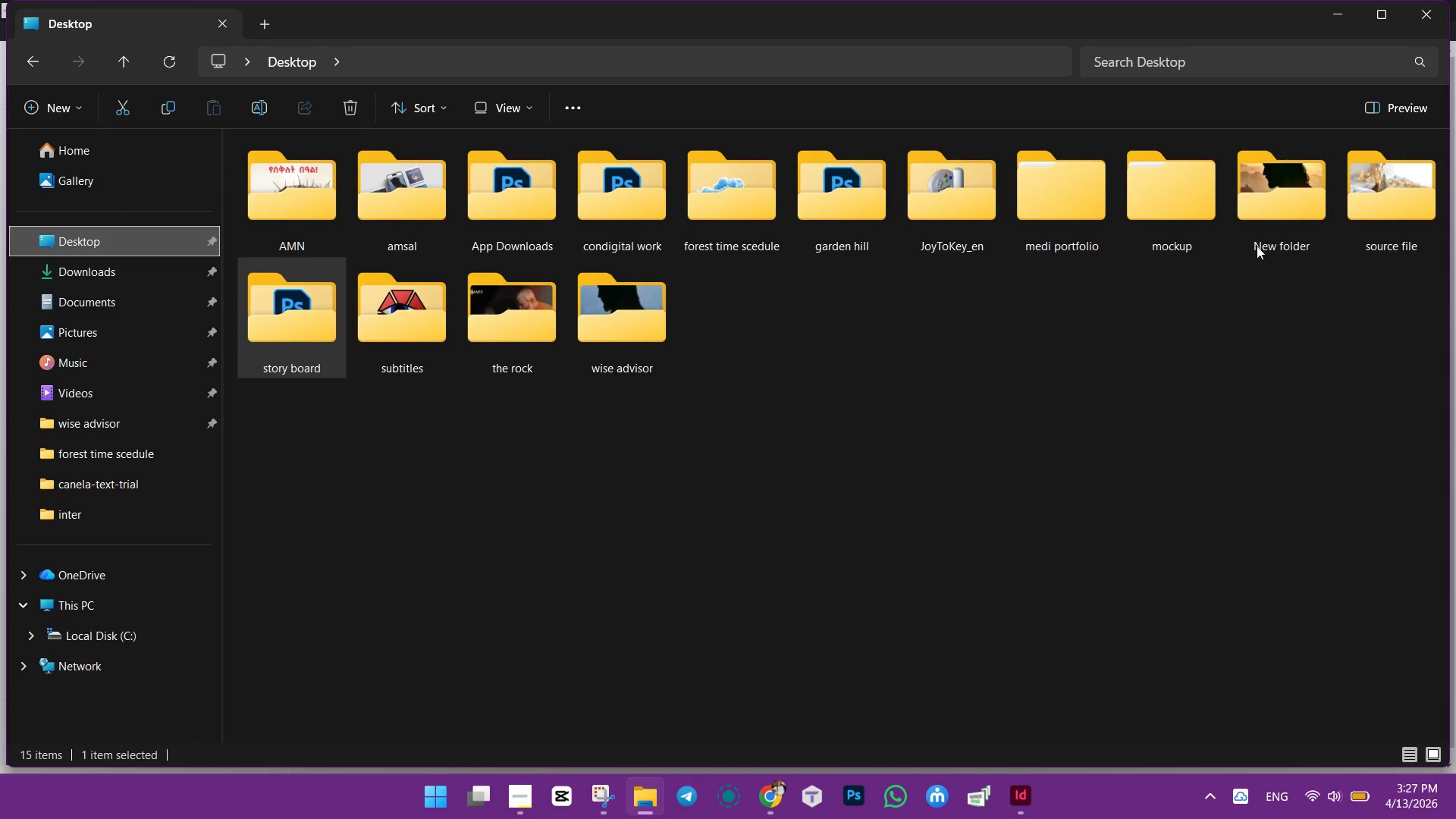 
wait(6.8)
 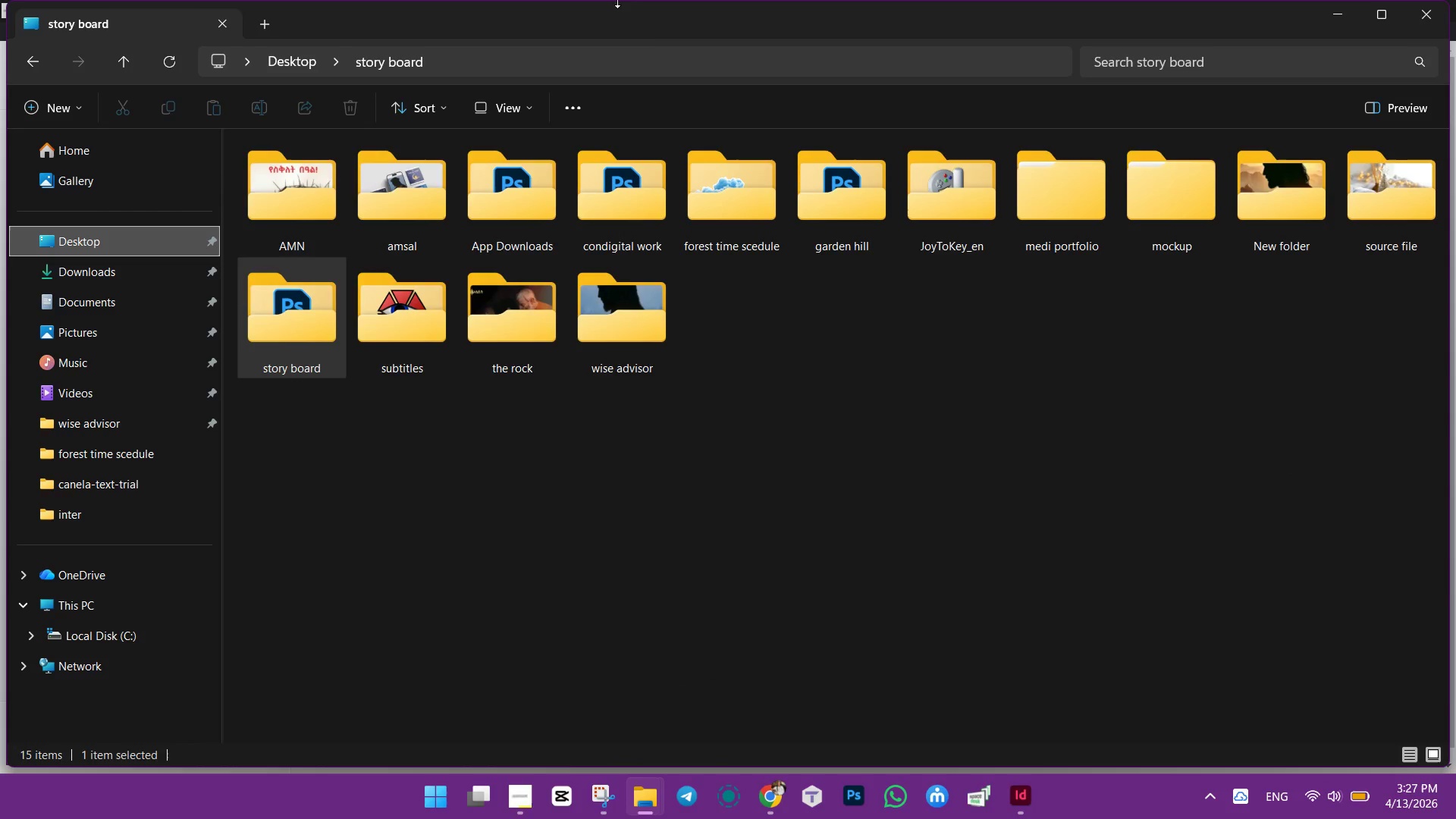 
double_click([1388, 230])
 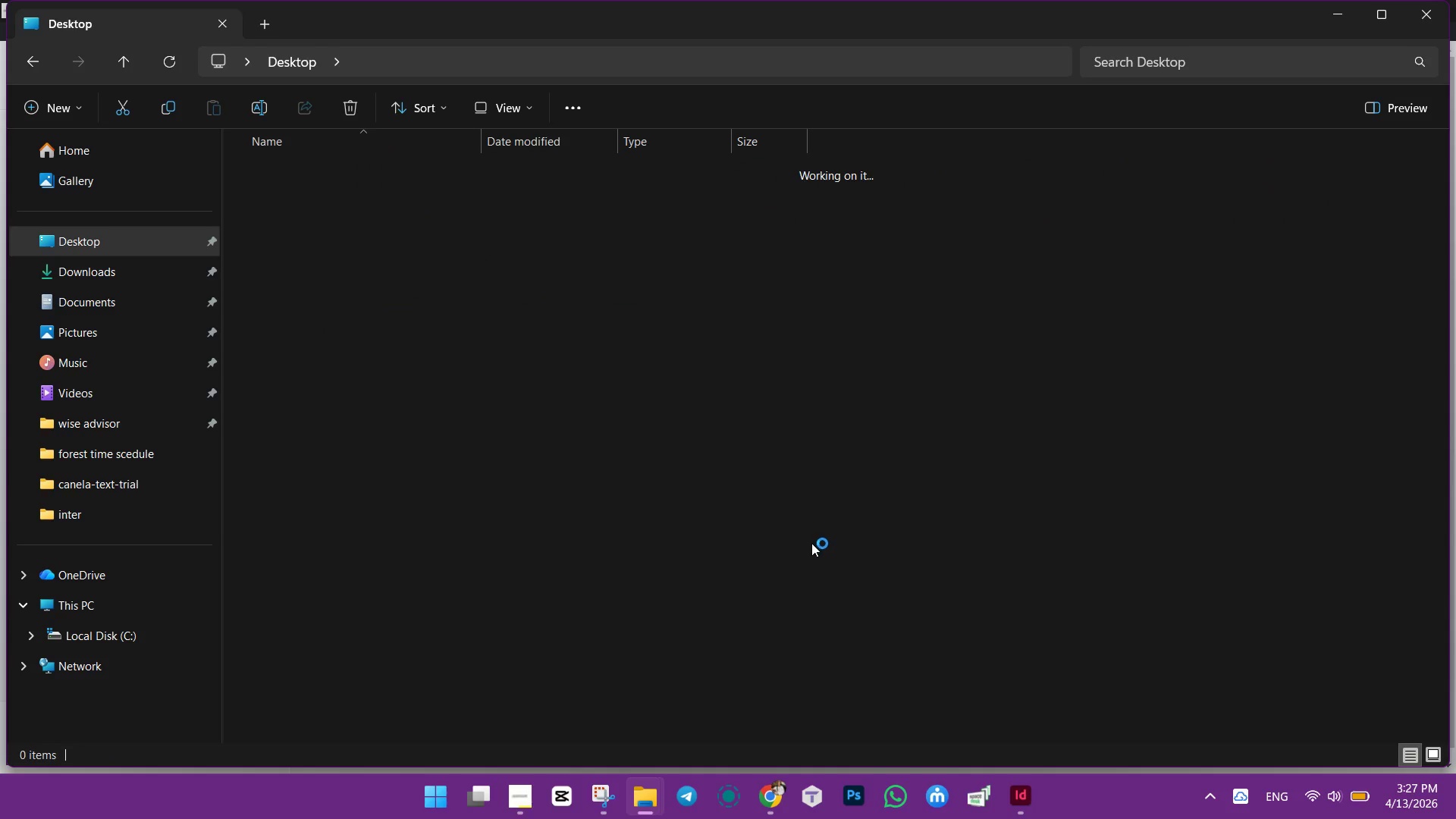 
scroll: coordinate [805, 518], scroll_direction: up, amount: 9.0
 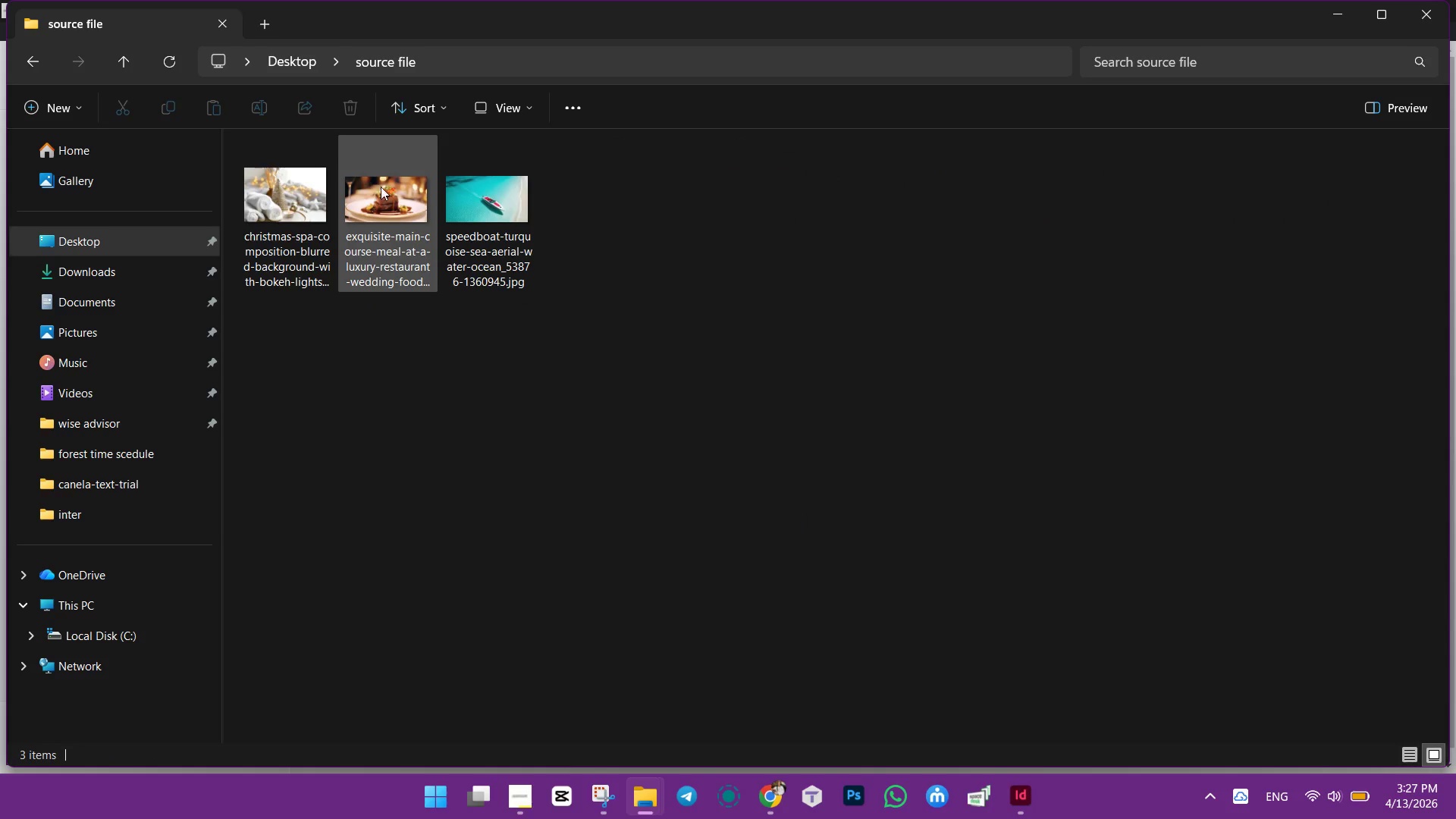 
left_click_drag(start_coordinate=[380, 184], to_coordinate=[617, 293])
 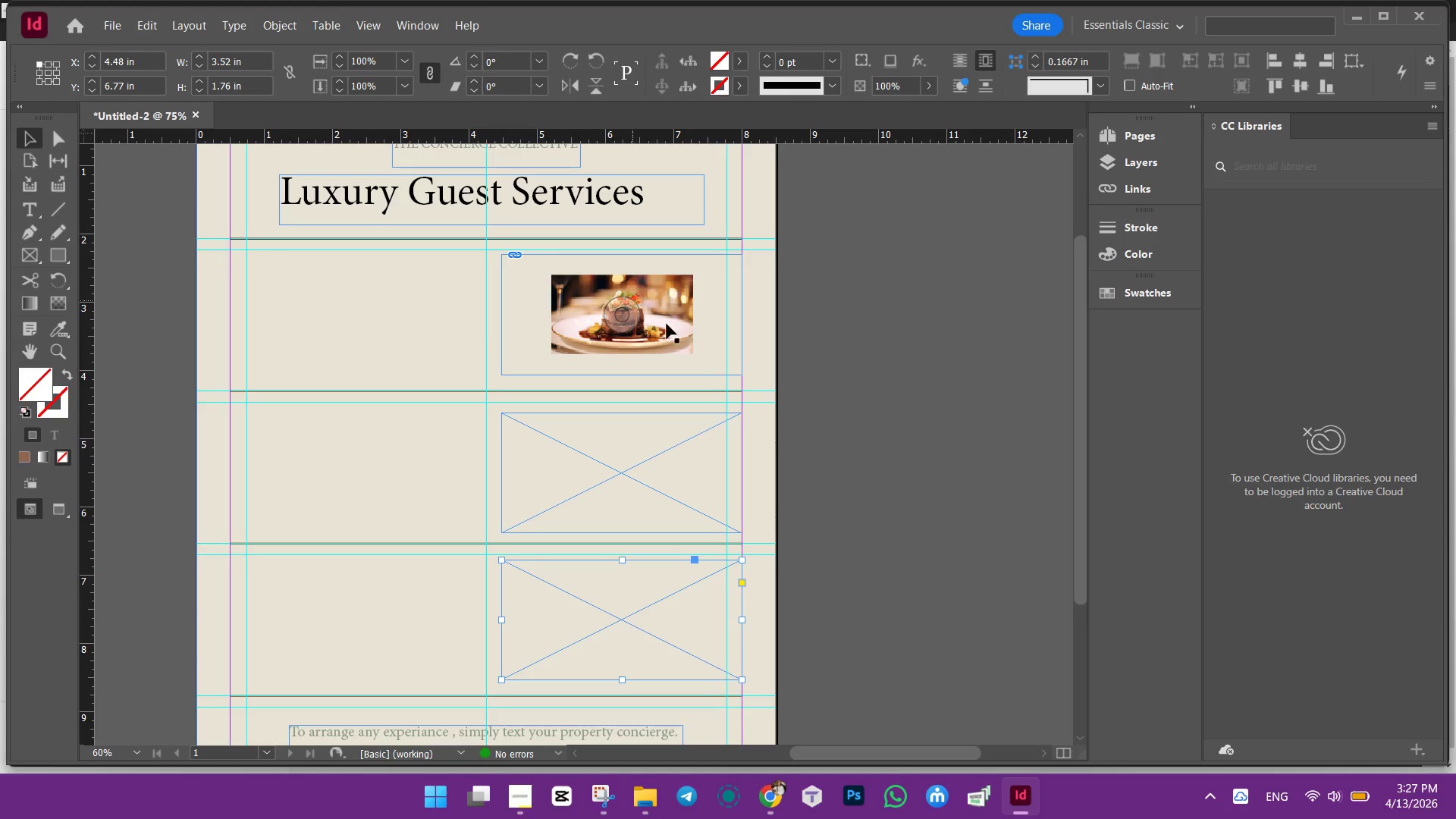 
right_click([670, 320])
 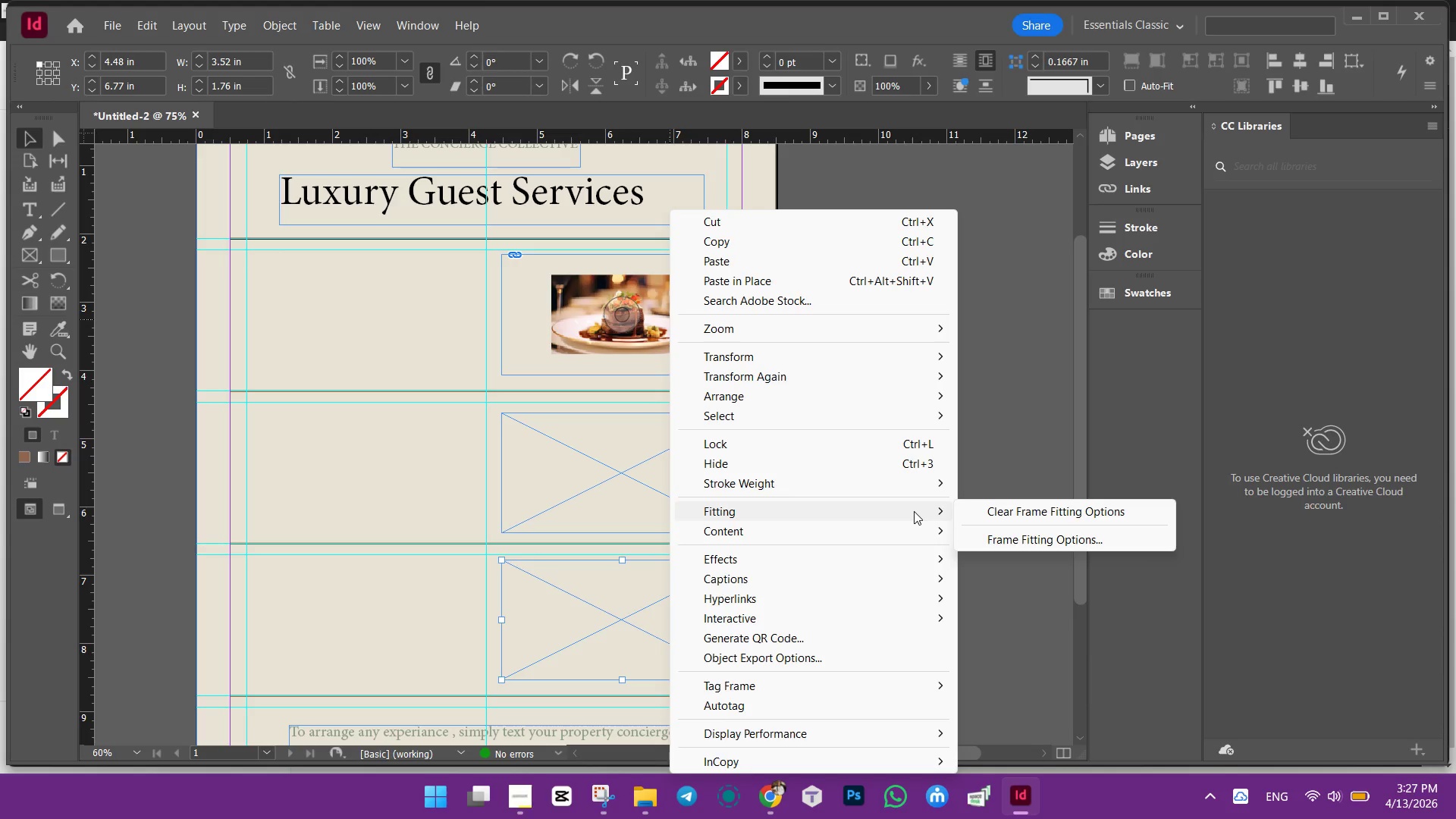 
wait(10.97)
 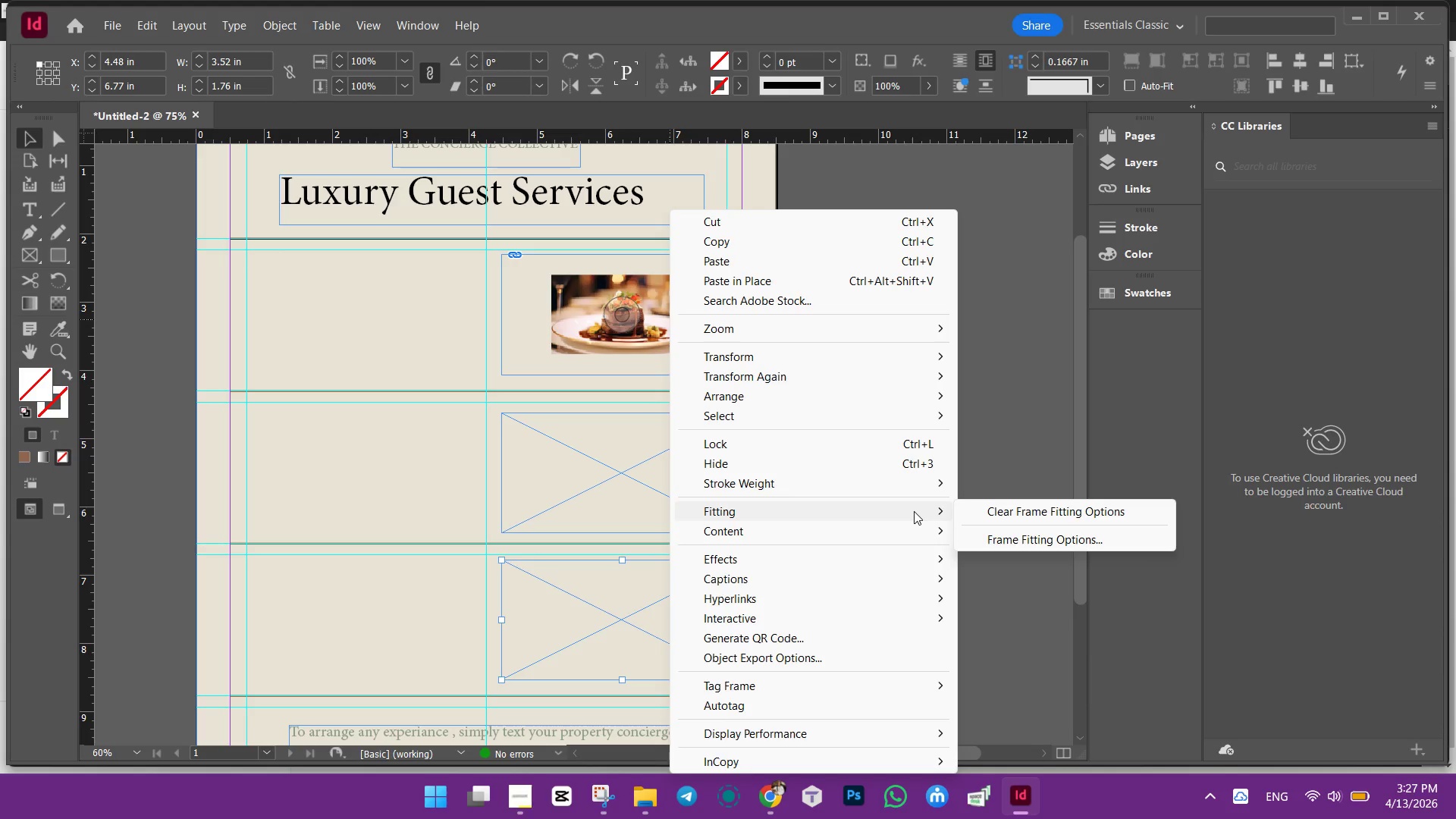 
left_click([758, 516])
 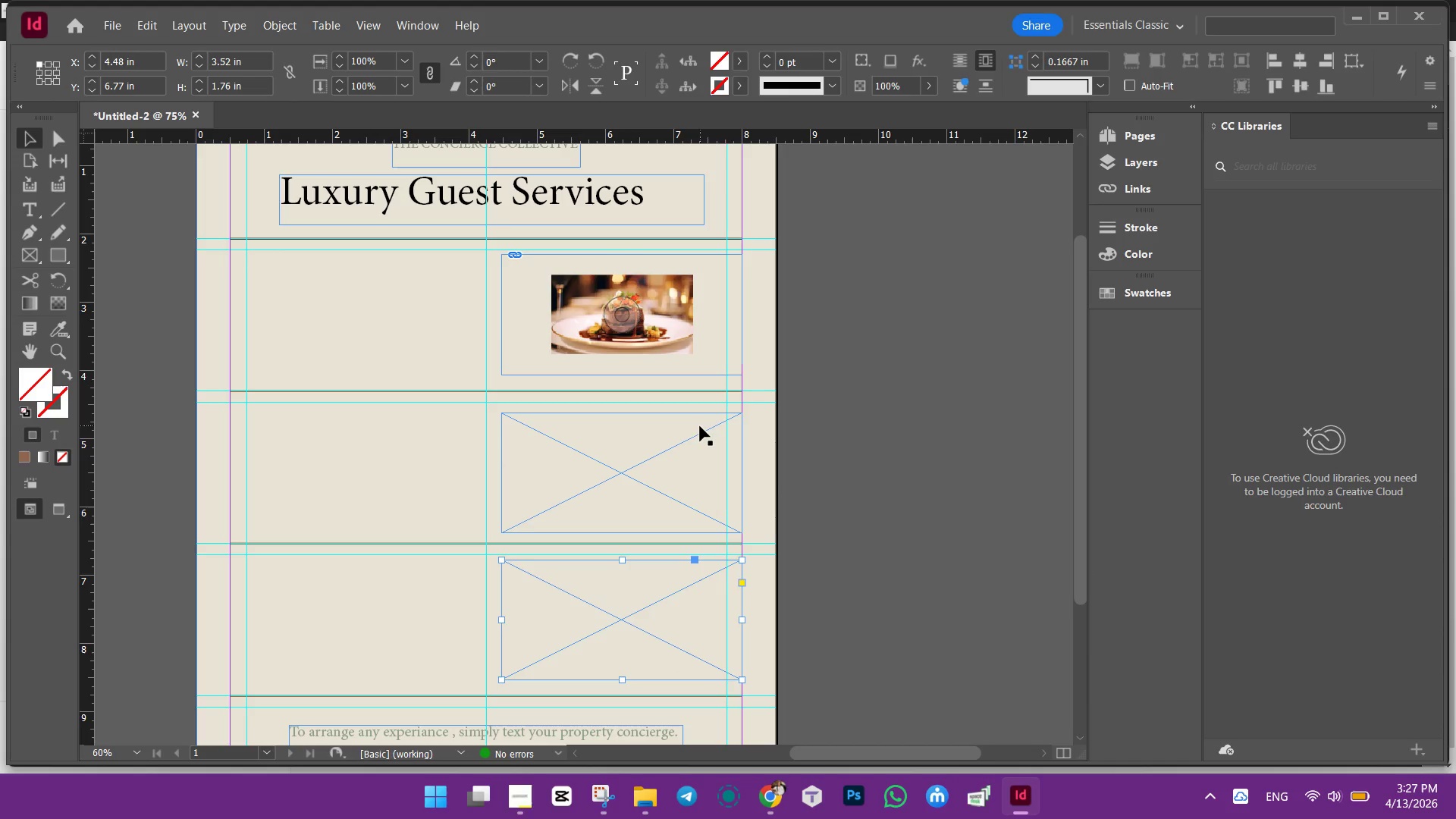 
left_click([705, 426])
 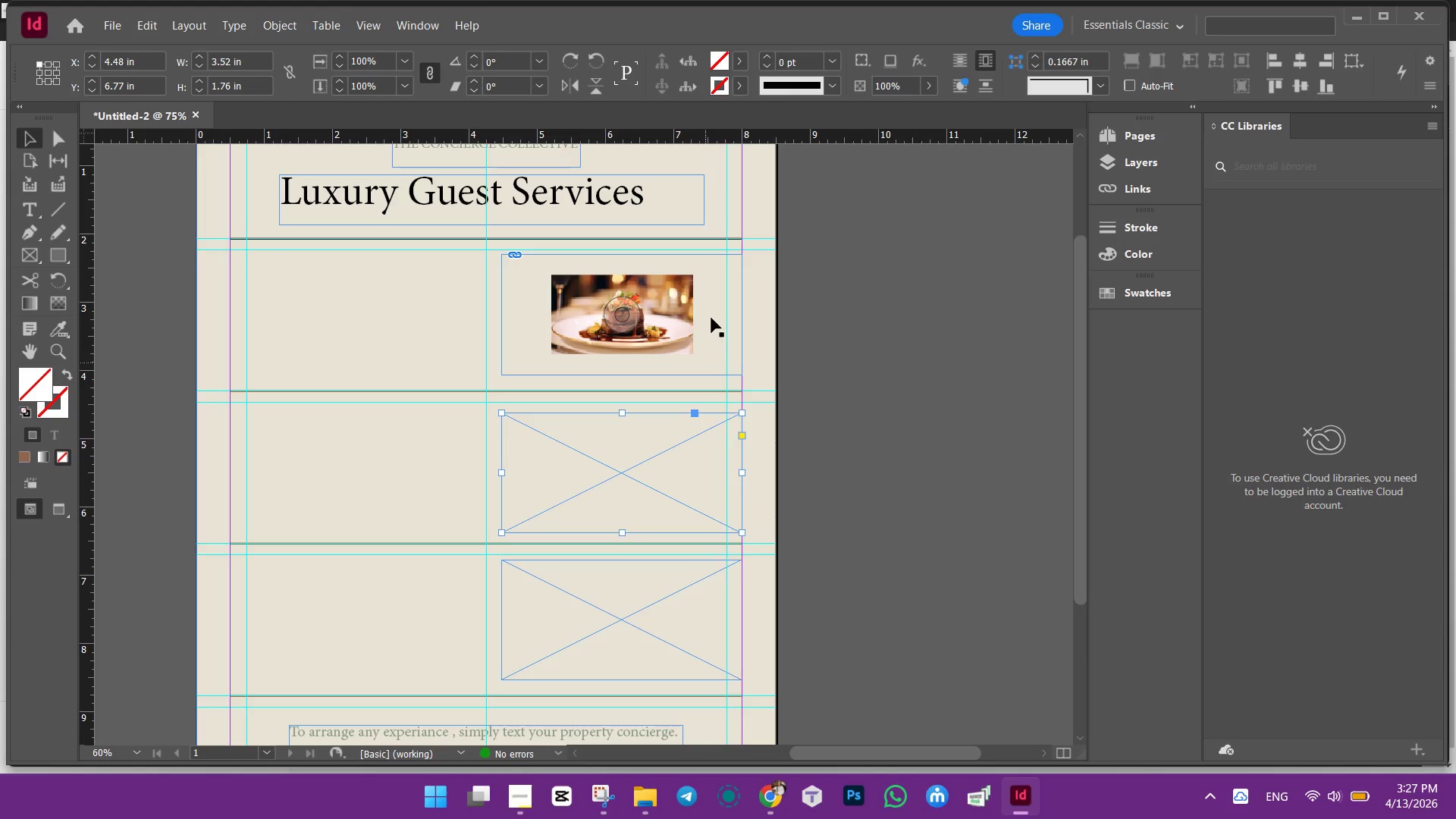 
left_click([711, 318])
 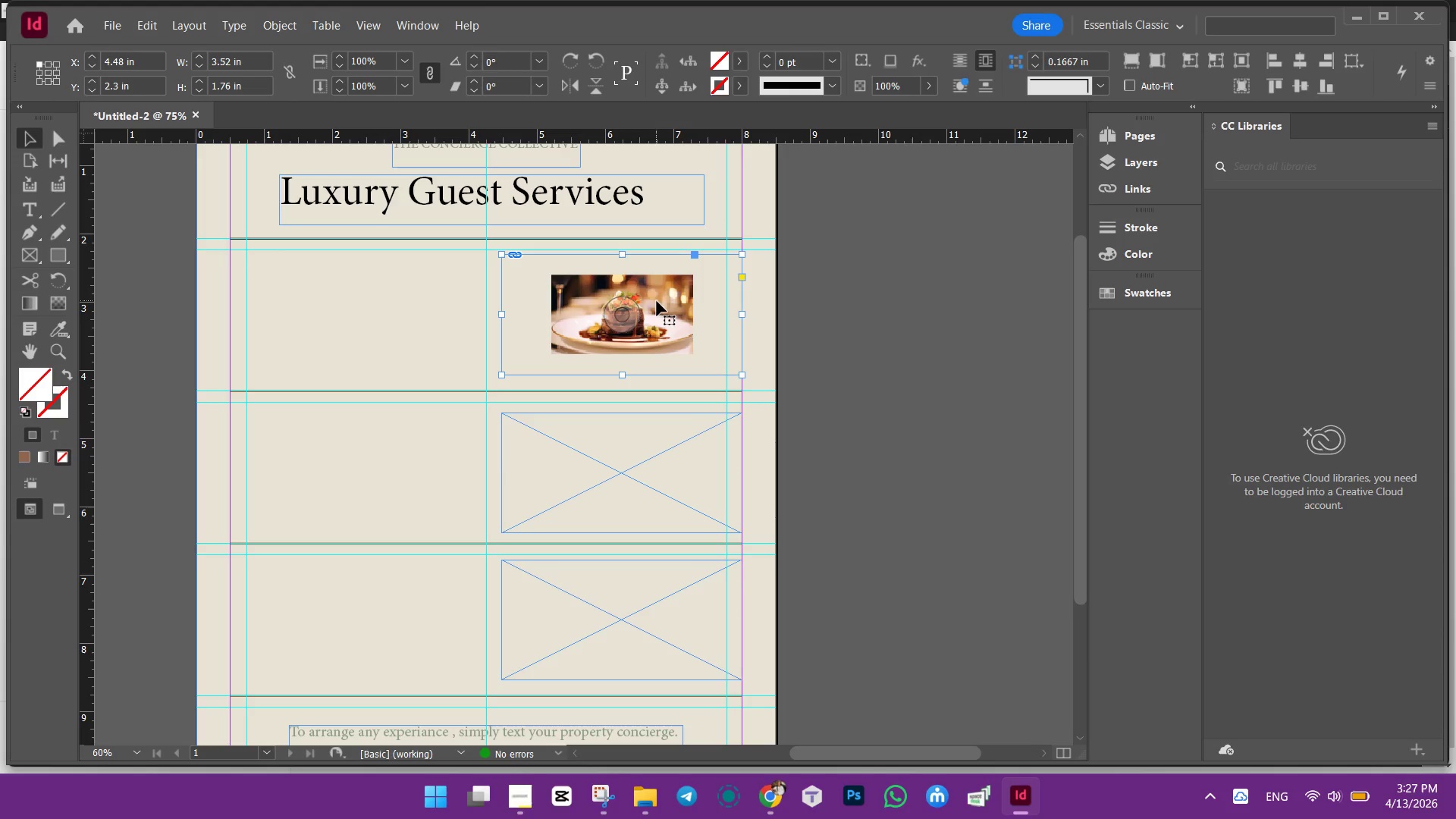 
right_click([657, 301])
 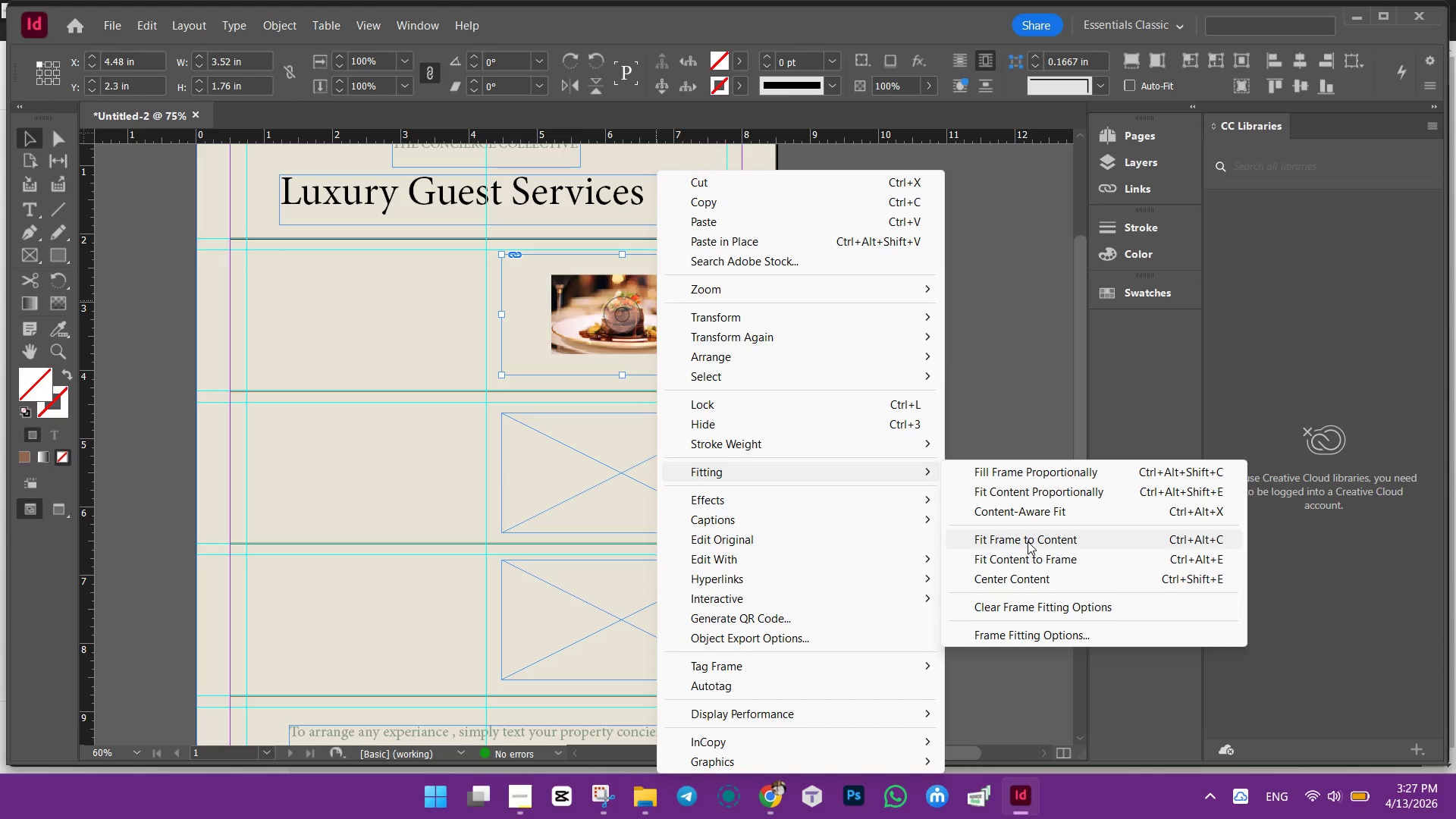 
wait(5.38)
 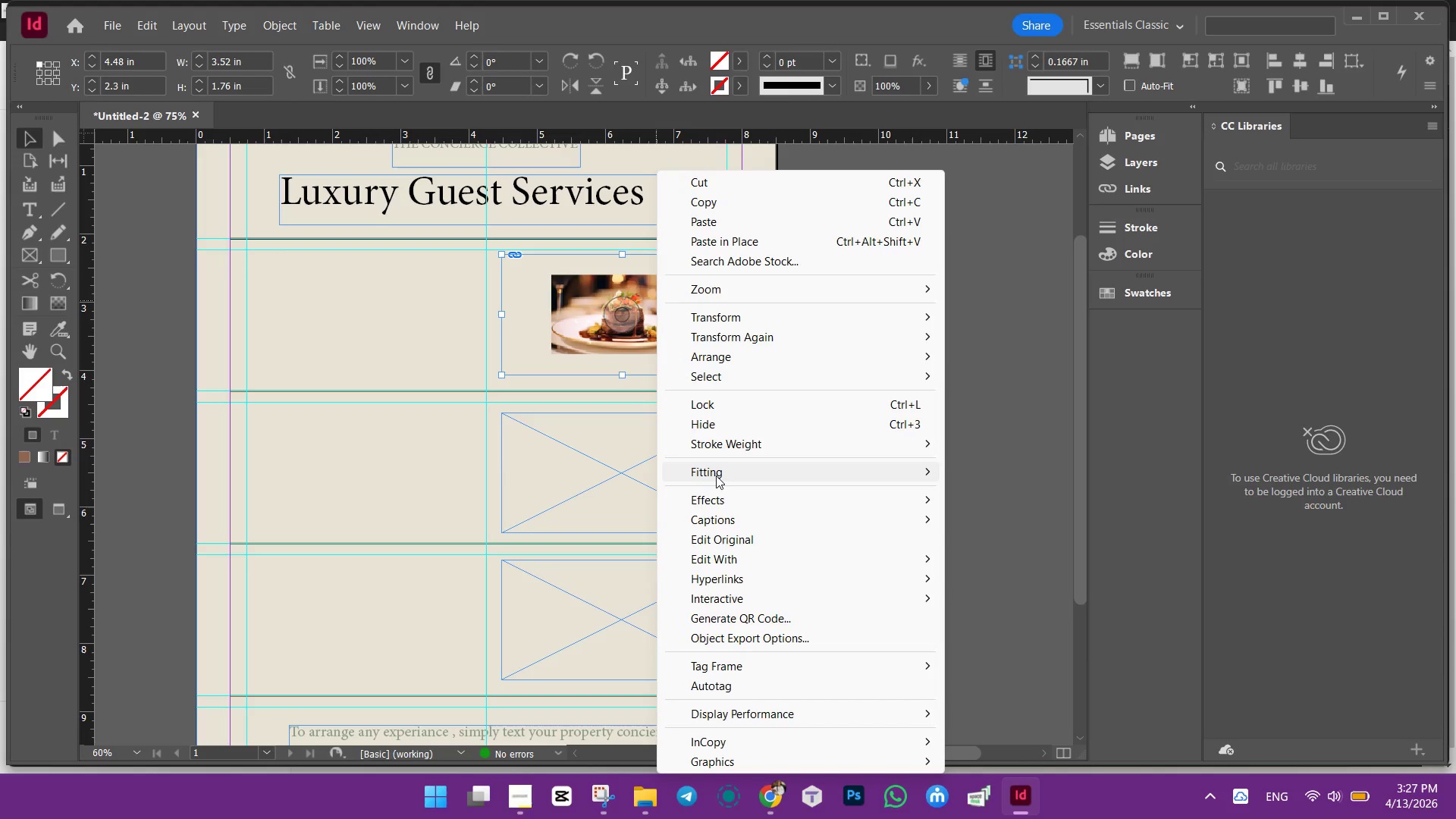 
left_click([1028, 540])
 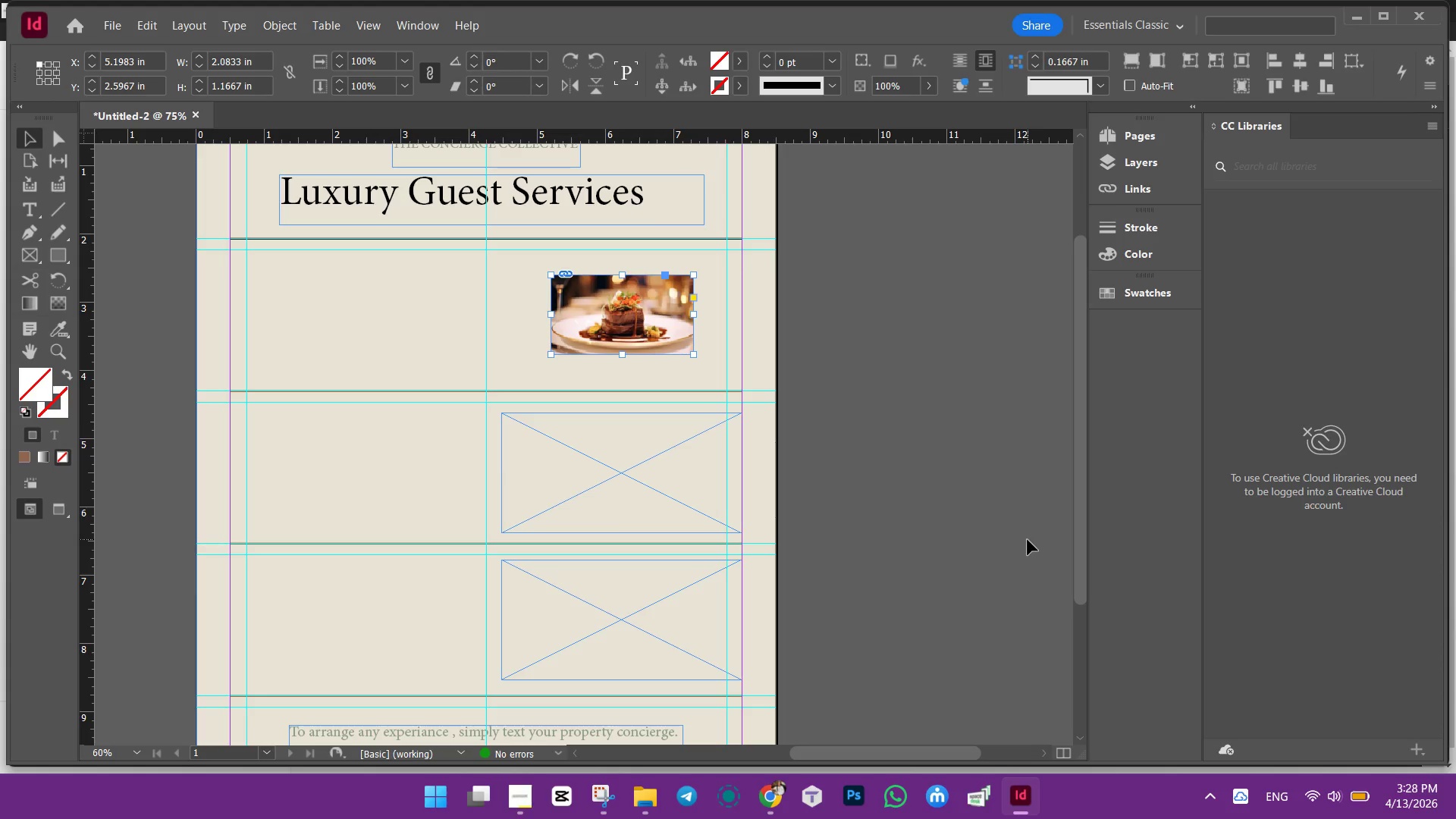 
key(Control+Z)
 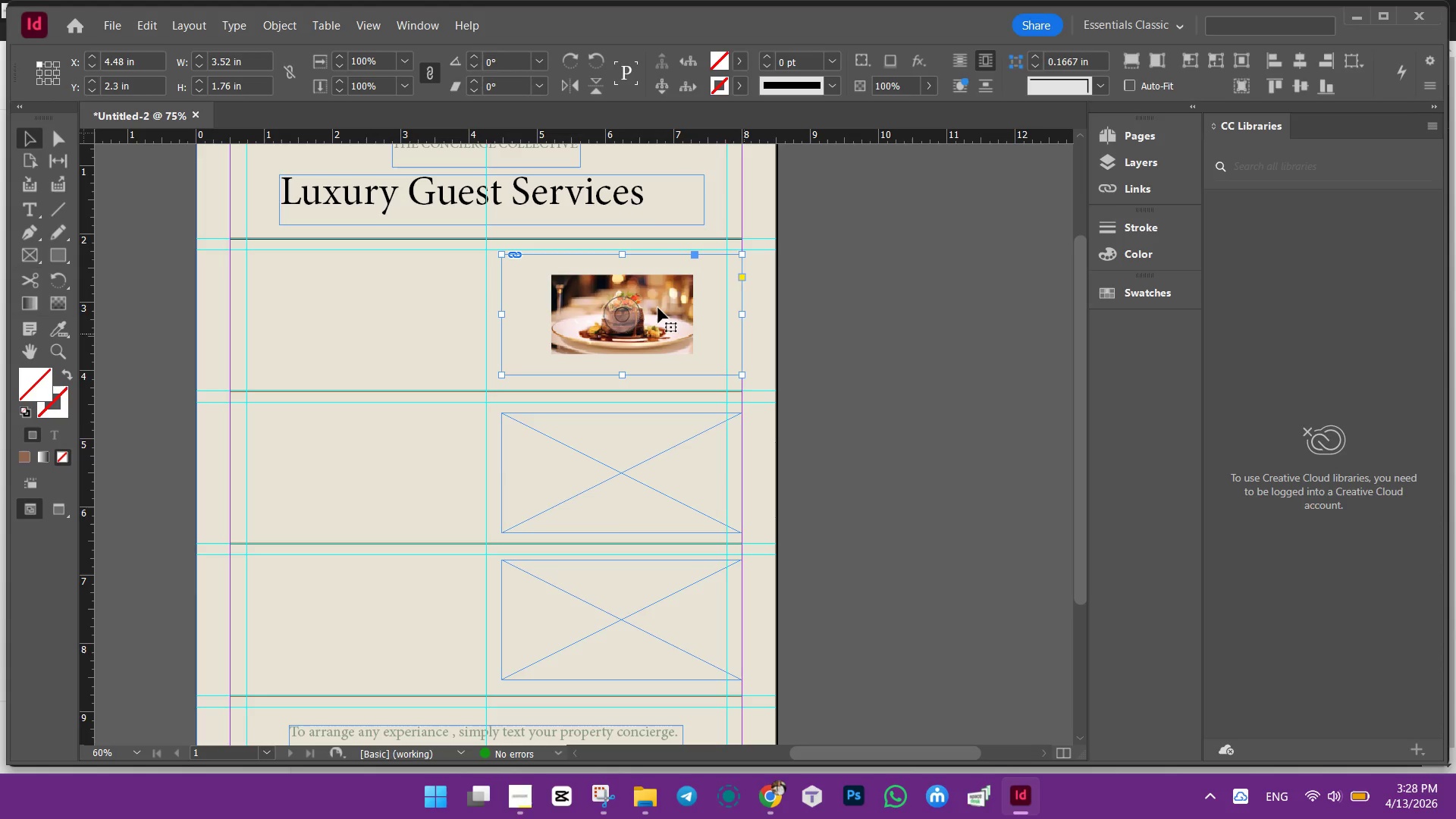 
left_click([658, 308])
 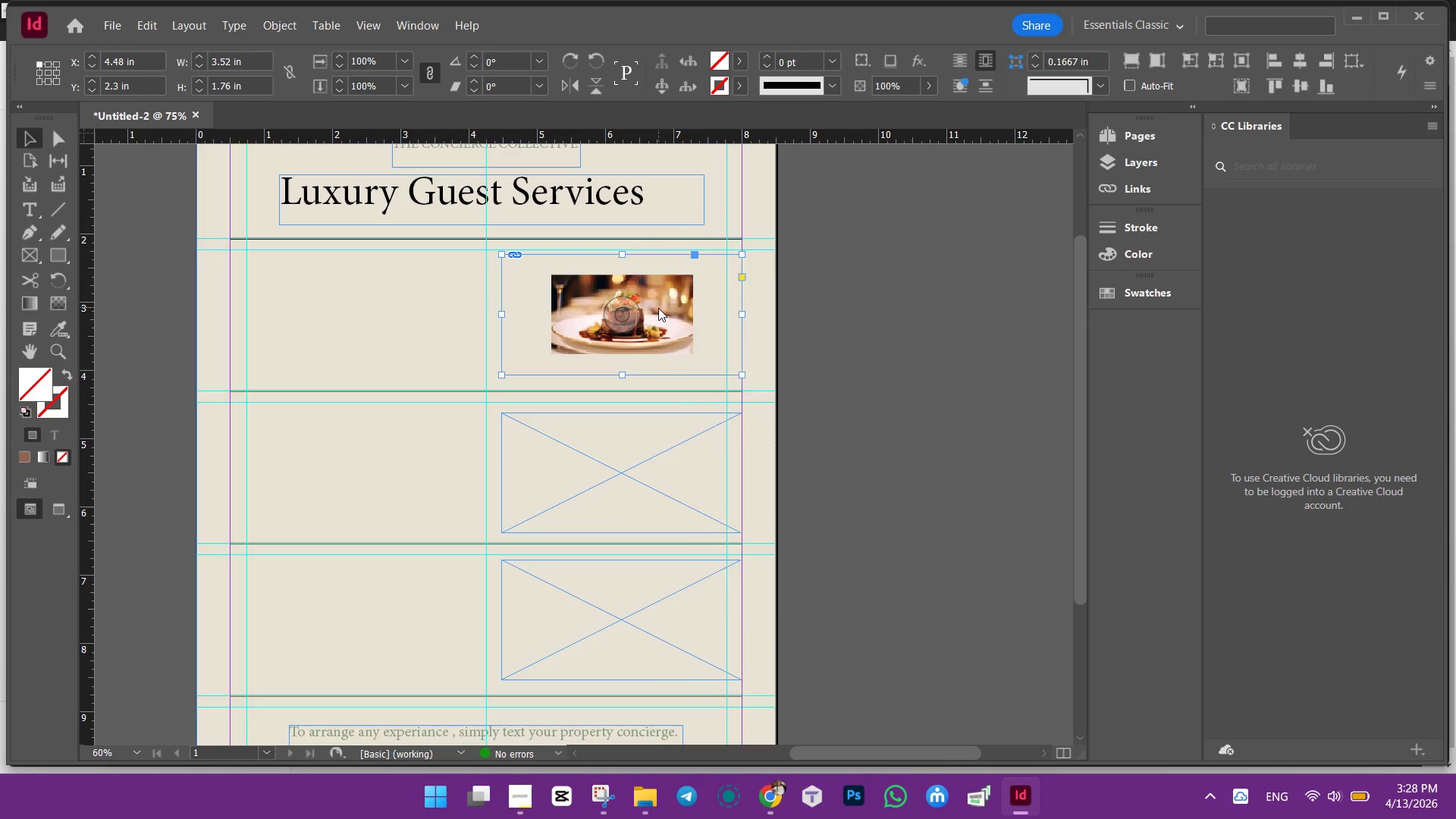 
right_click([658, 308])
 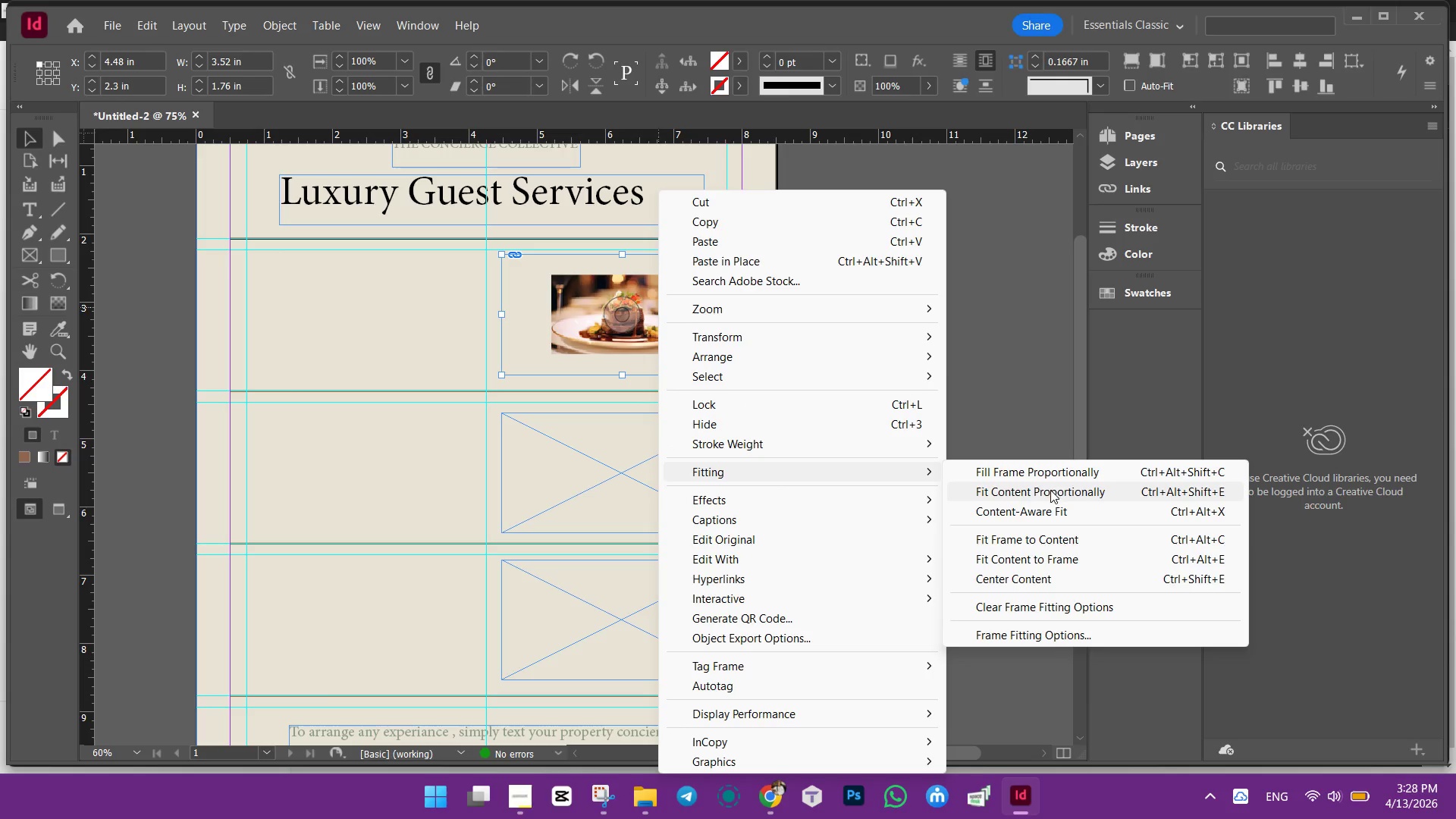 
left_click([1049, 491])
 